 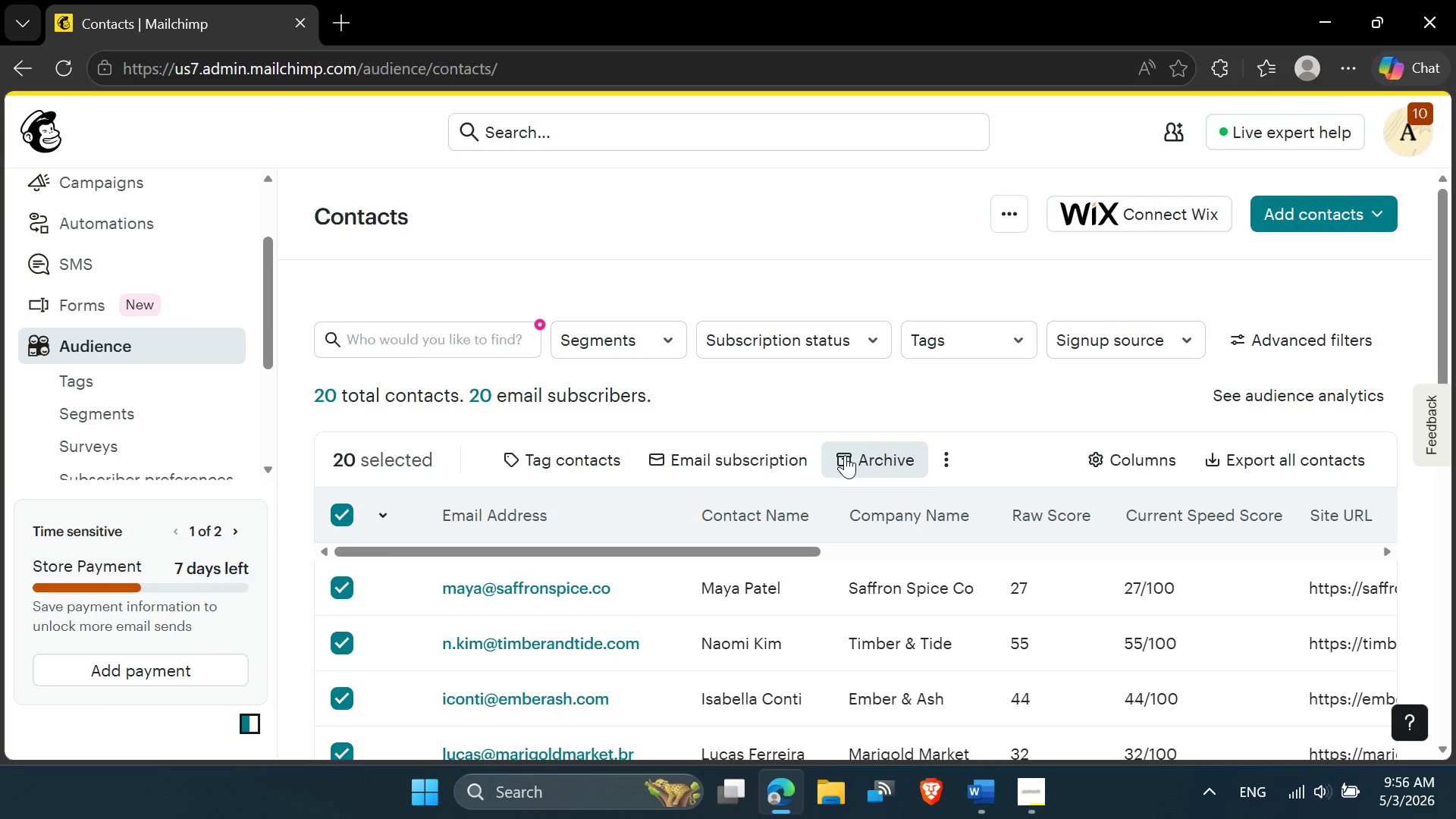 
left_click([502, 491])
 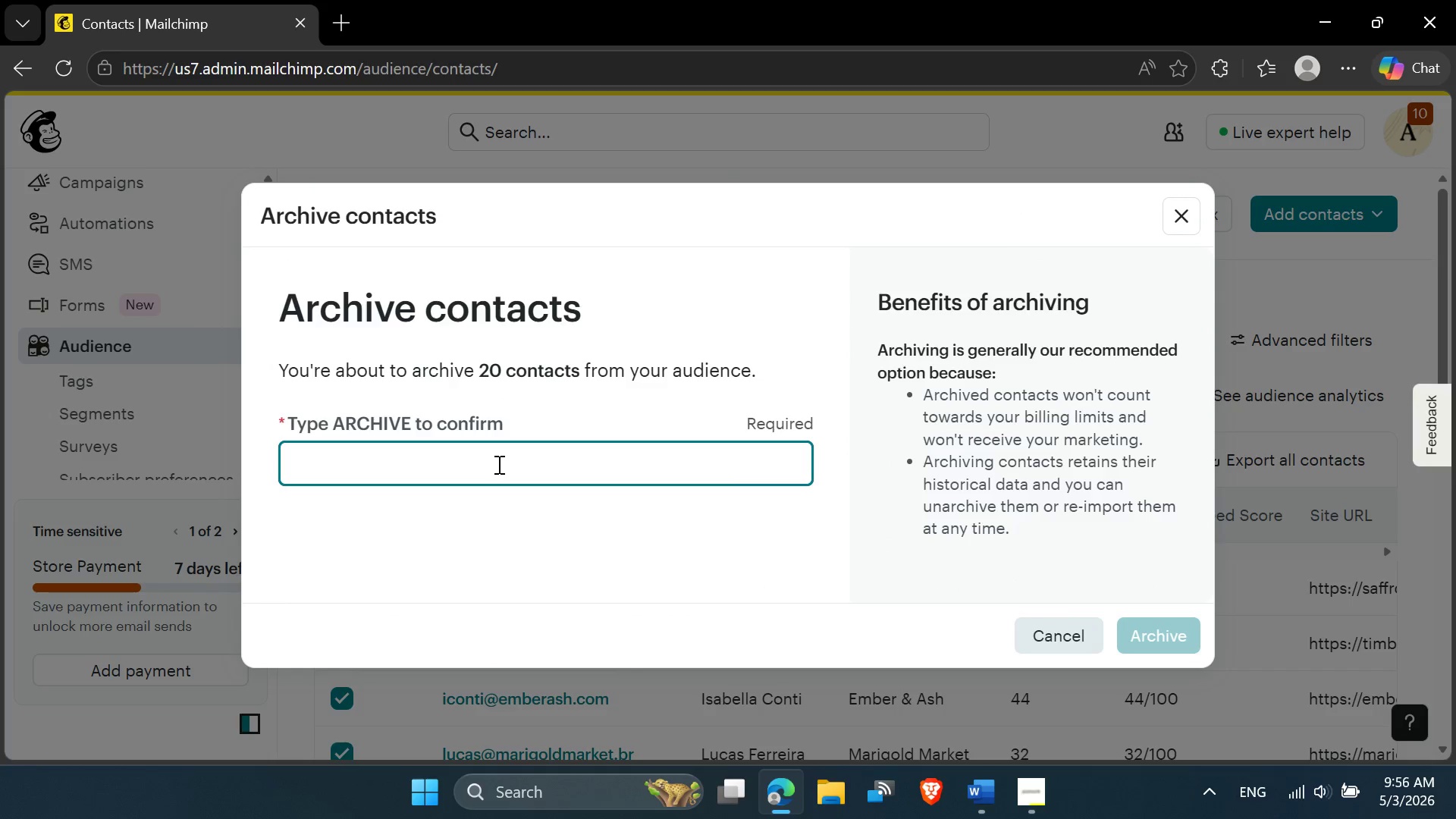 
type(ARCHIVE)
 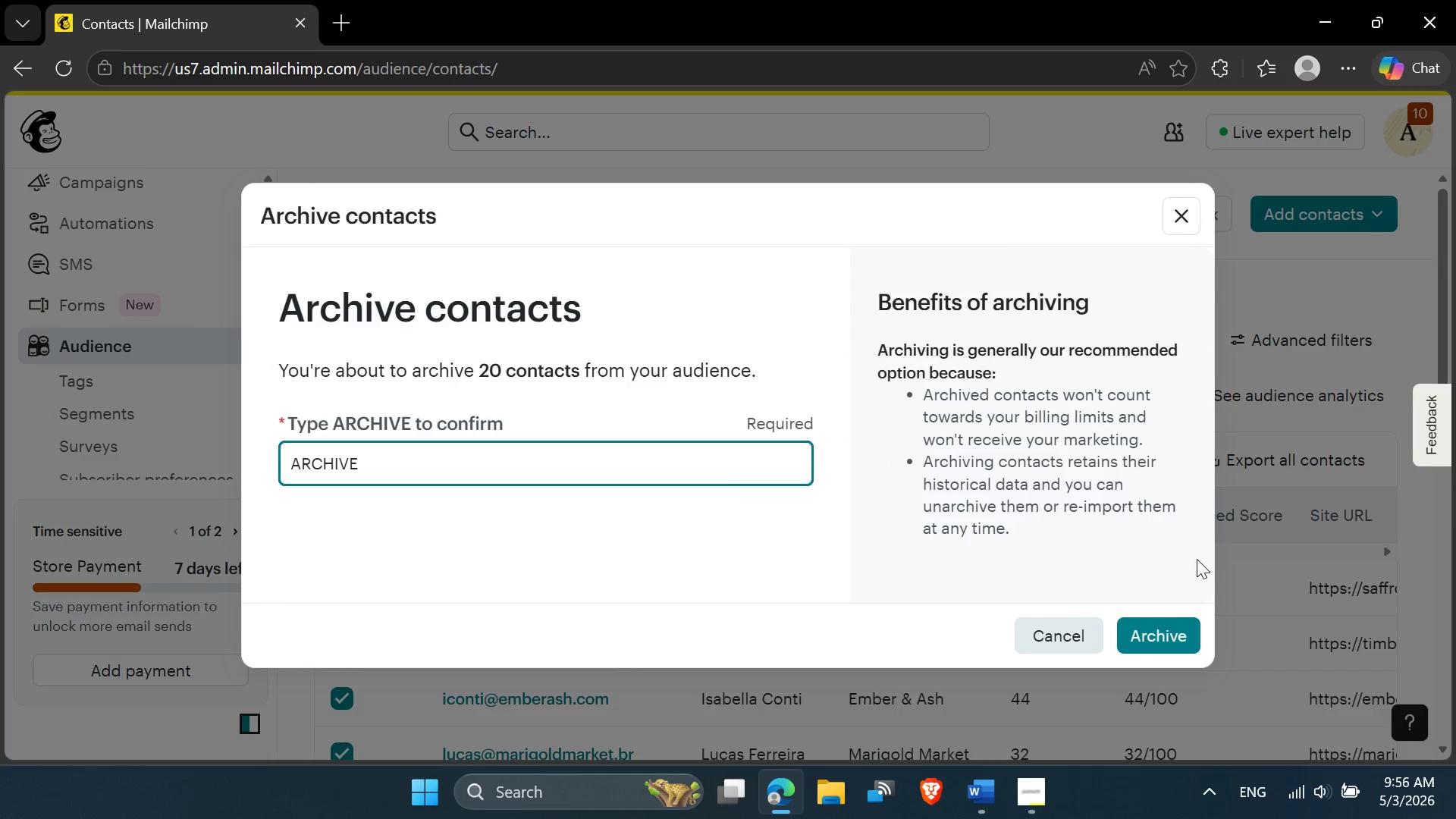 
left_click([1166, 638])
 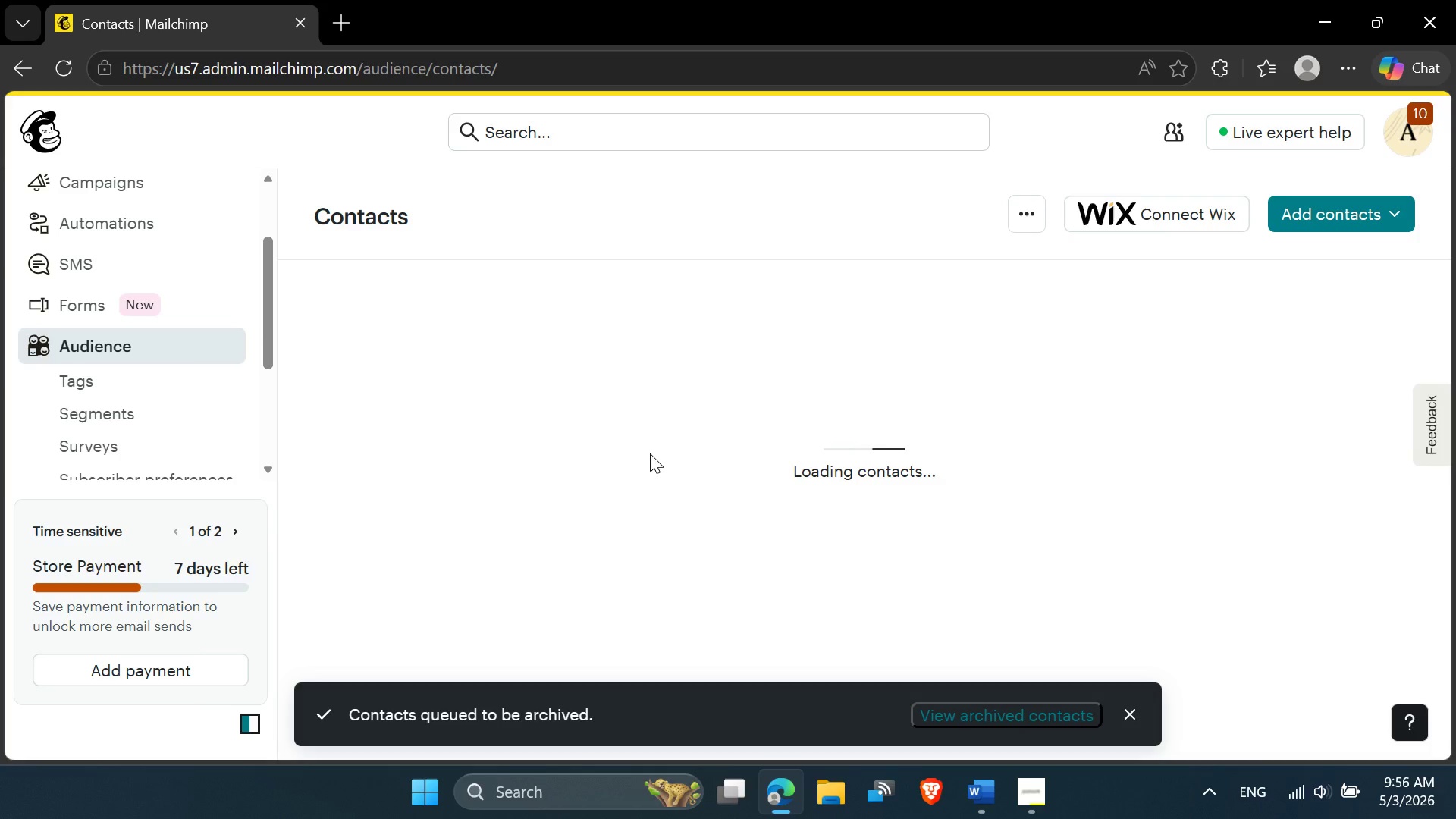 
wait(7.83)
 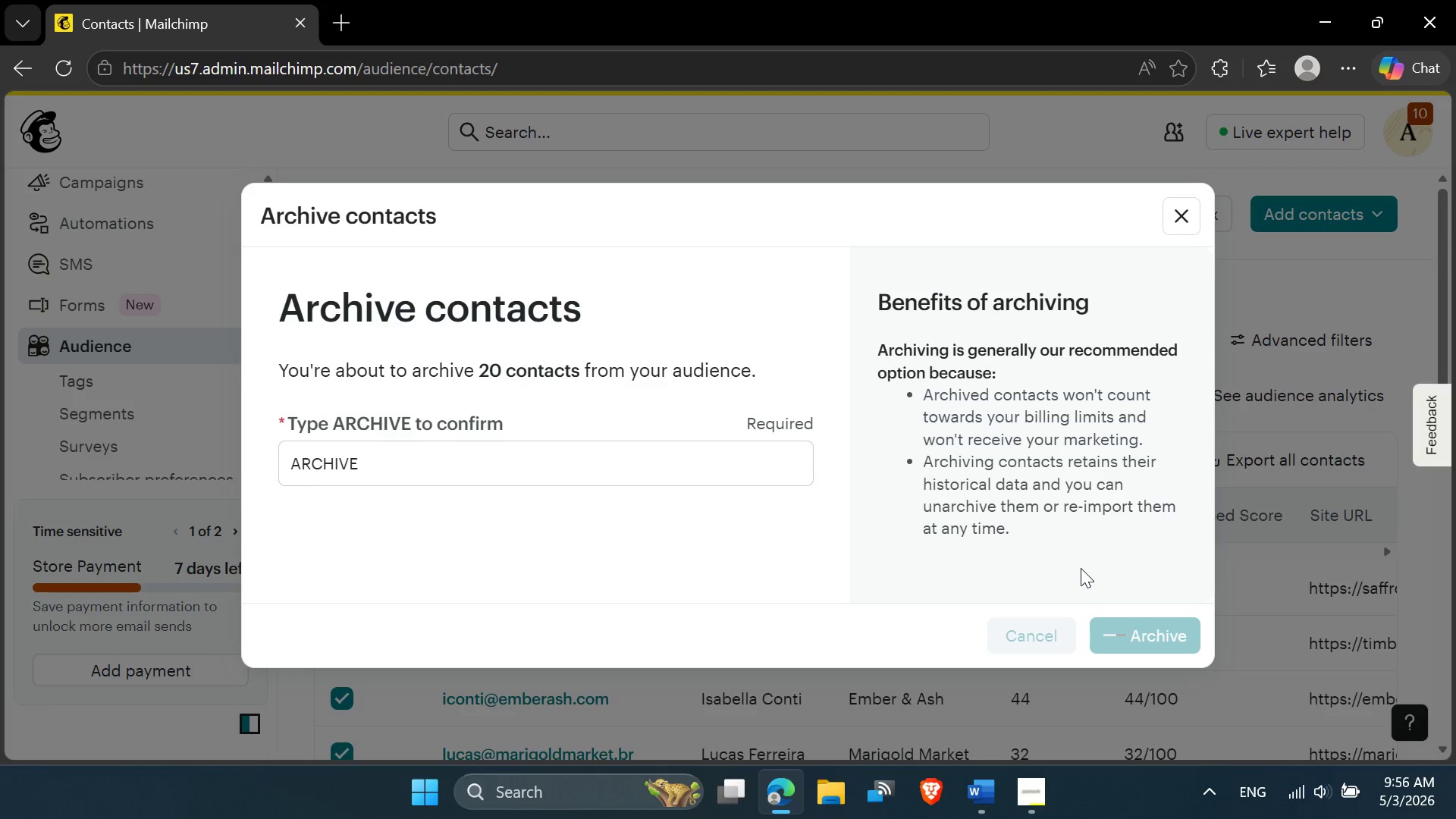 
scroll: coordinate [650, 453], scroll_direction: down, amount: 2.0
 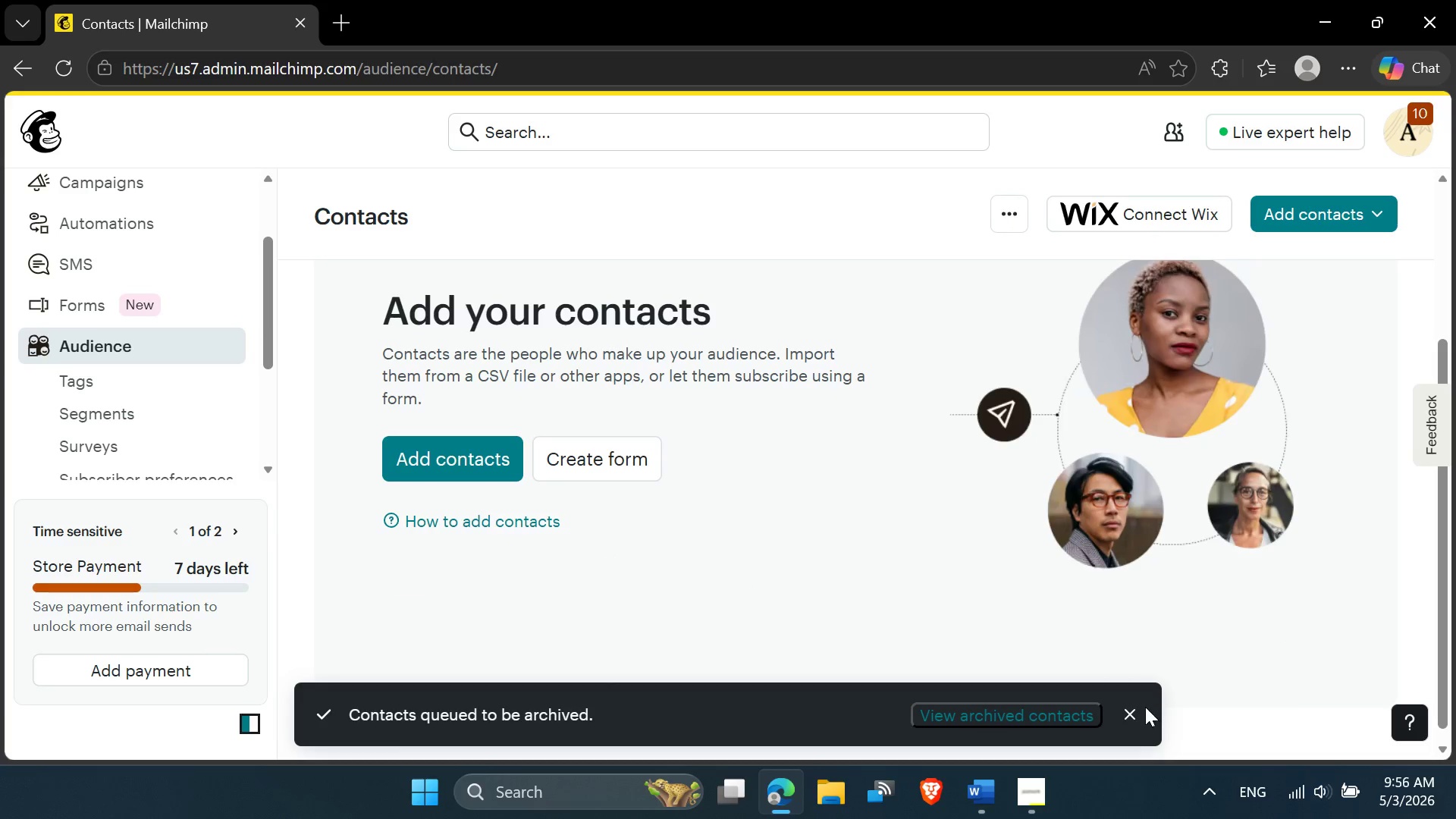 
left_click([1144, 707])
 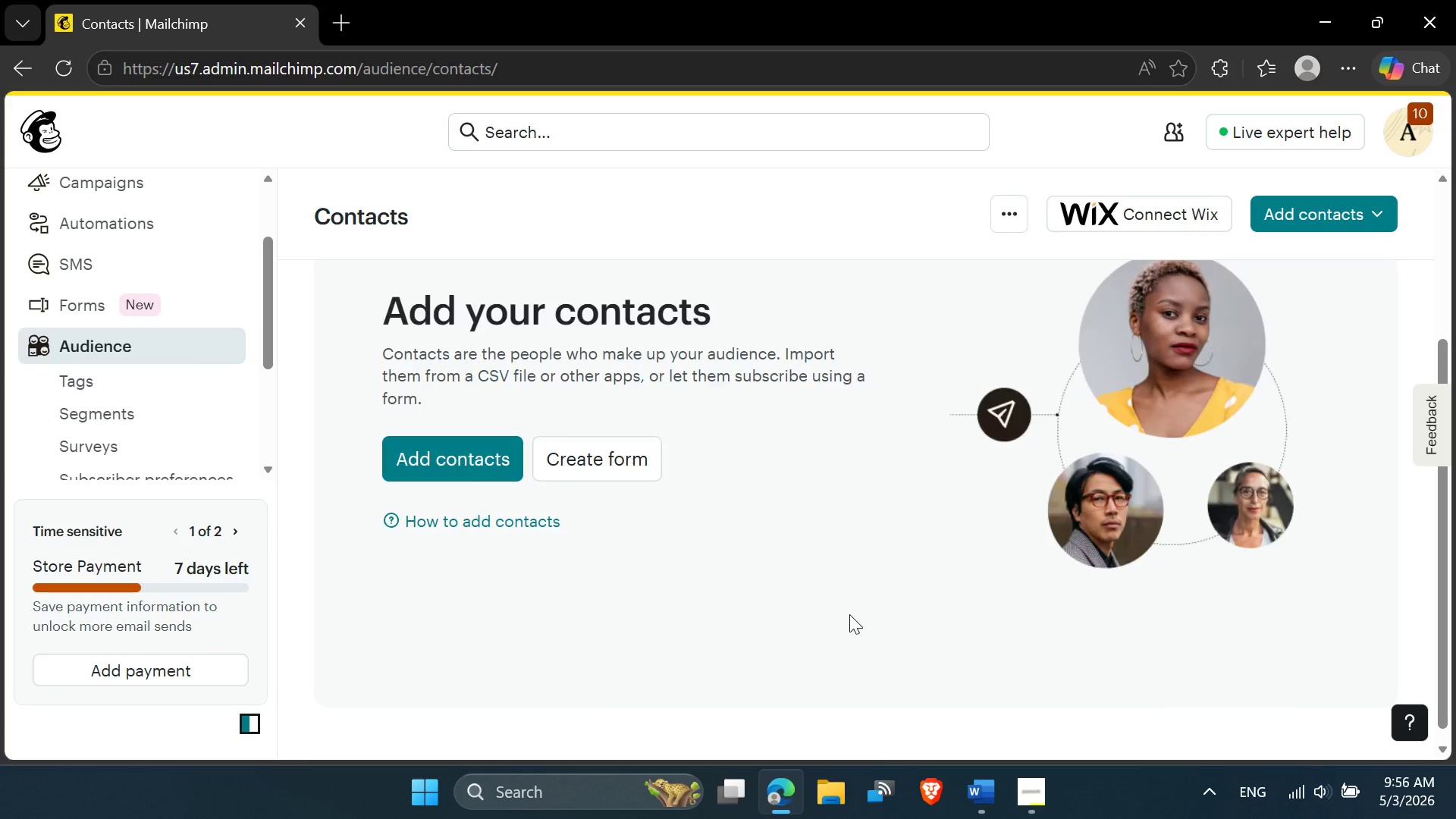 
scroll: coordinate [849, 613], scroll_direction: up, amount: 4.0
 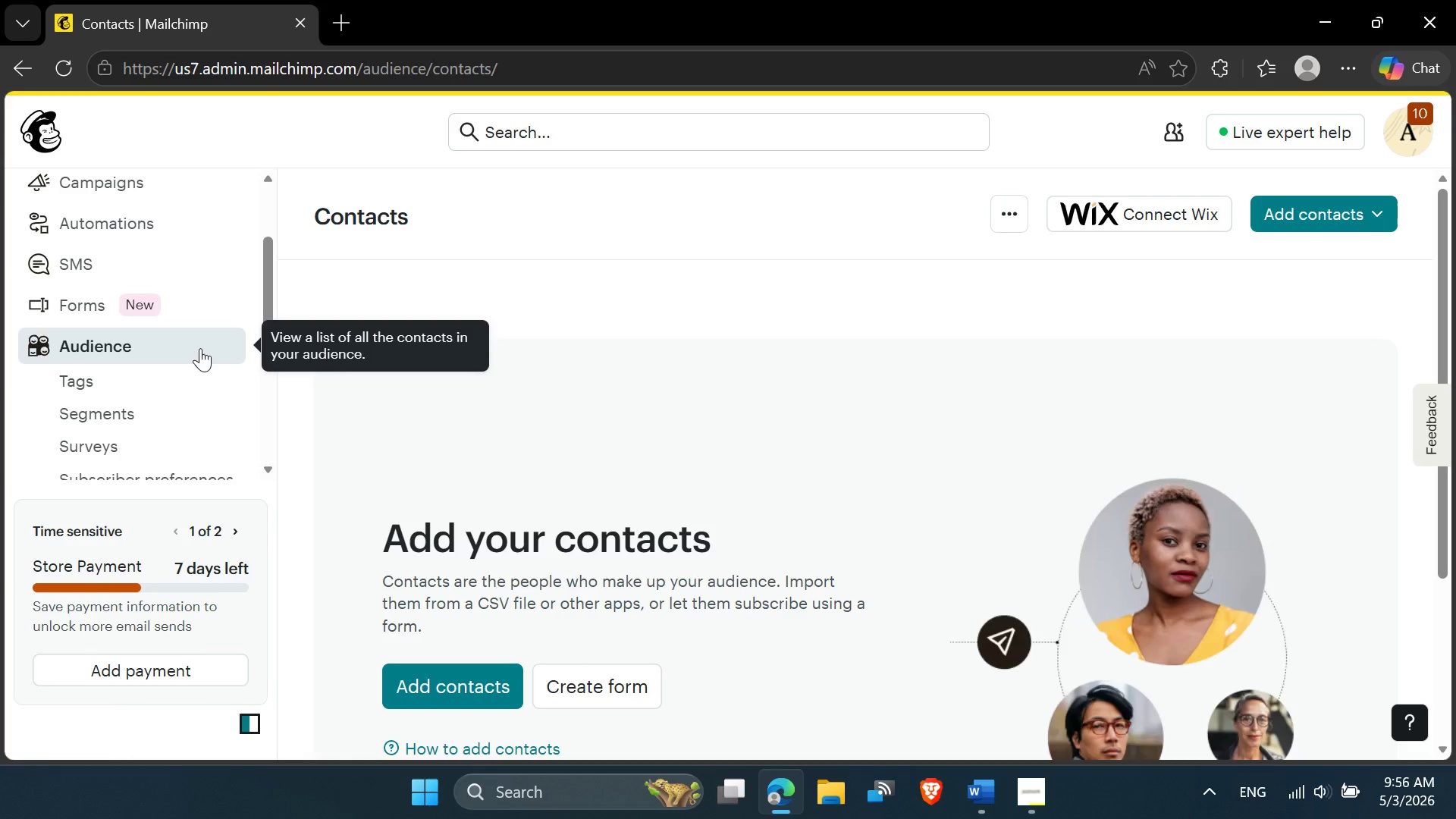 
left_click([200, 348])
 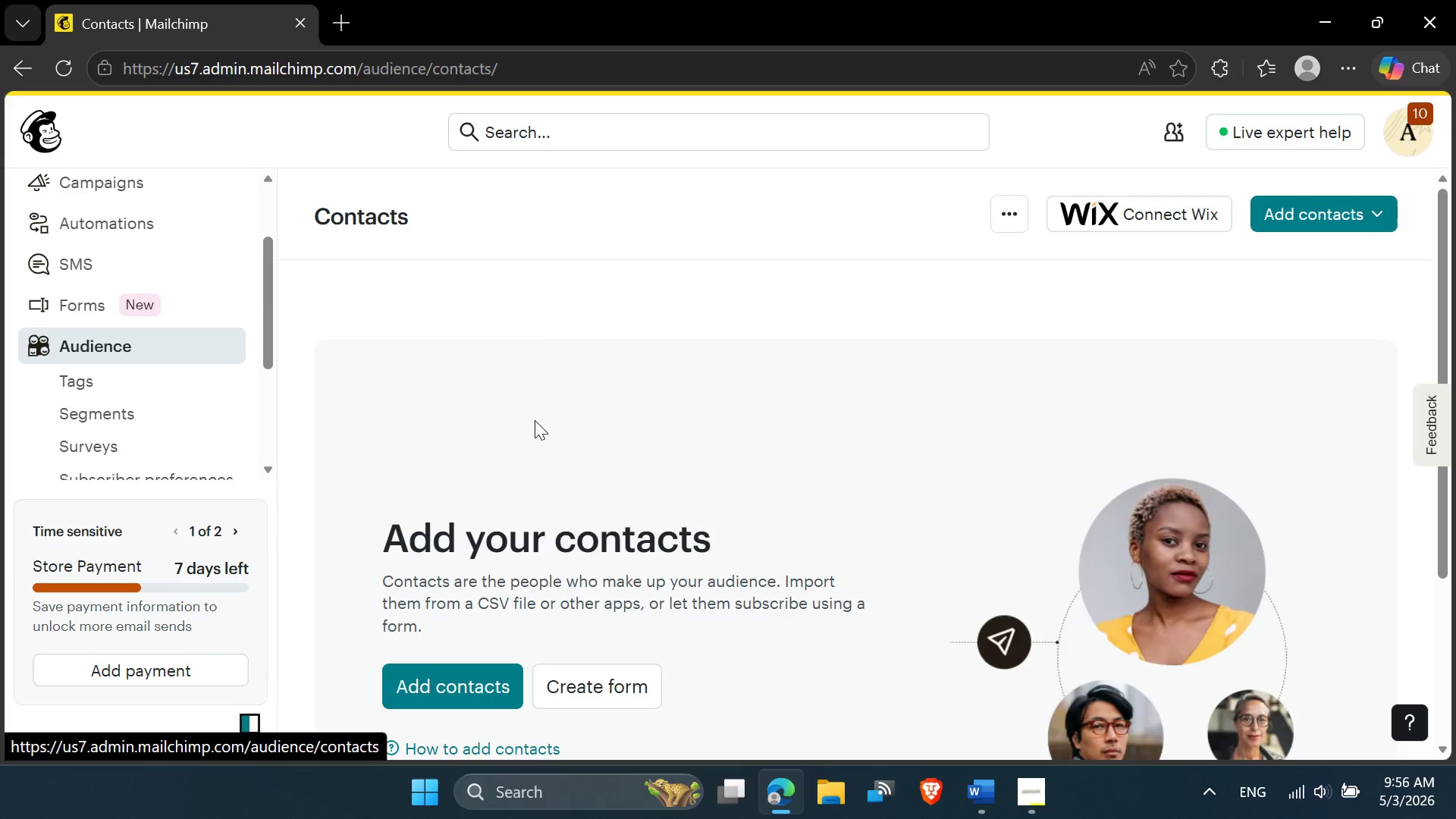 
scroll: coordinate [535, 420], scroll_direction: down, amount: 2.0
 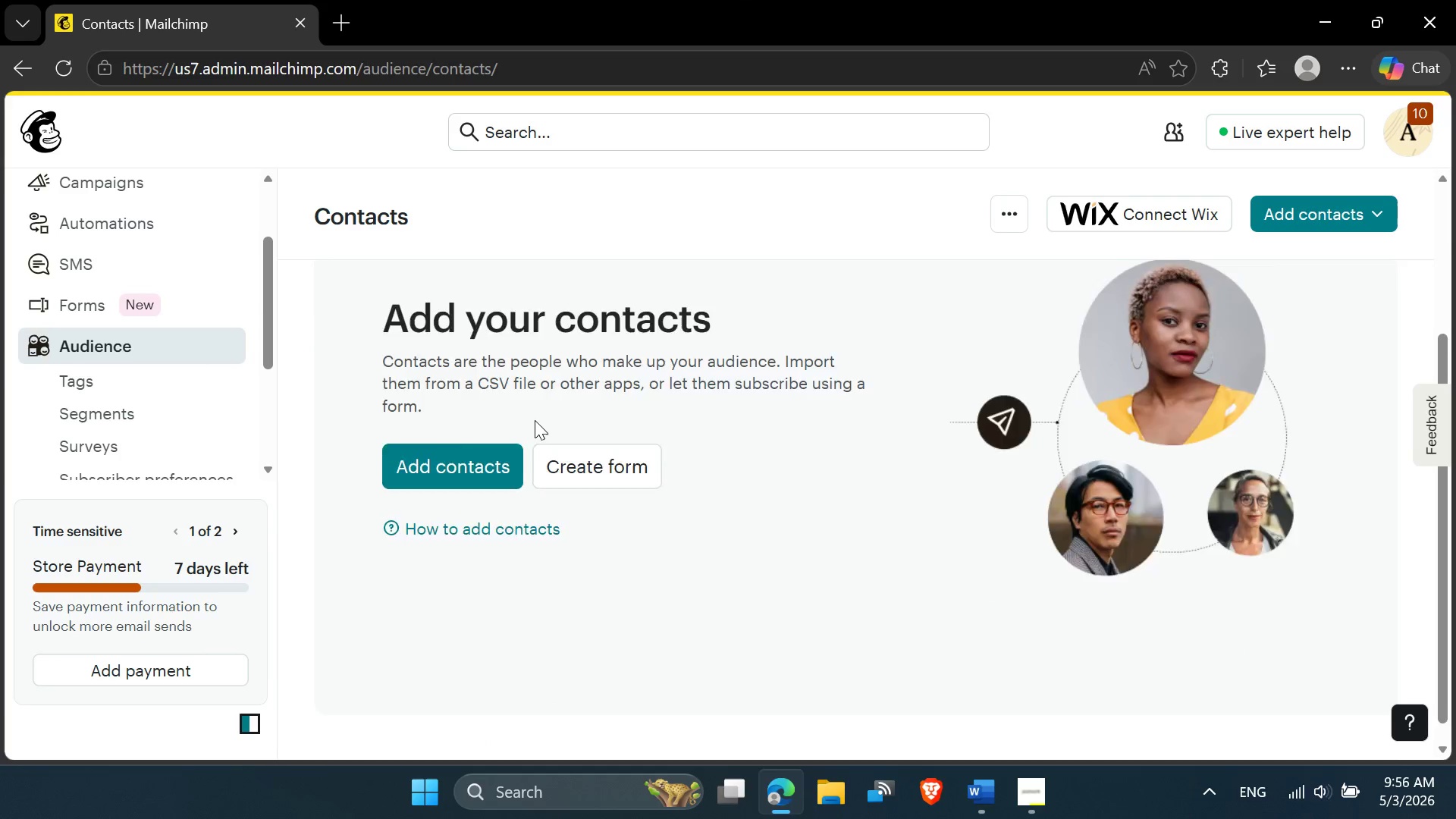 
scroll: coordinate [535, 420], scroll_direction: up, amount: 3.0
 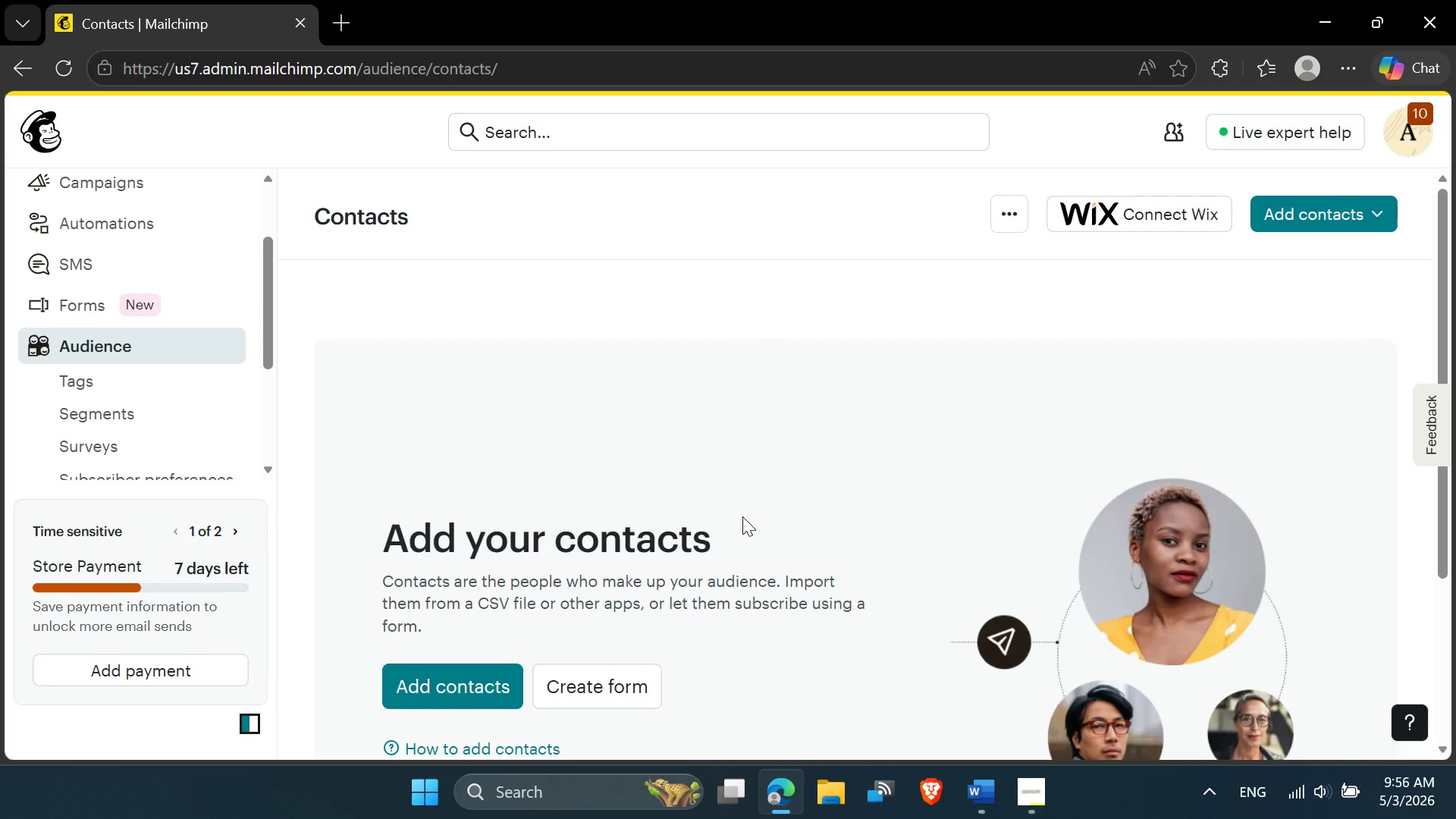 
wait(16.55)
 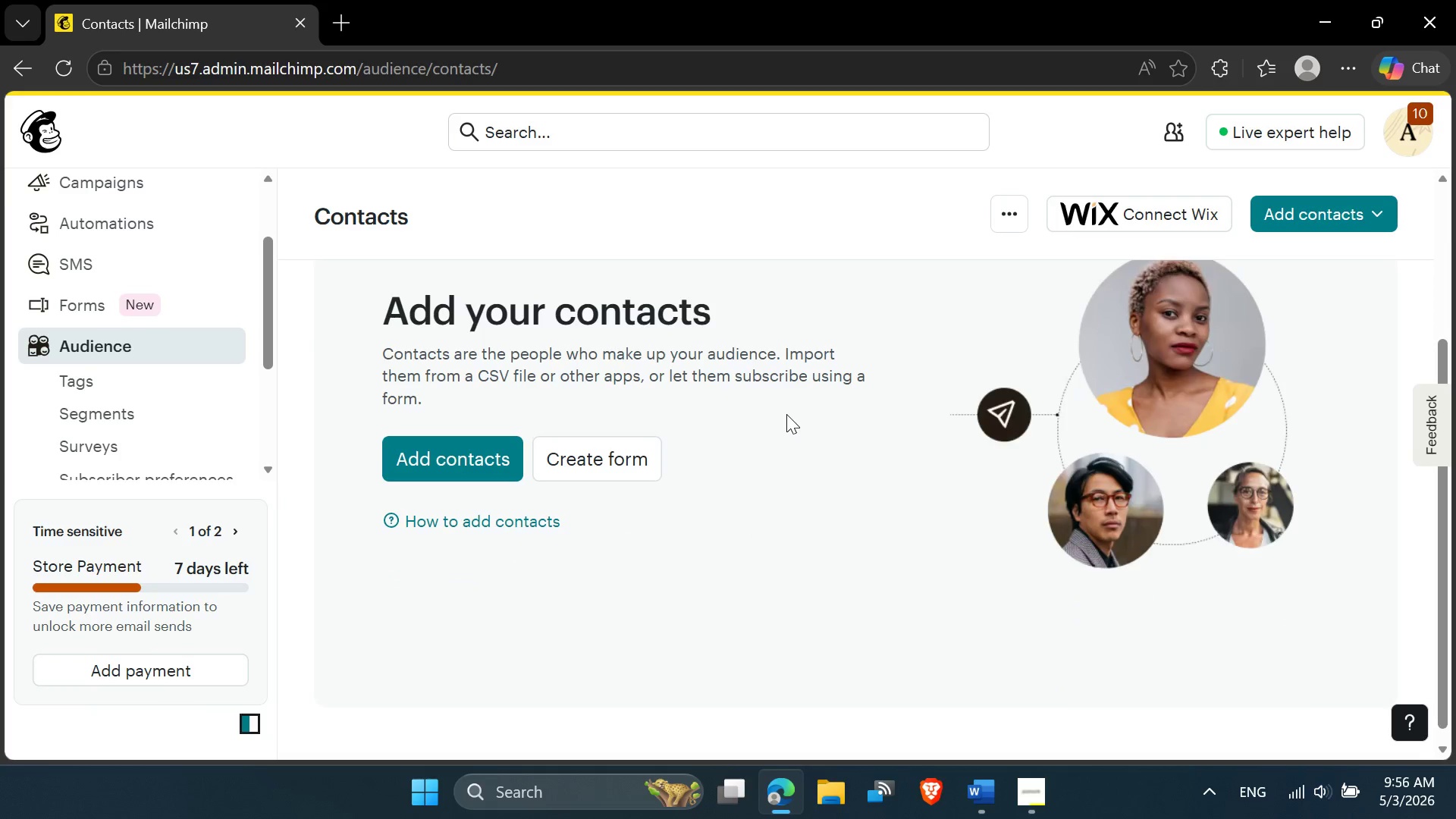 
left_click([786, 414])
 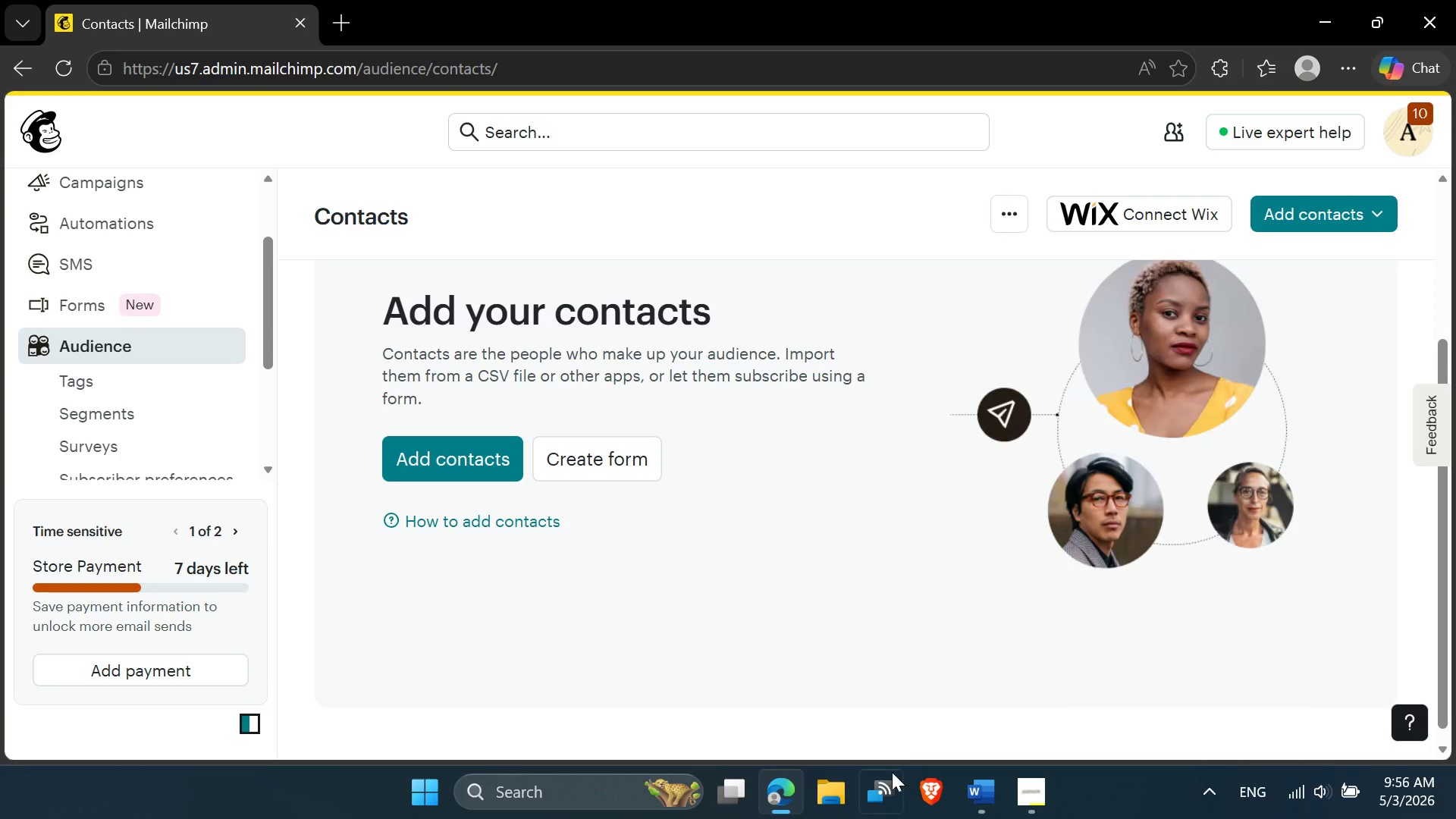 
scroll: coordinate [744, 516], scroll_direction: down, amount: 2.0
 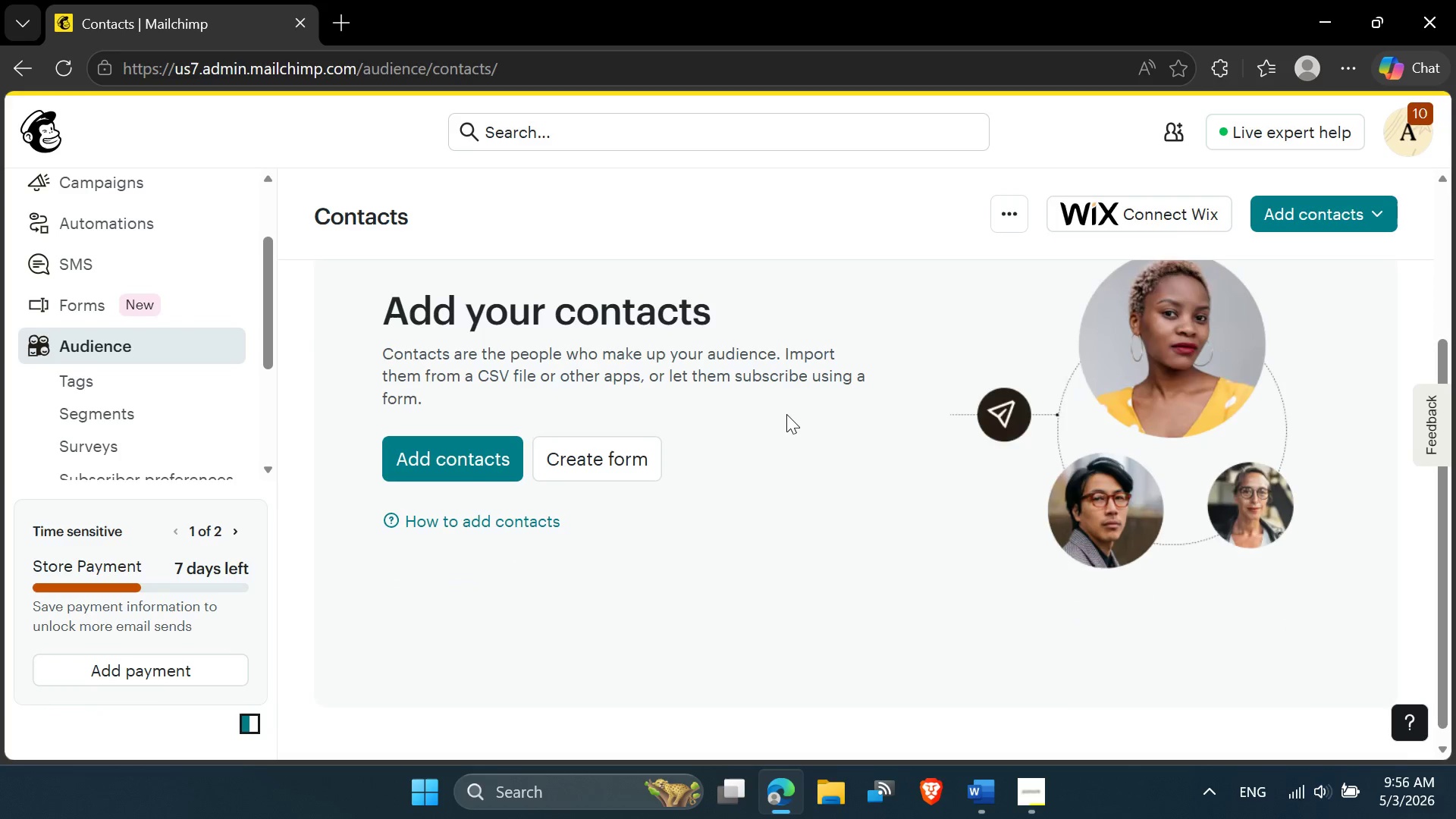 
scroll: coordinate [493, 357], scroll_direction: up, amount: 1.0
 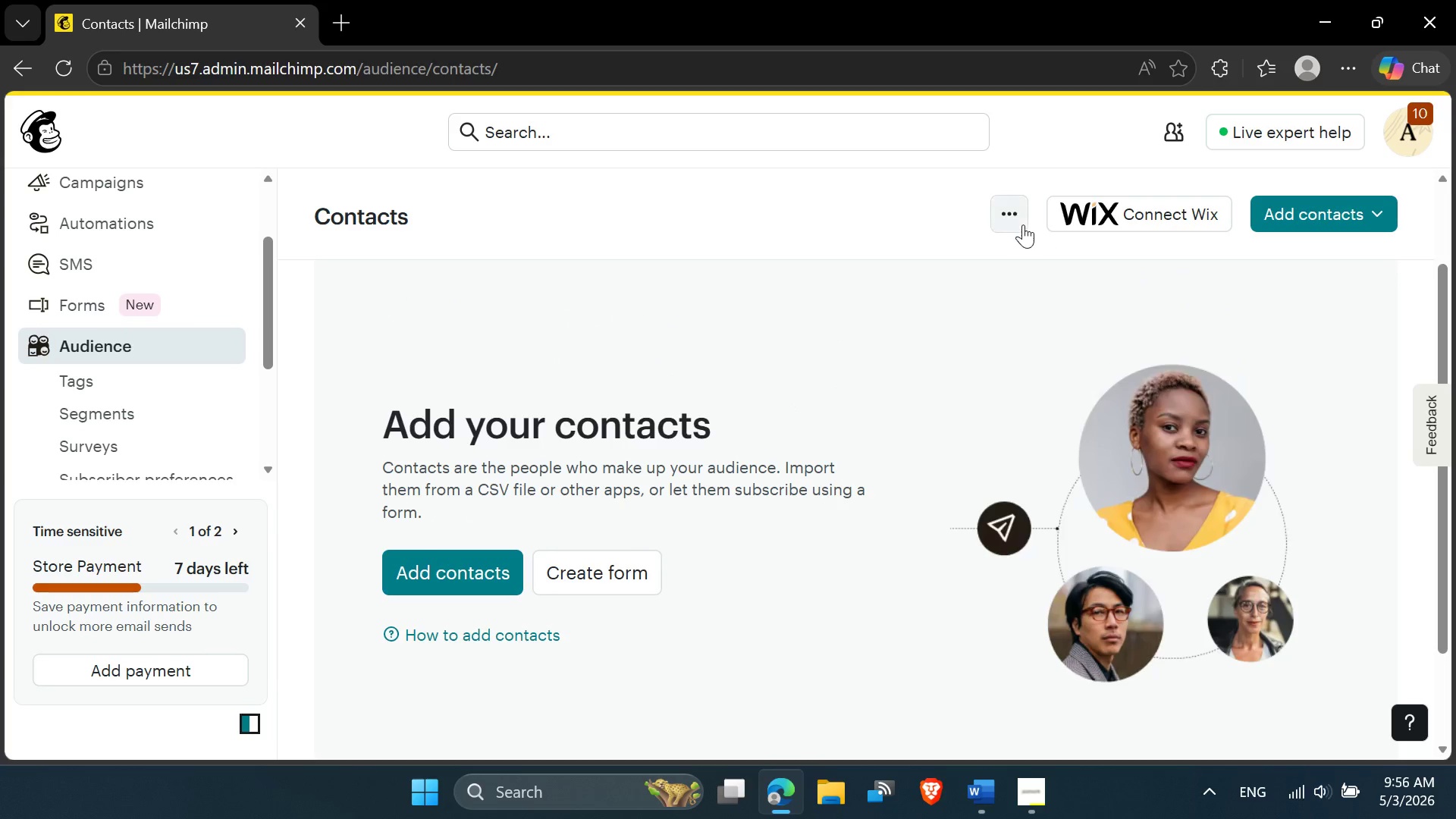 
left_click([1015, 221])
 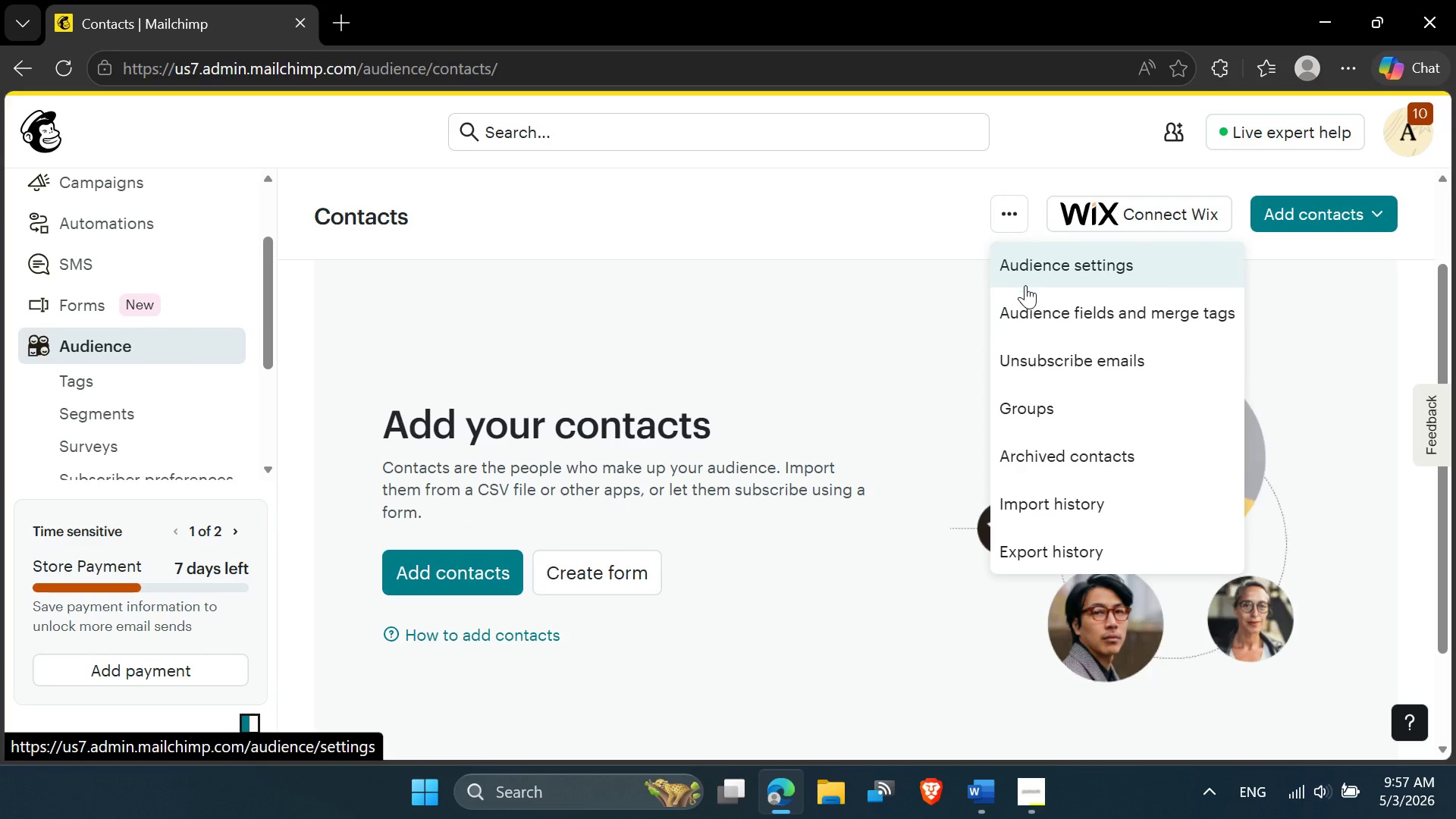 
left_click([1024, 292])
 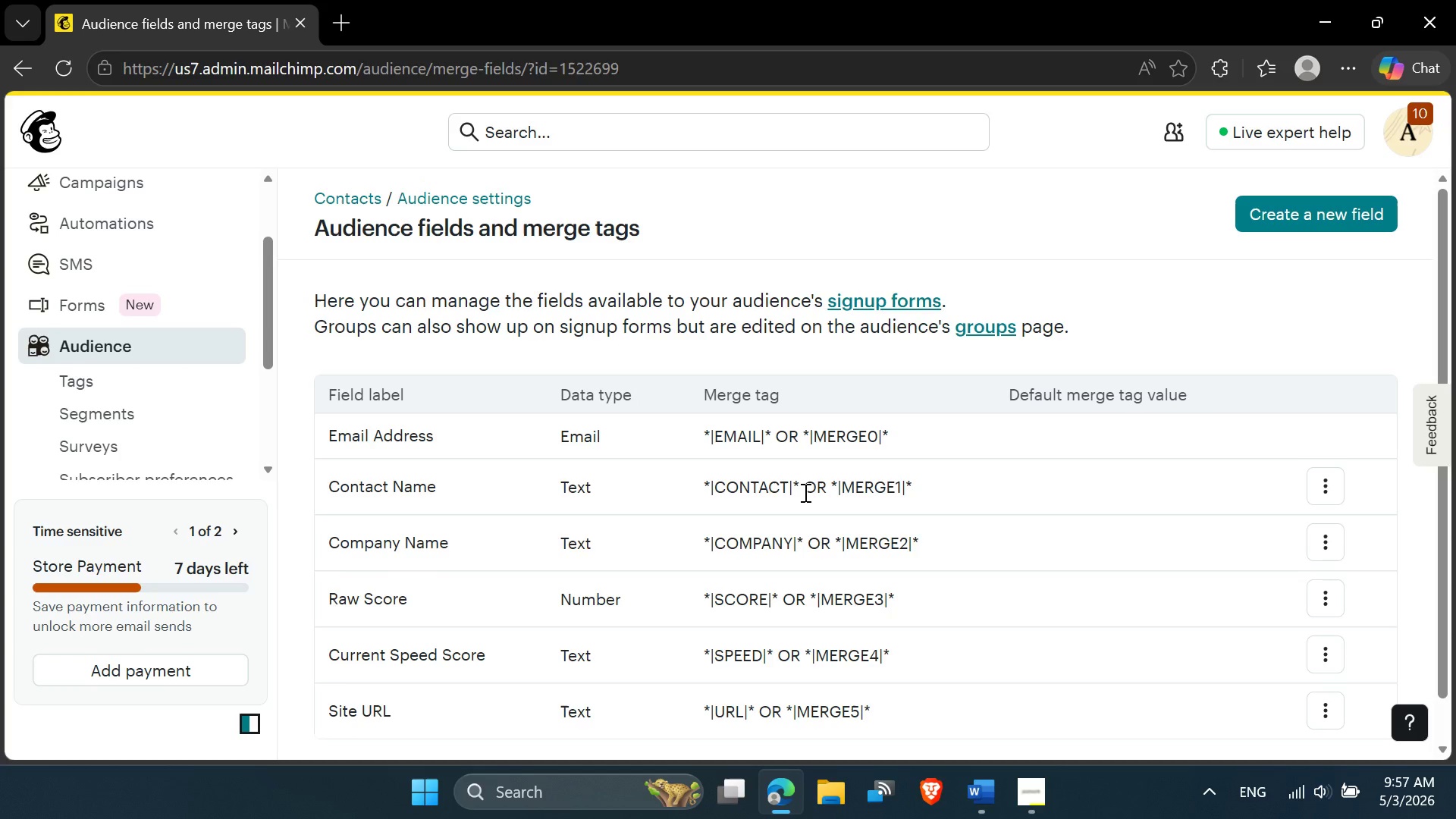 
scroll: coordinate [846, 523], scroll_direction: down, amount: 2.0
 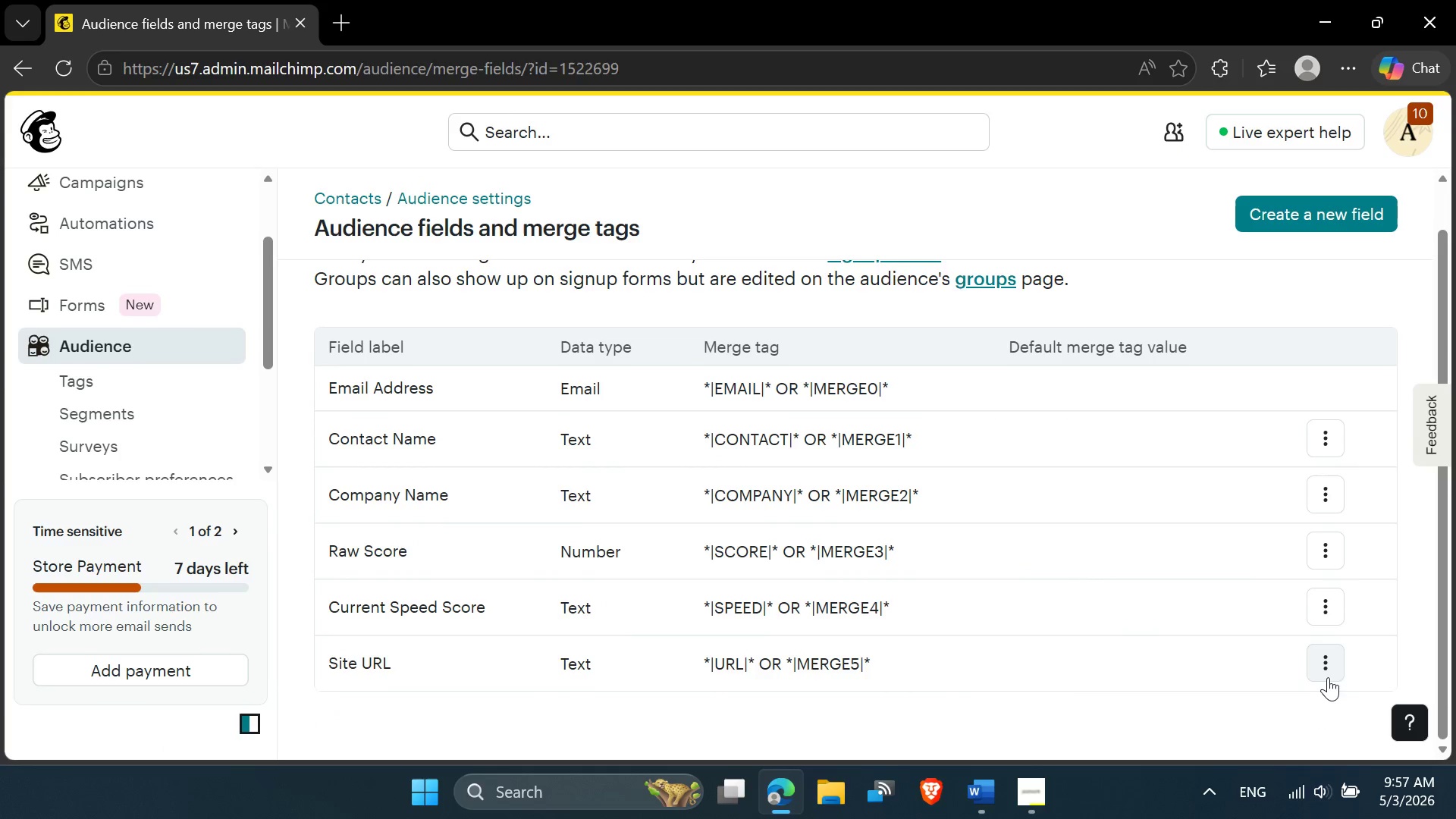 
left_click([1328, 676])
 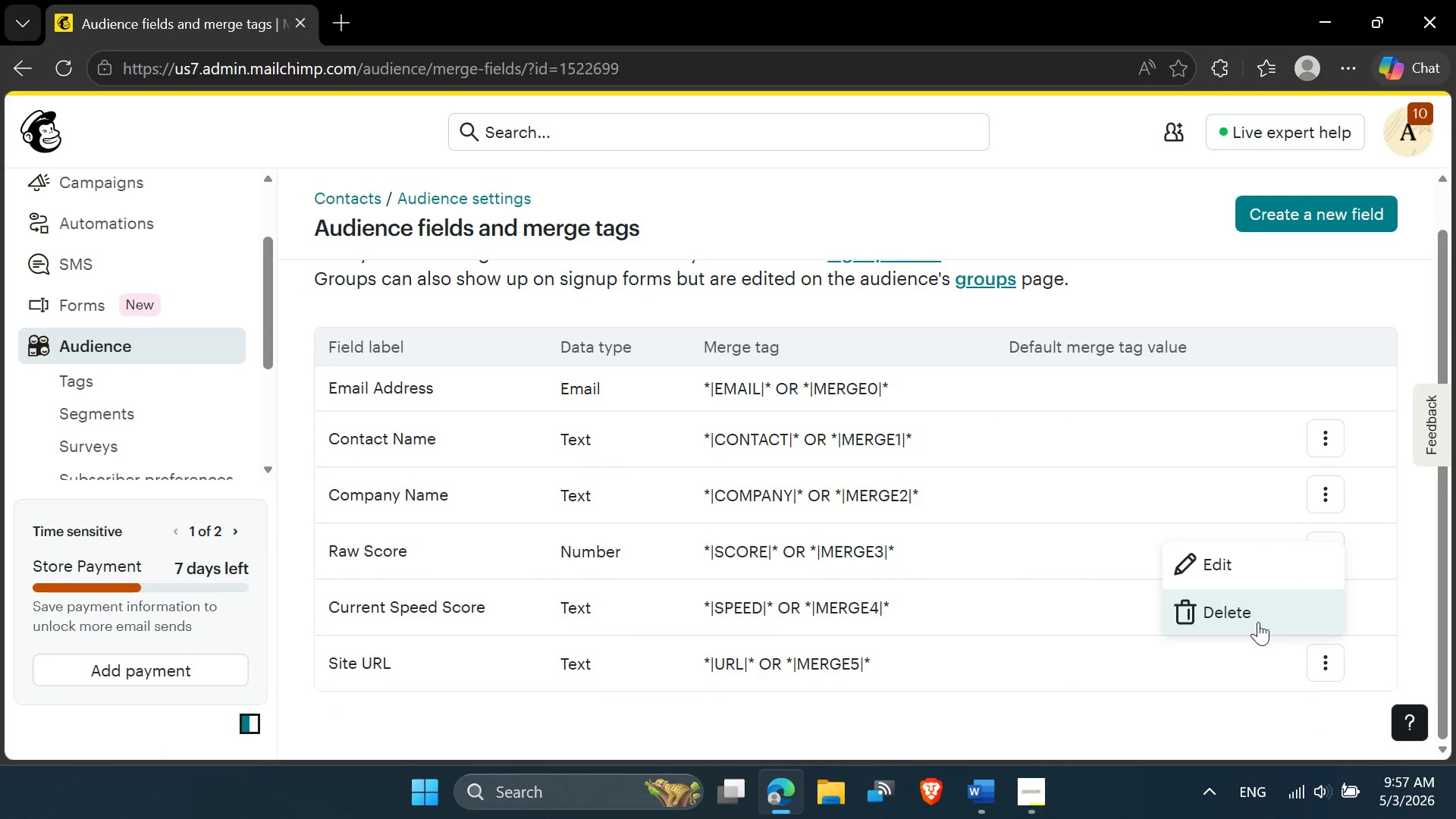 
left_click([1258, 622])
 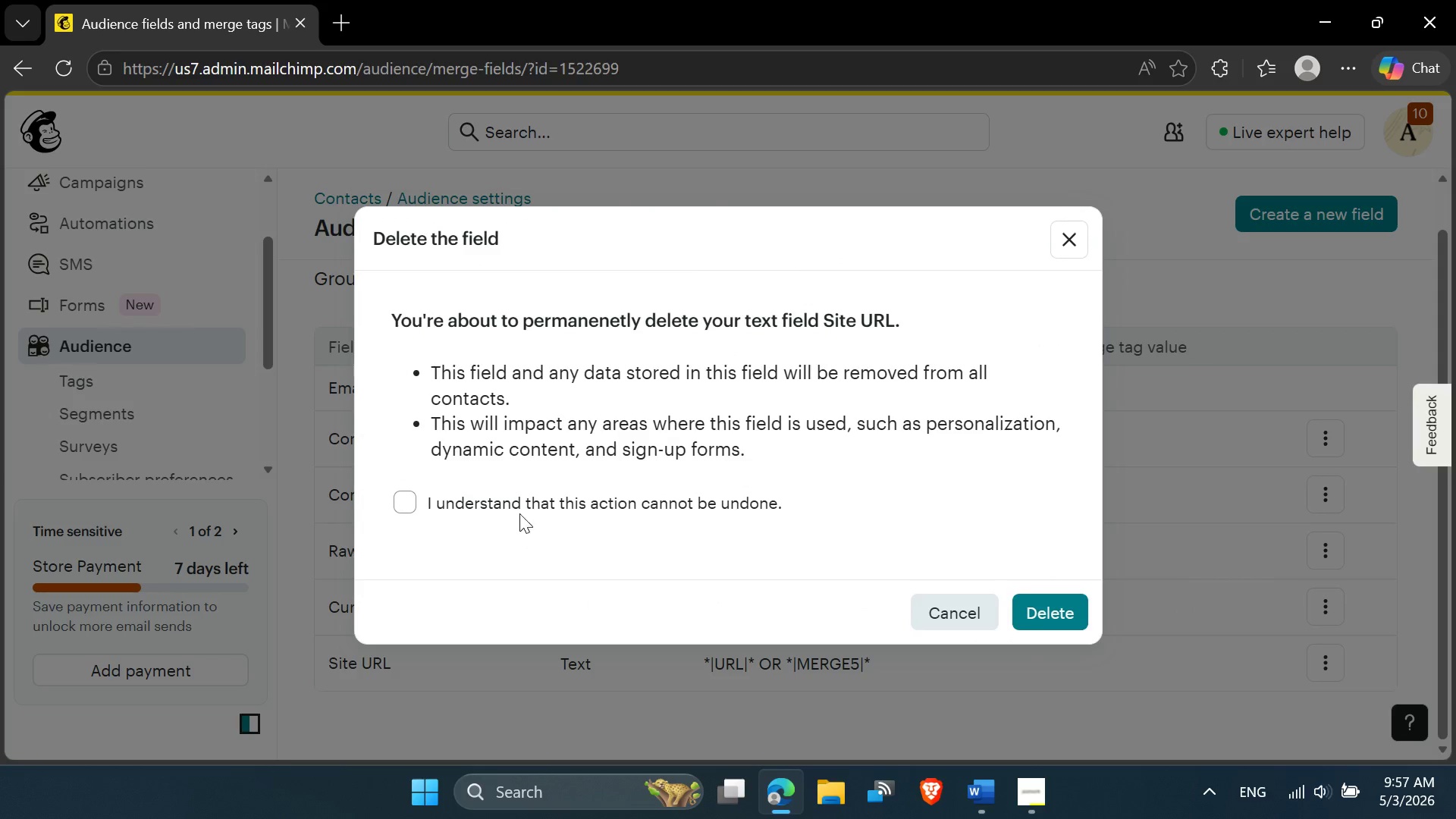 
left_click([518, 507])
 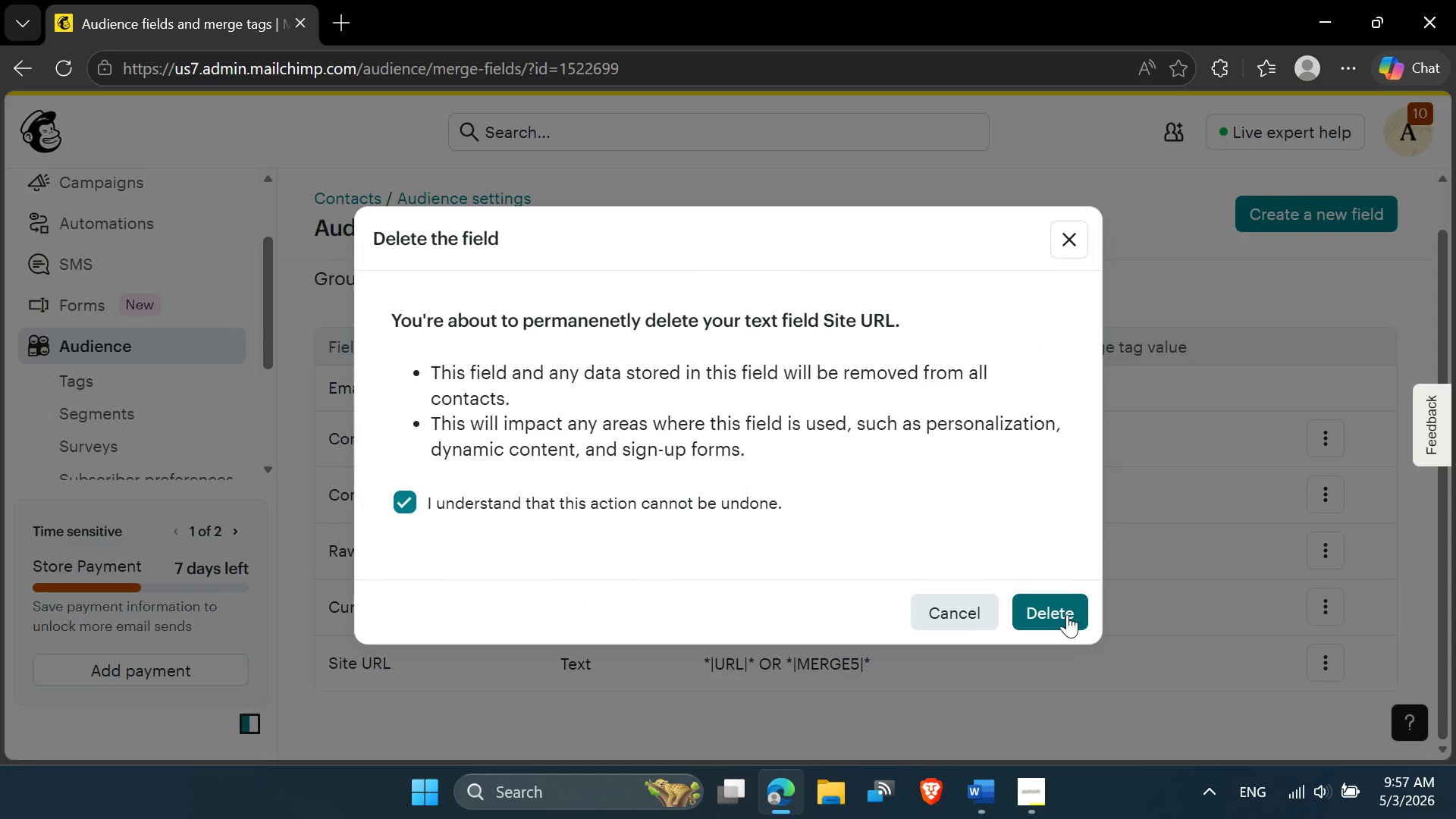 
left_click([1067, 614])
 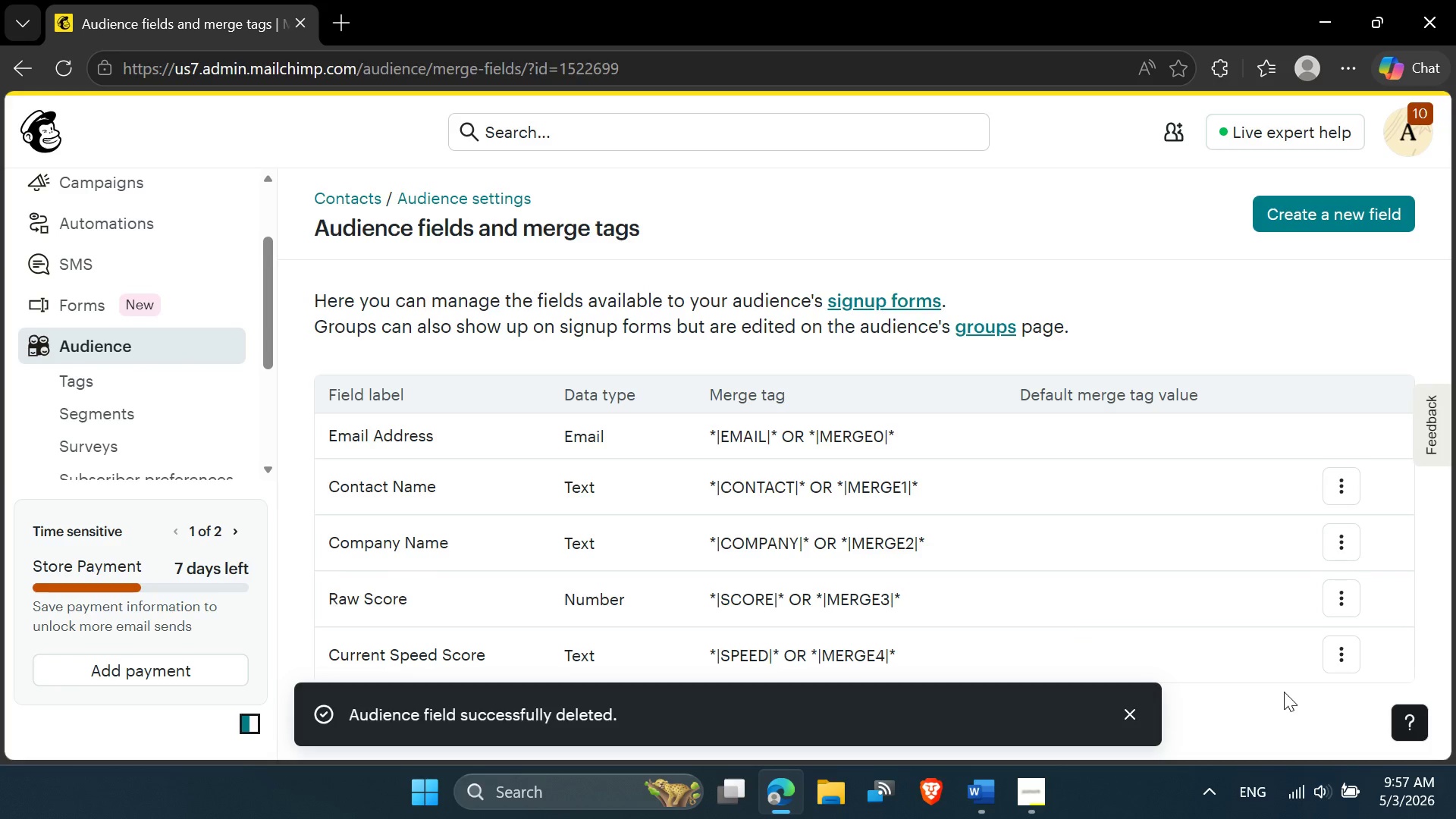 
left_click([1335, 661])
 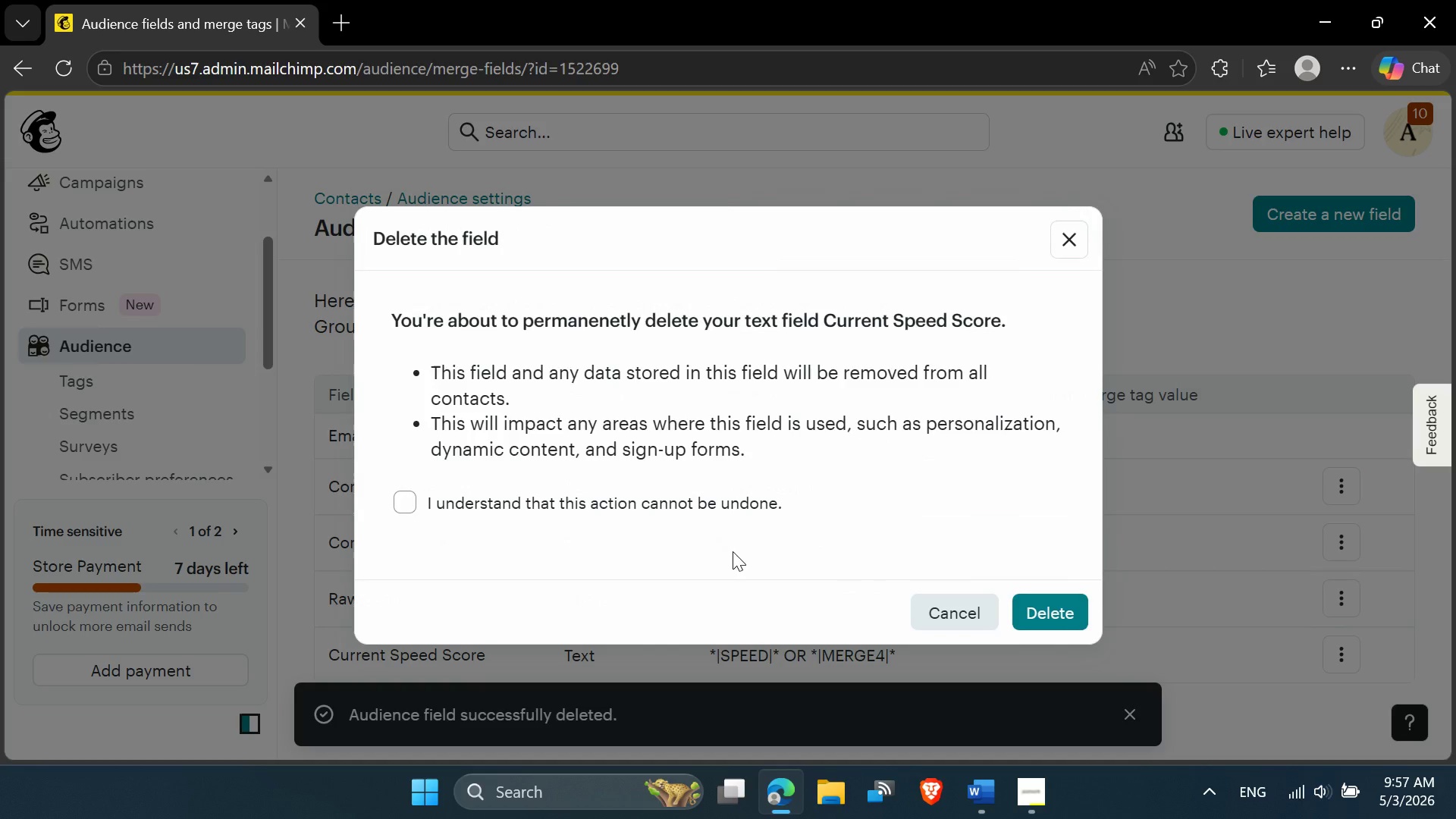 
left_click([722, 510])
 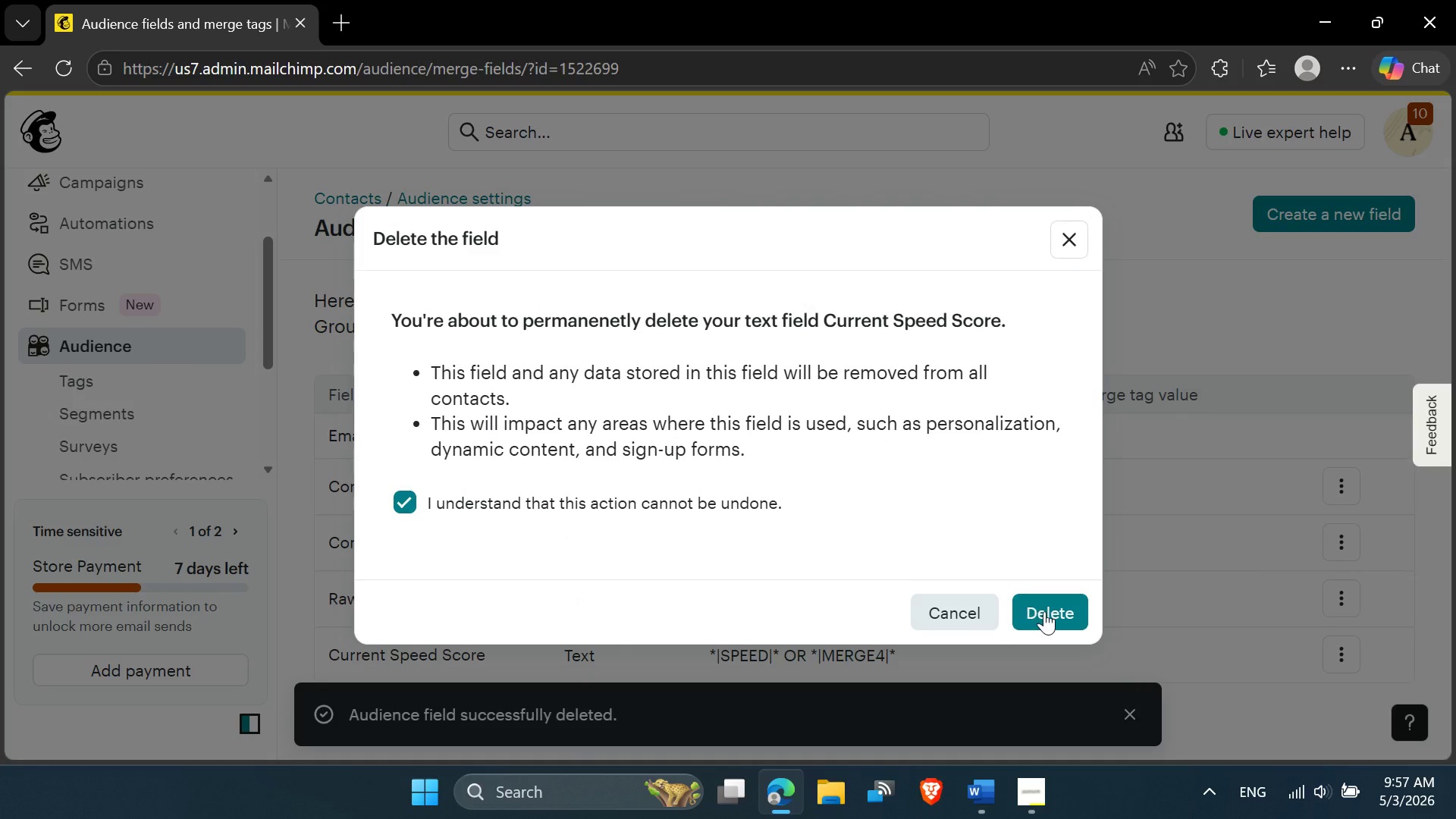 
left_click([1044, 611])
 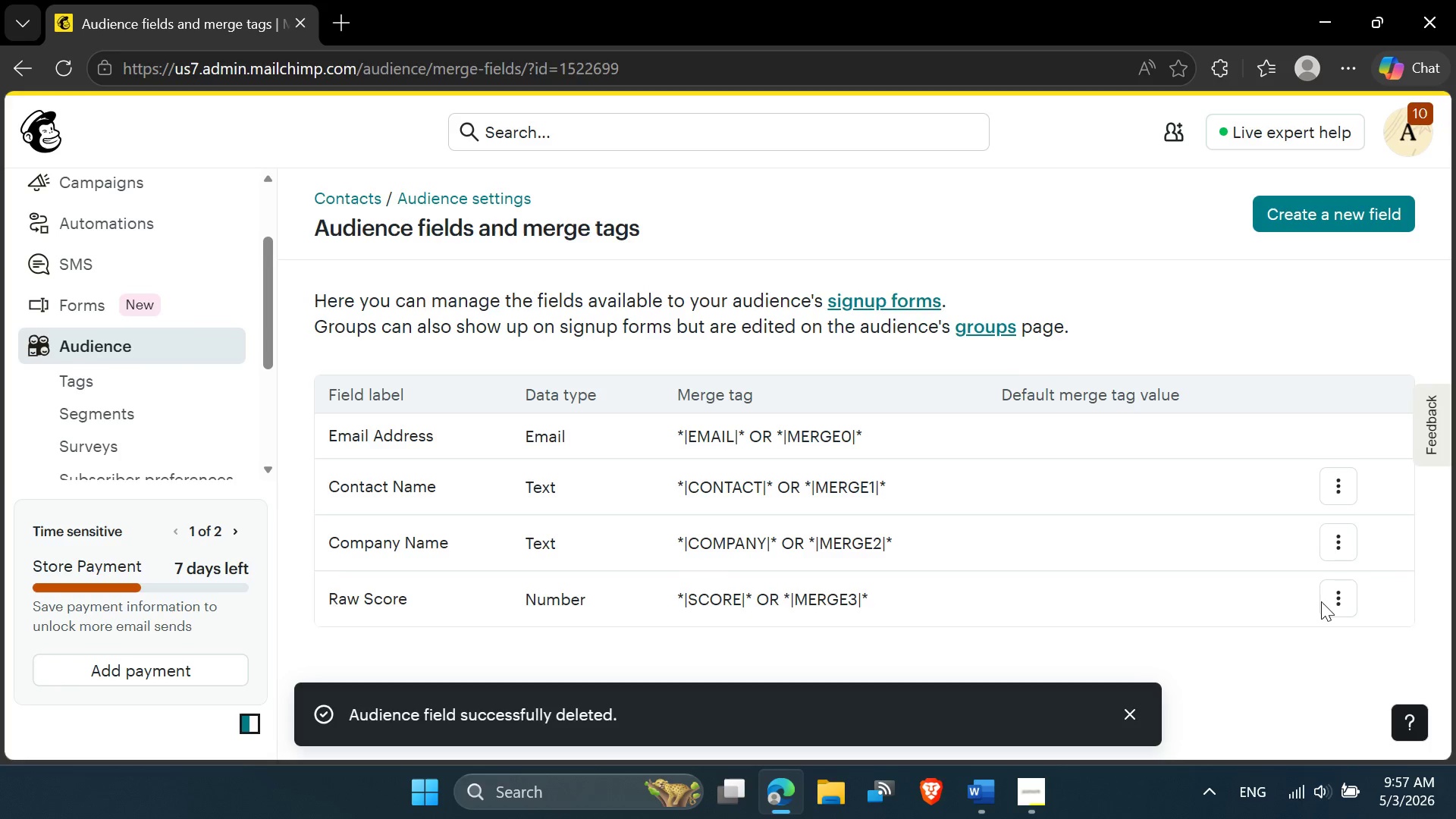 
left_click([1343, 590])
 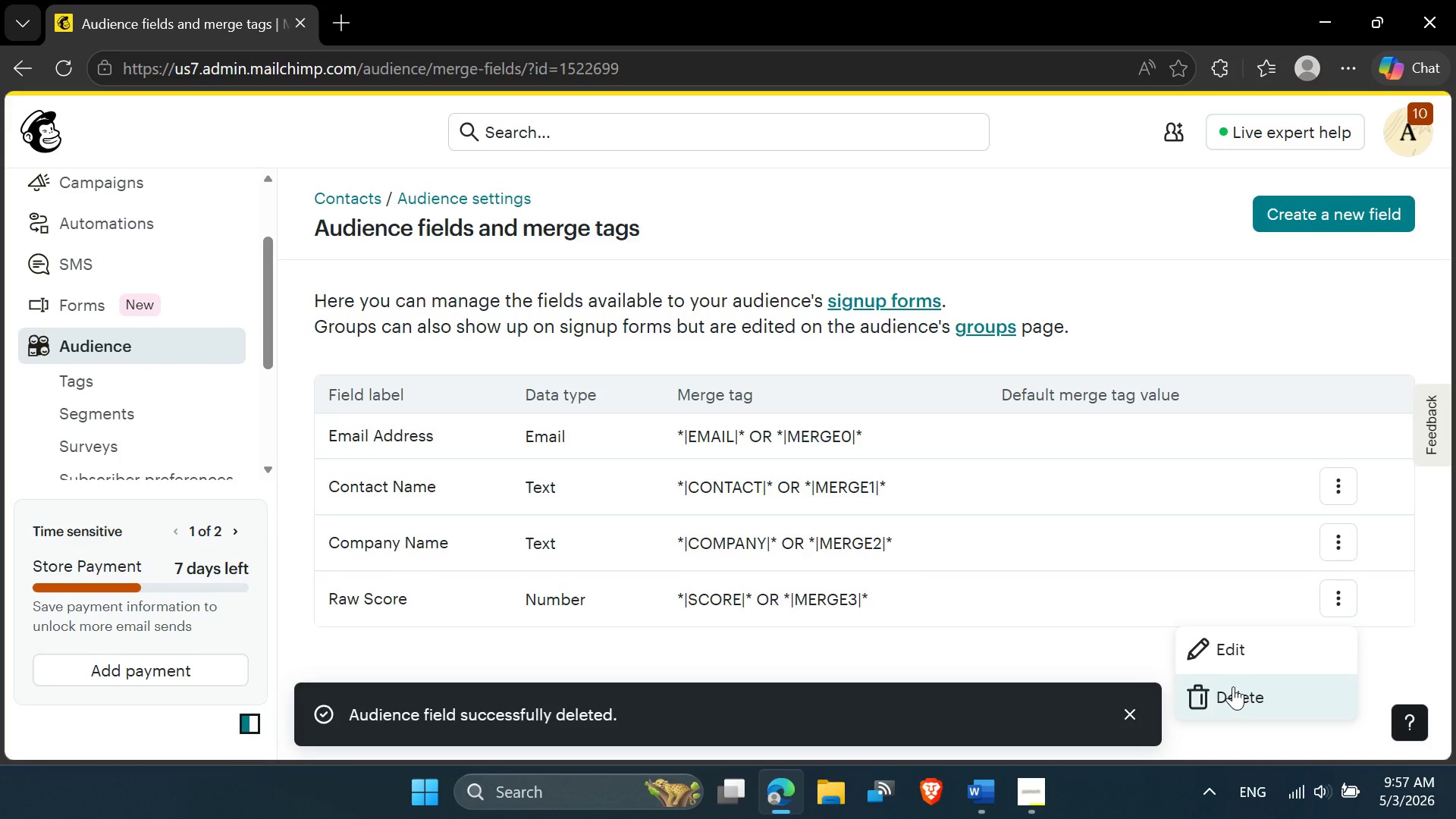 
left_click([1233, 686])
 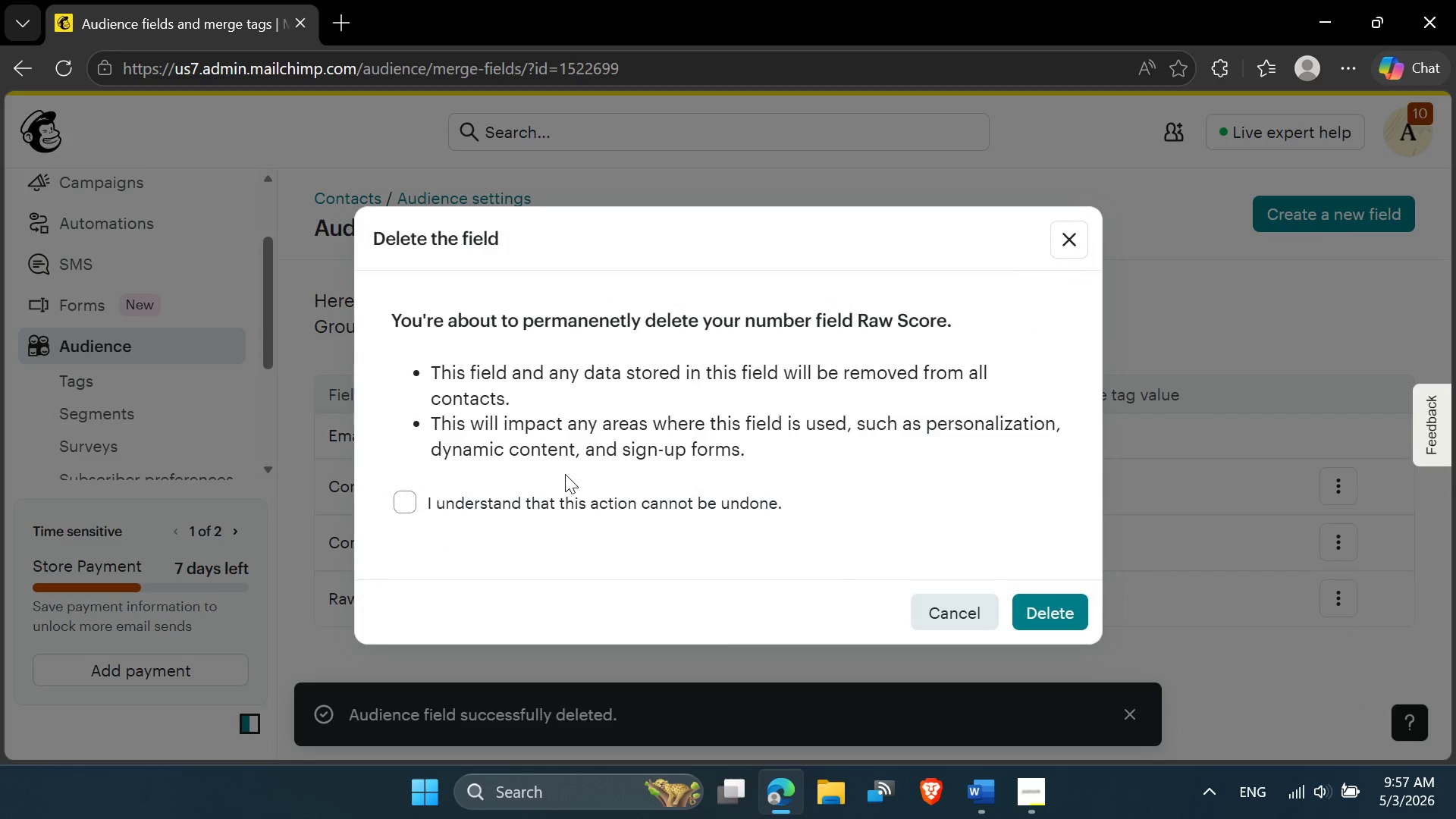 
double_click([575, 494])
 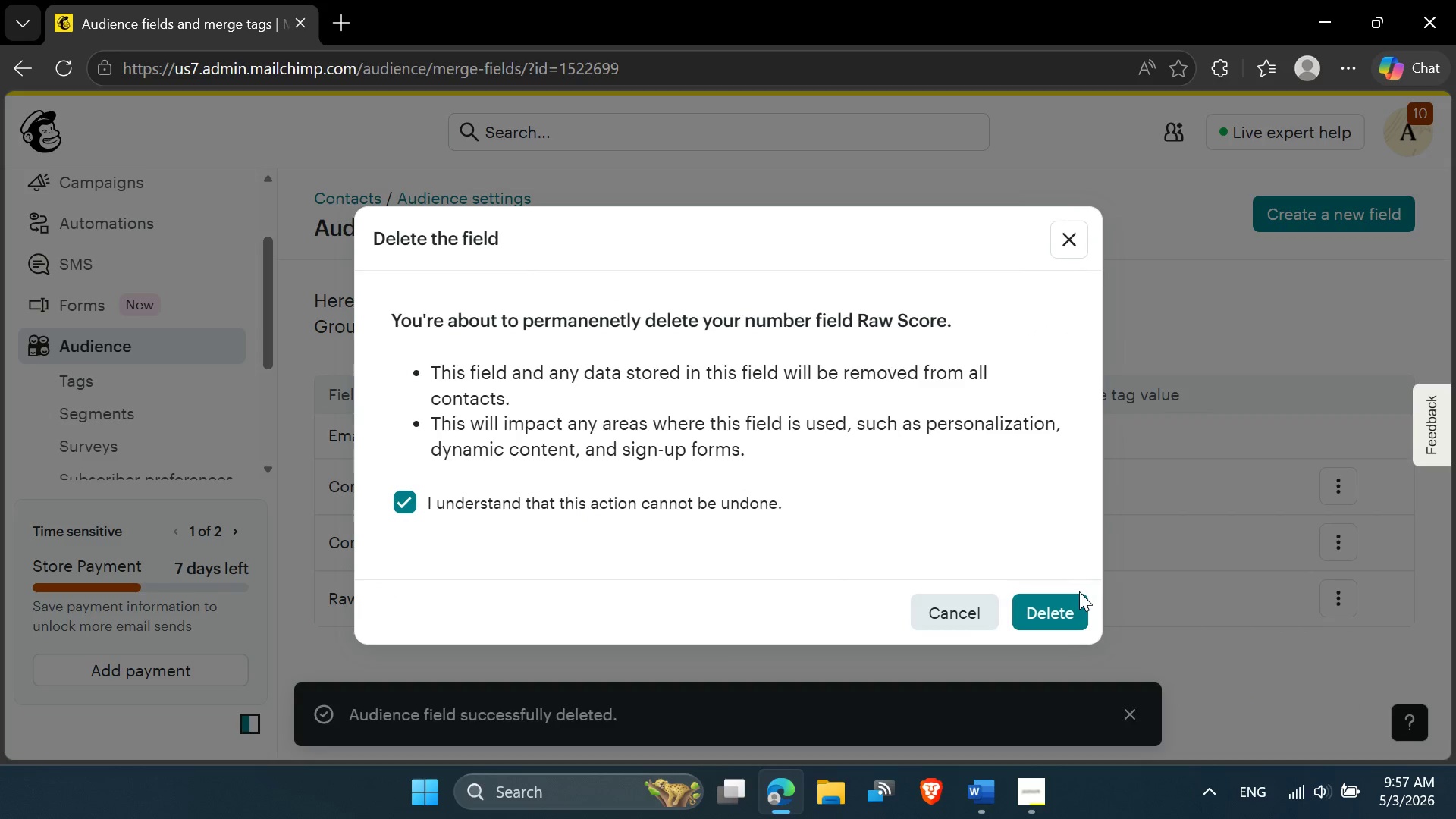 
left_click([1074, 597])
 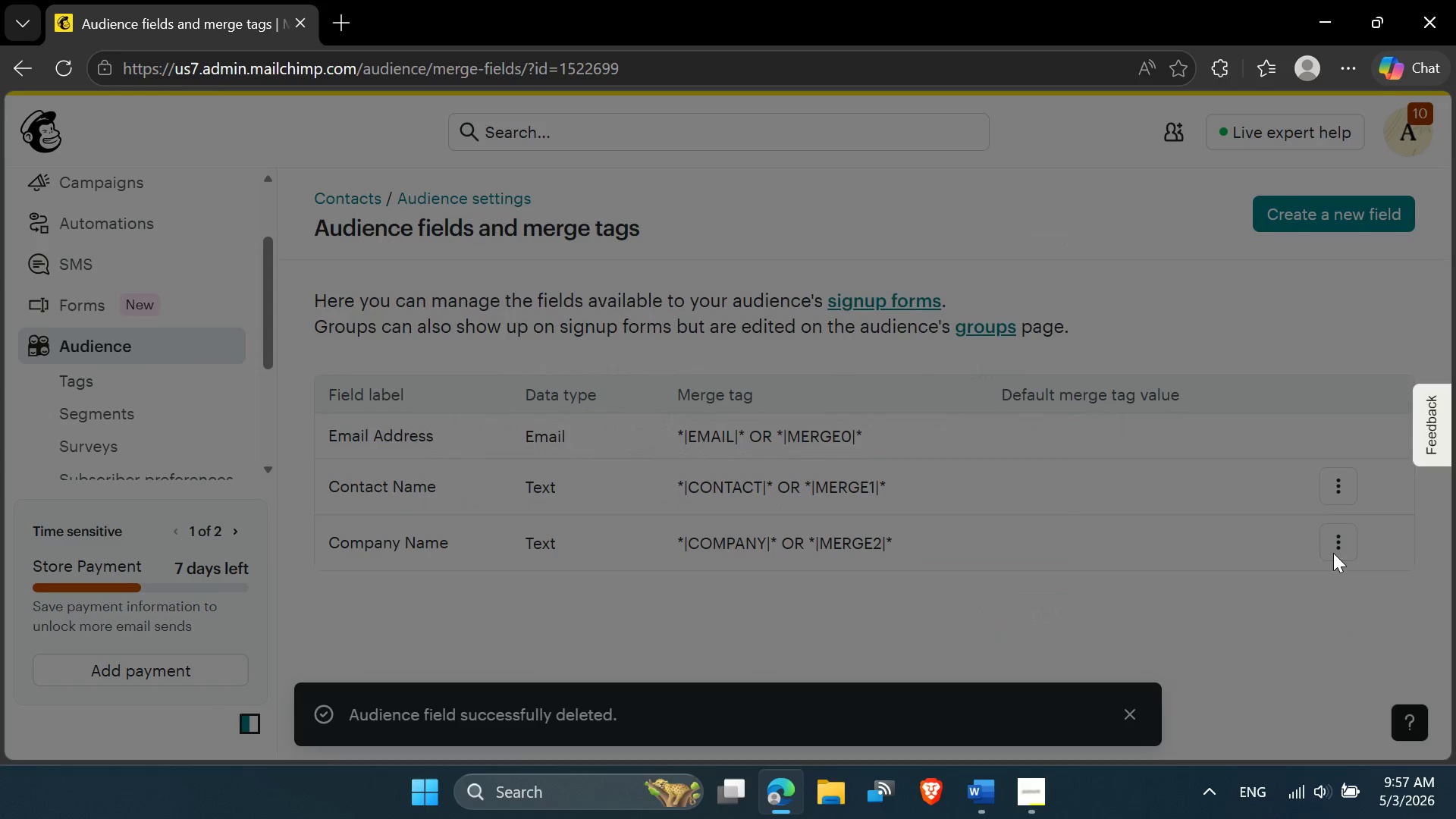 
left_click([1336, 542])
 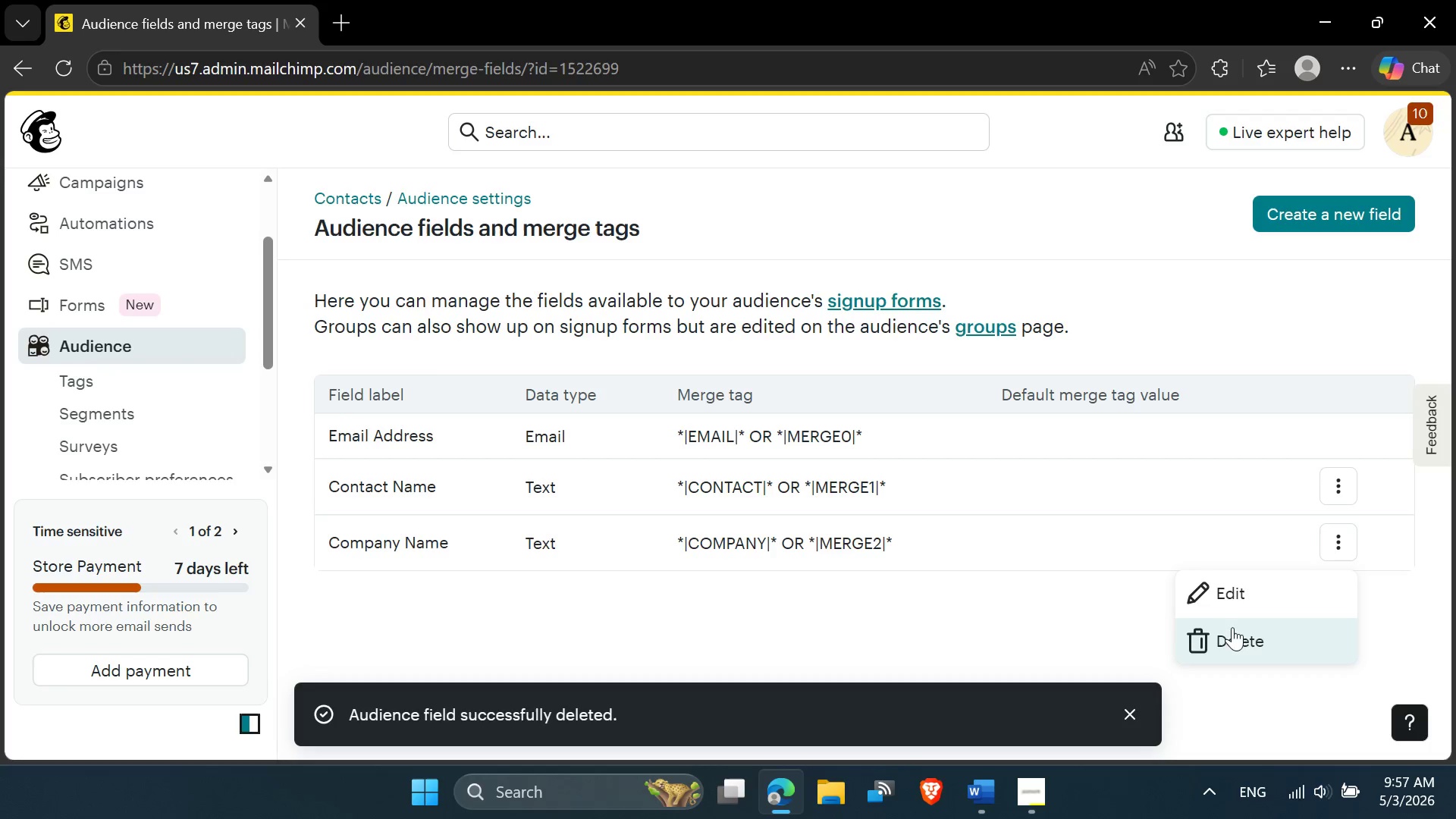 
left_click([1233, 633])
 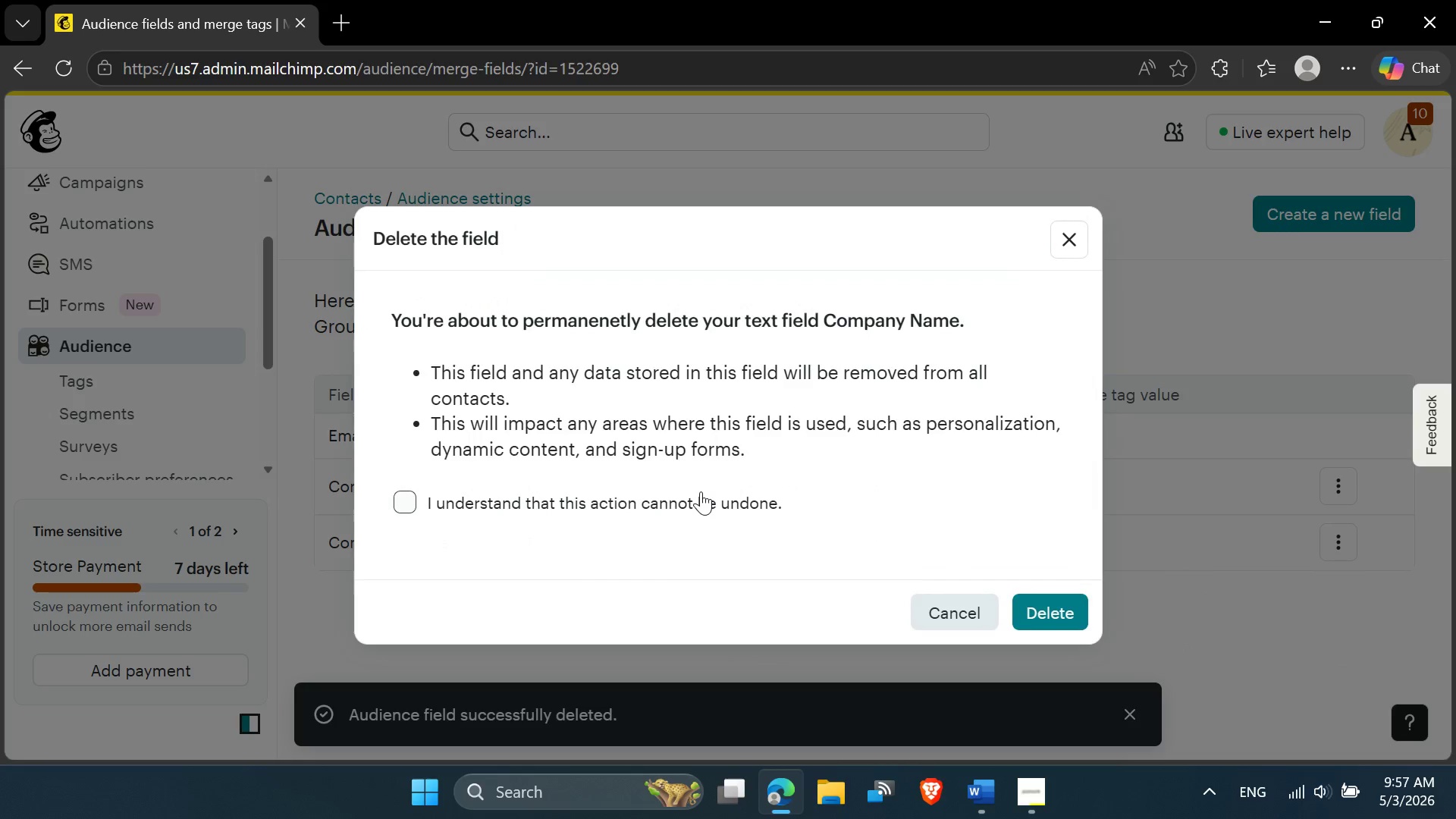 
left_click([701, 491])
 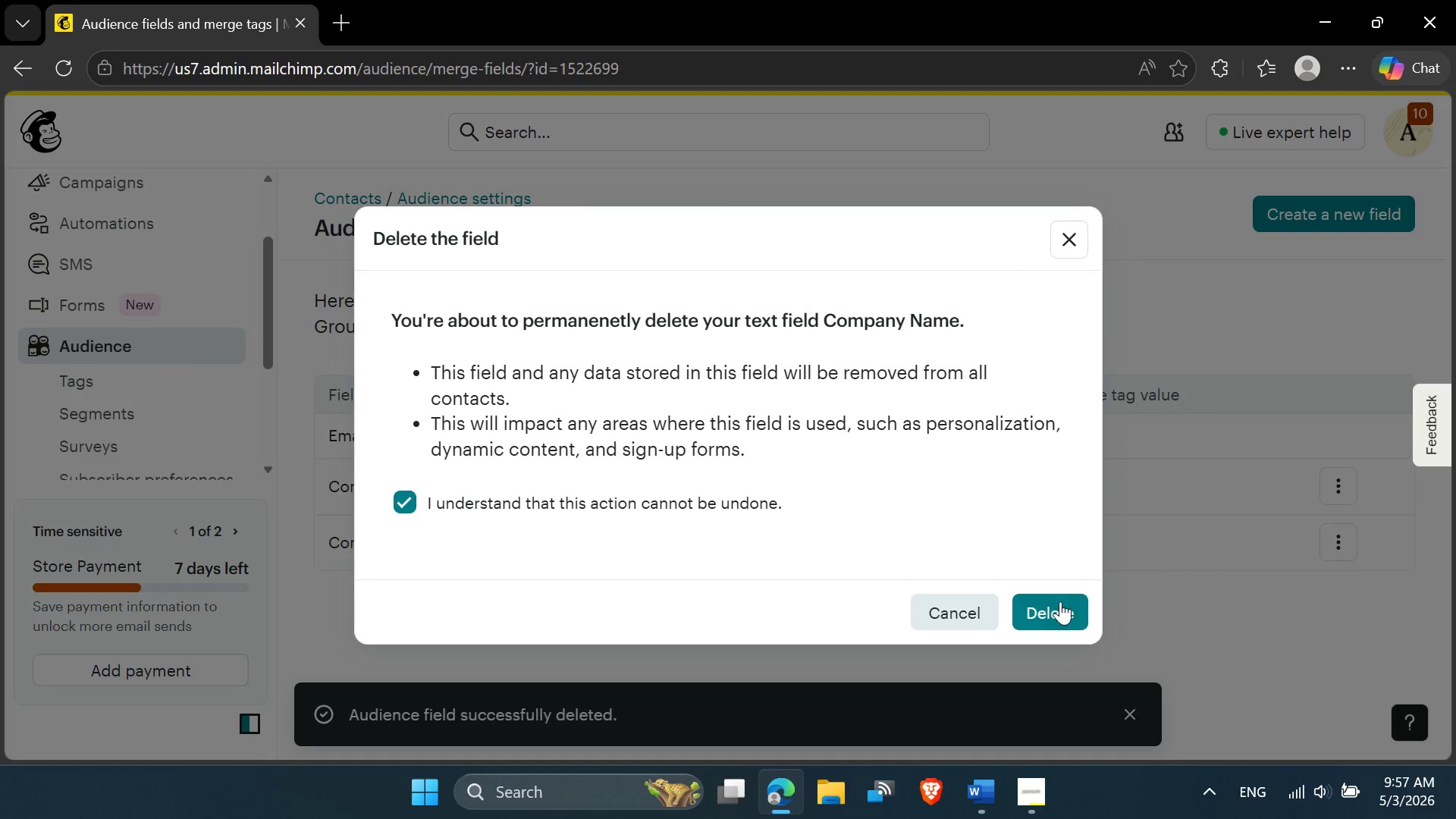 
left_click([1060, 601])
 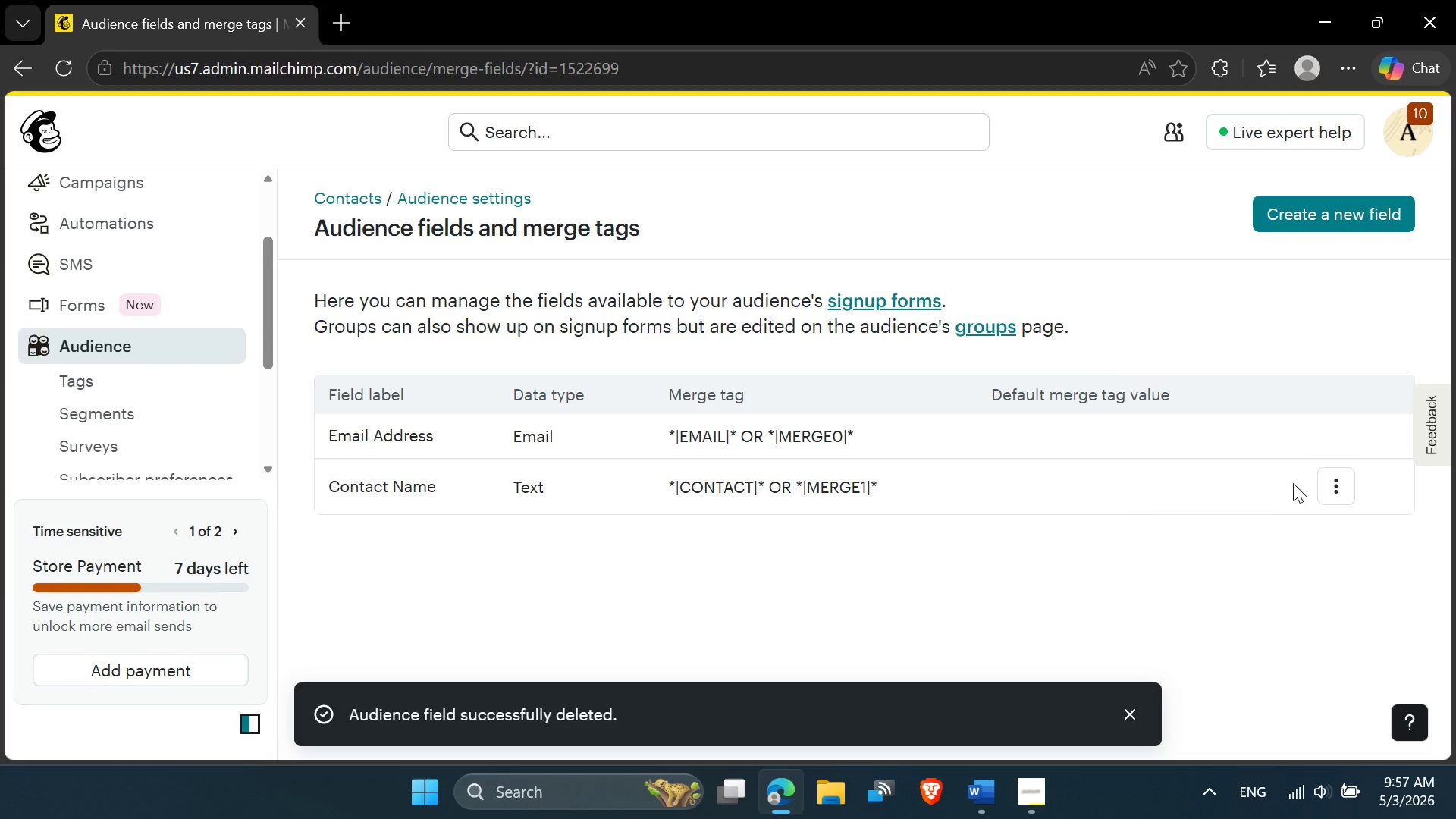 
left_click([1325, 474])
 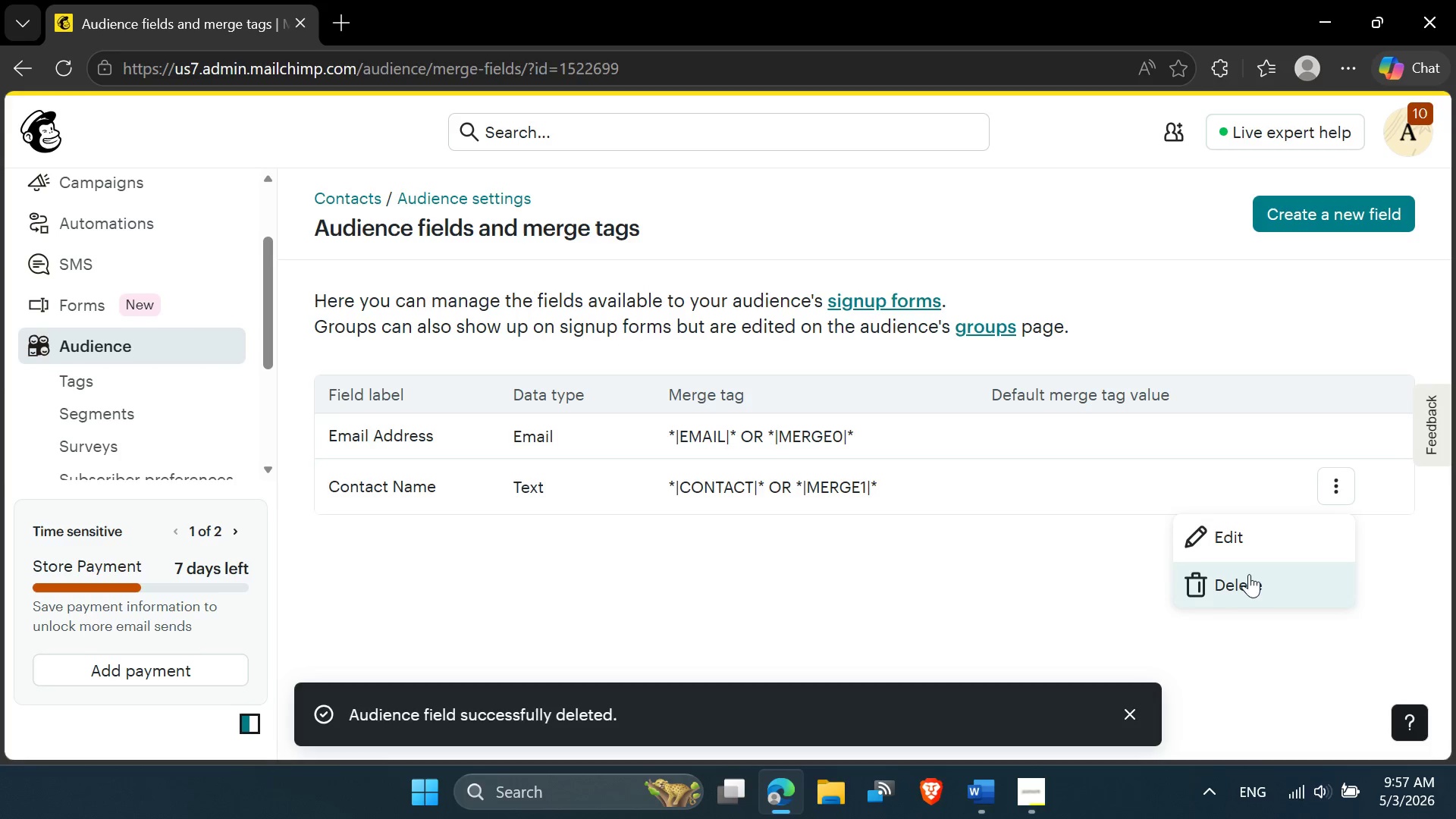 
left_click([1249, 574])
 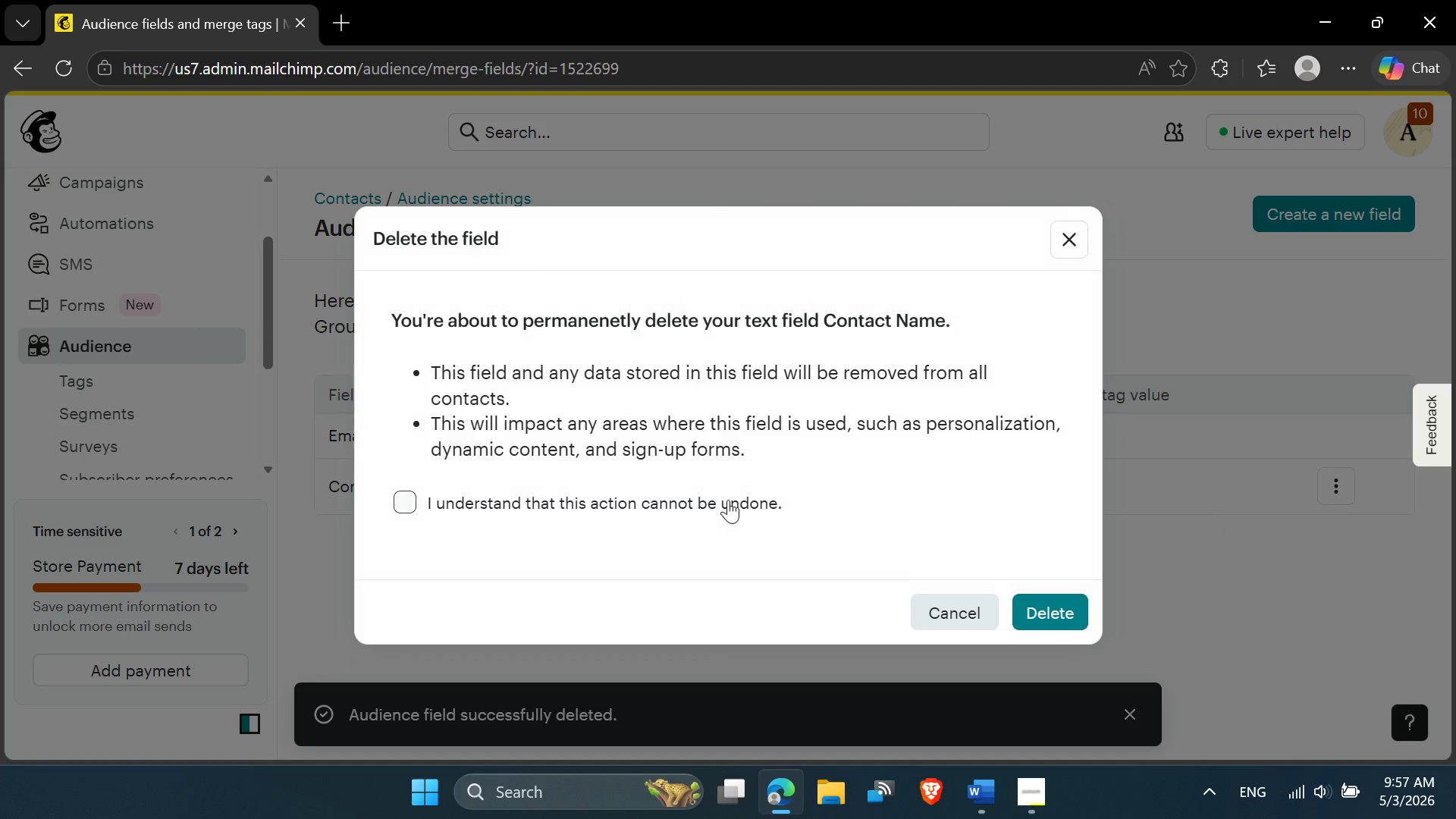 
left_click([728, 500])
 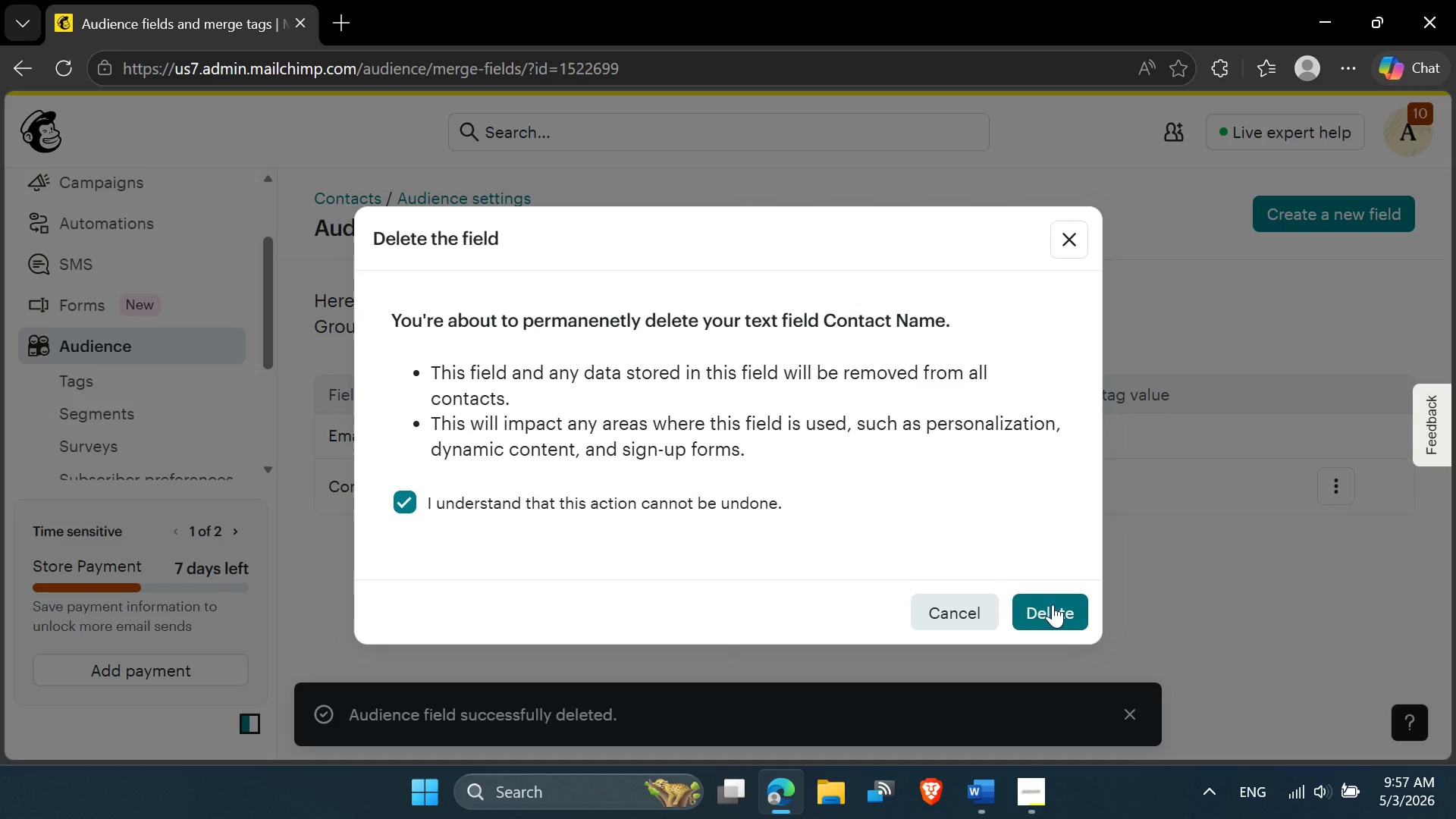 
left_click([1053, 604])
 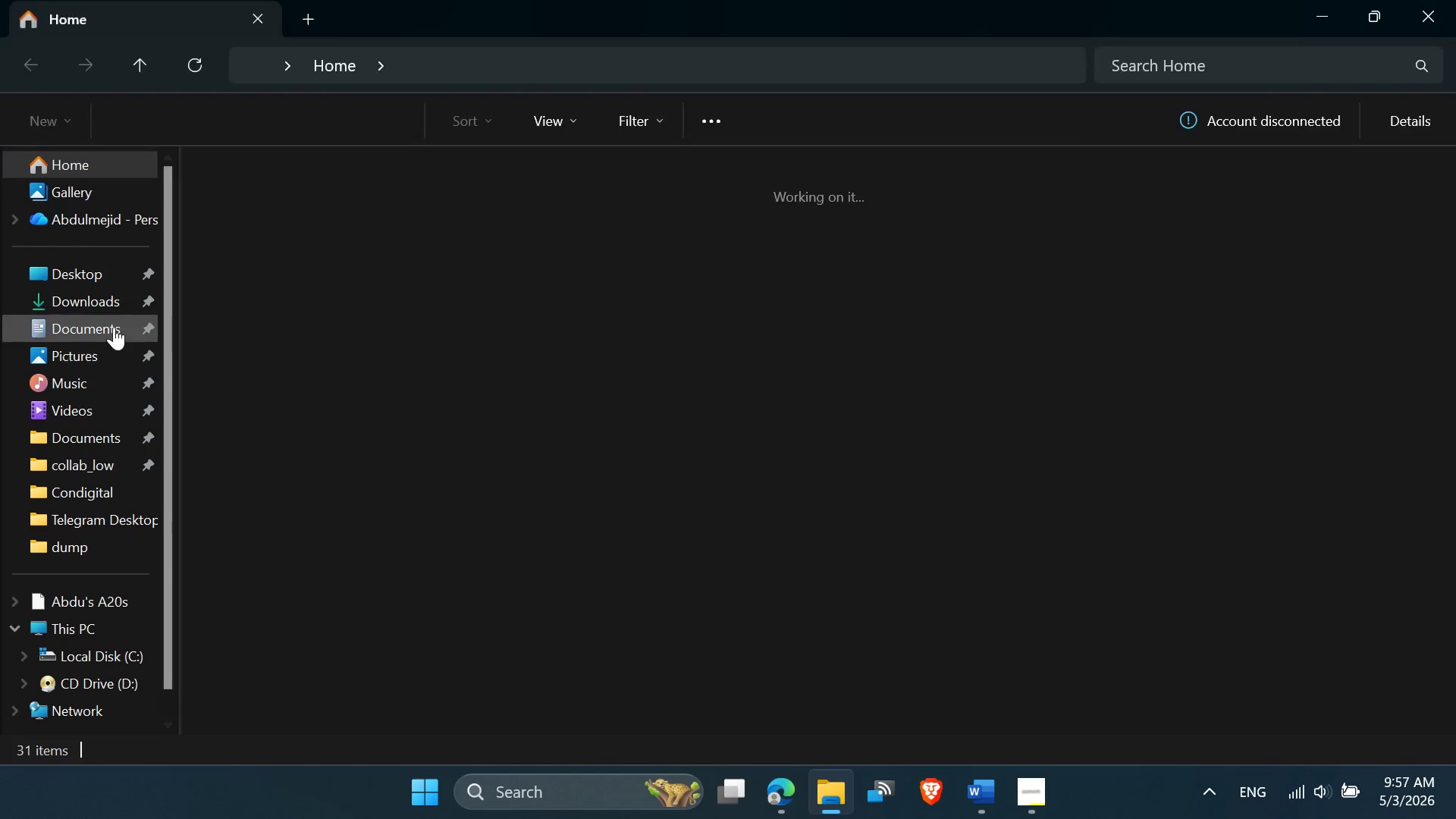 
left_click([111, 306])
 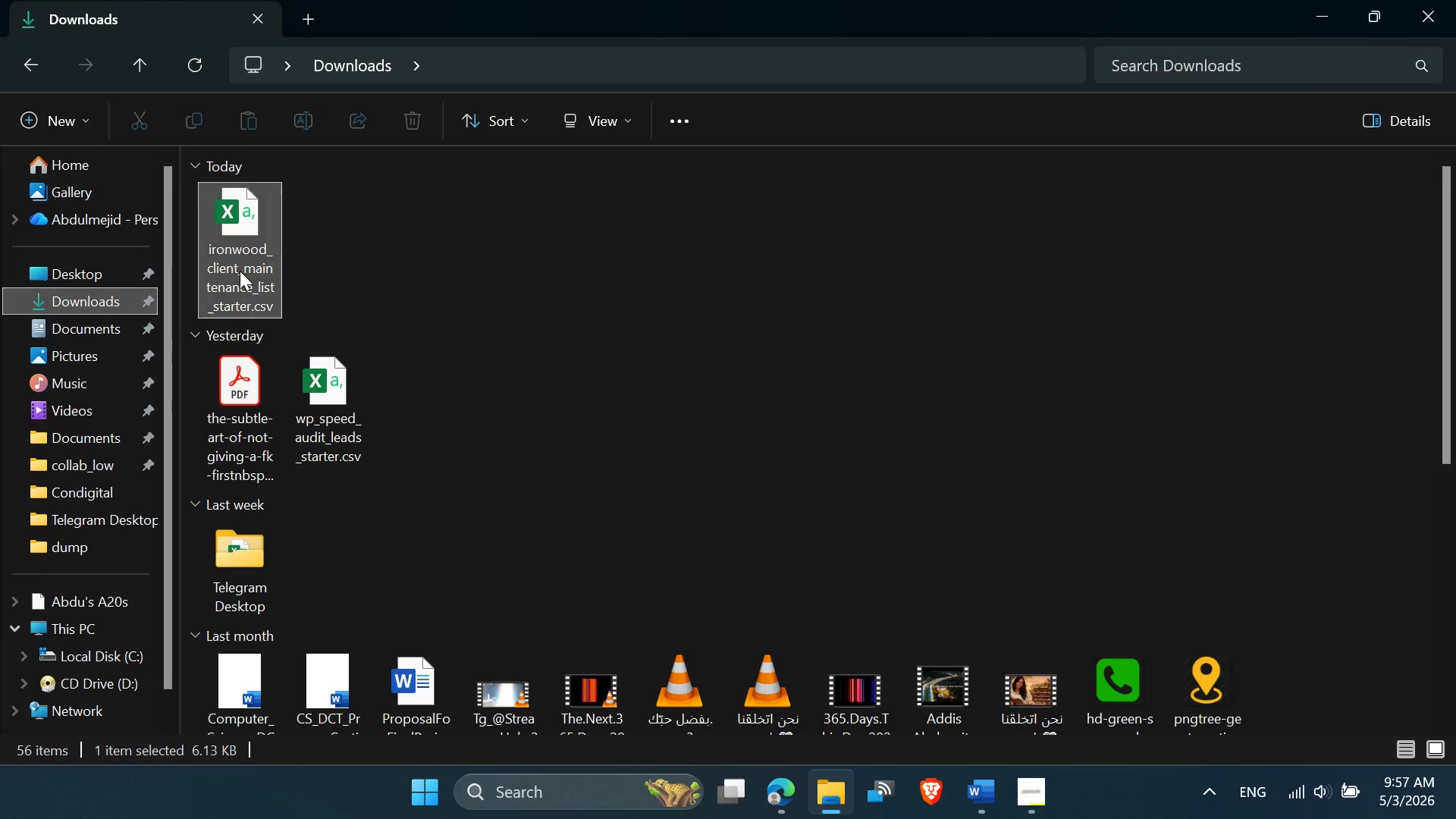 
double_click([240, 271])
 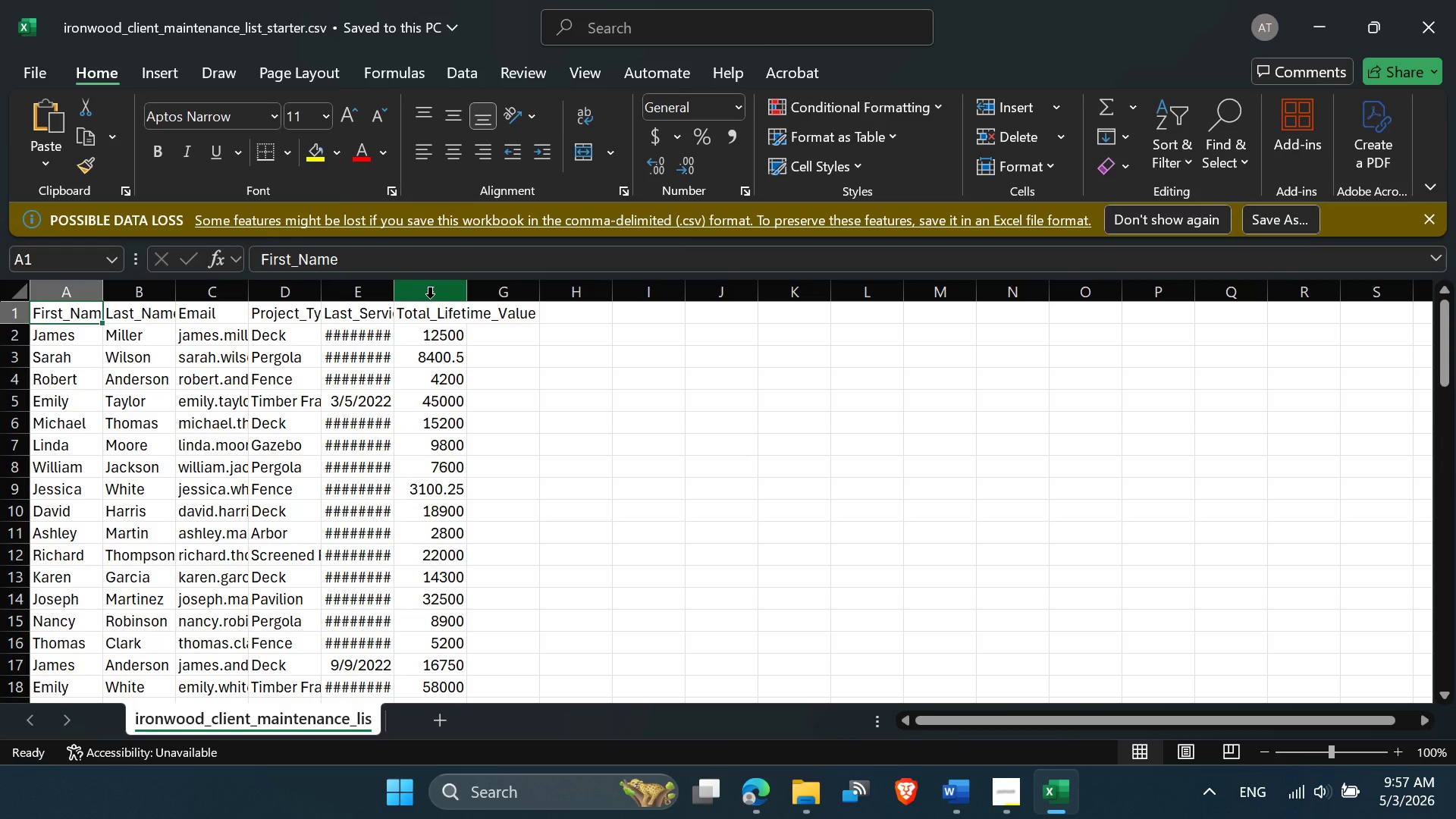 
left_click([462, 289])
 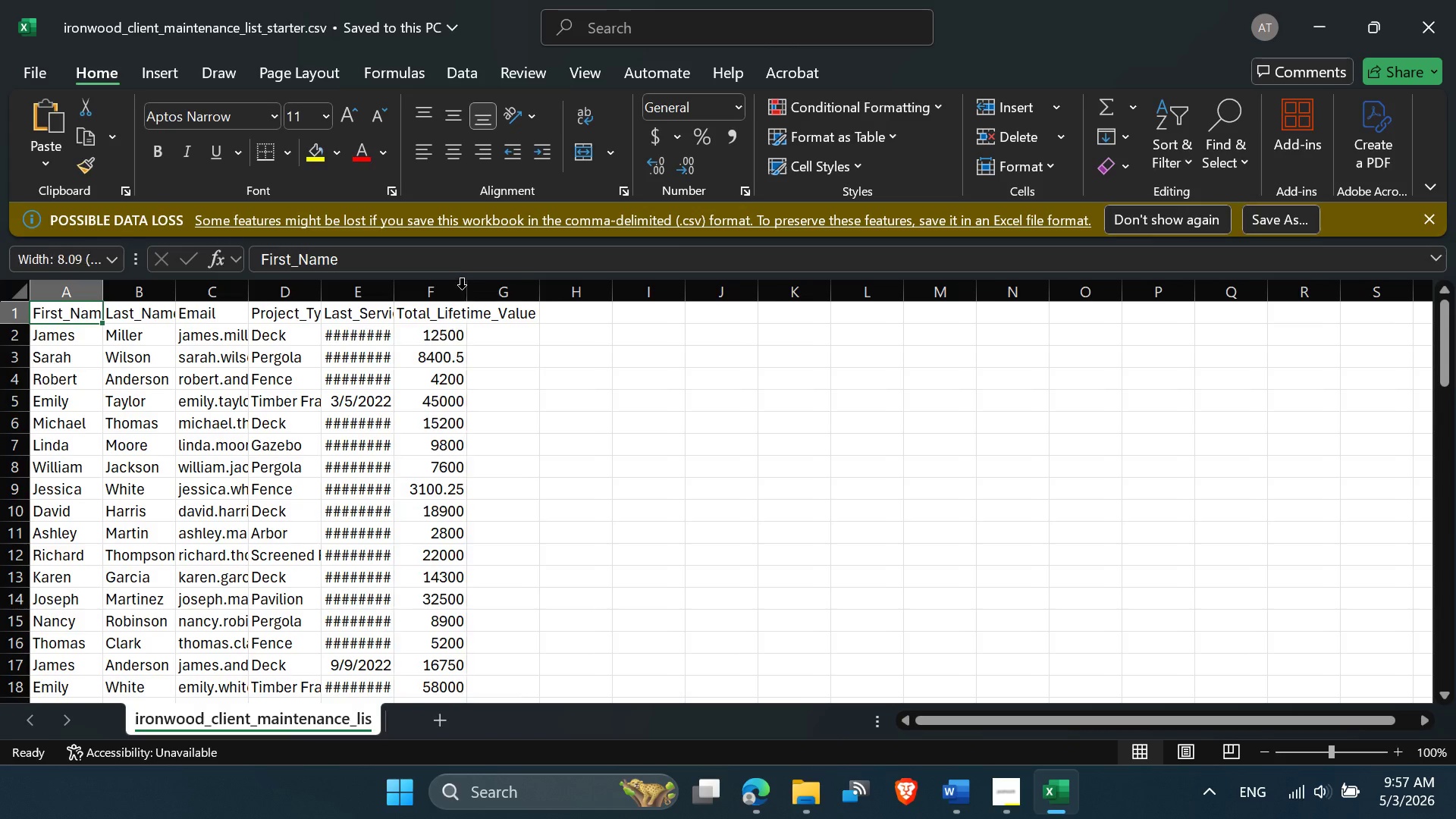 
double_click([462, 289])
 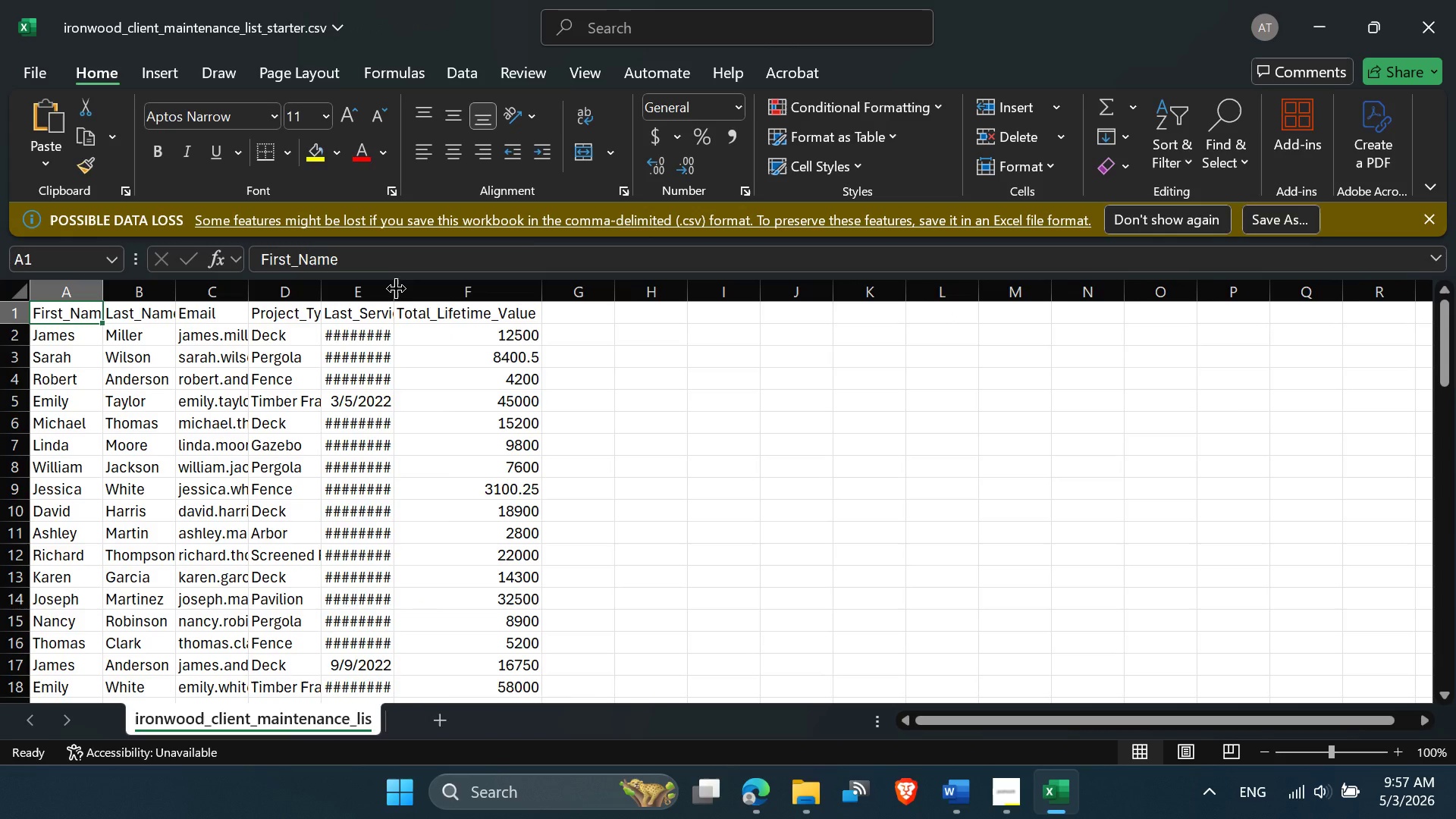 
double_click([395, 288])
 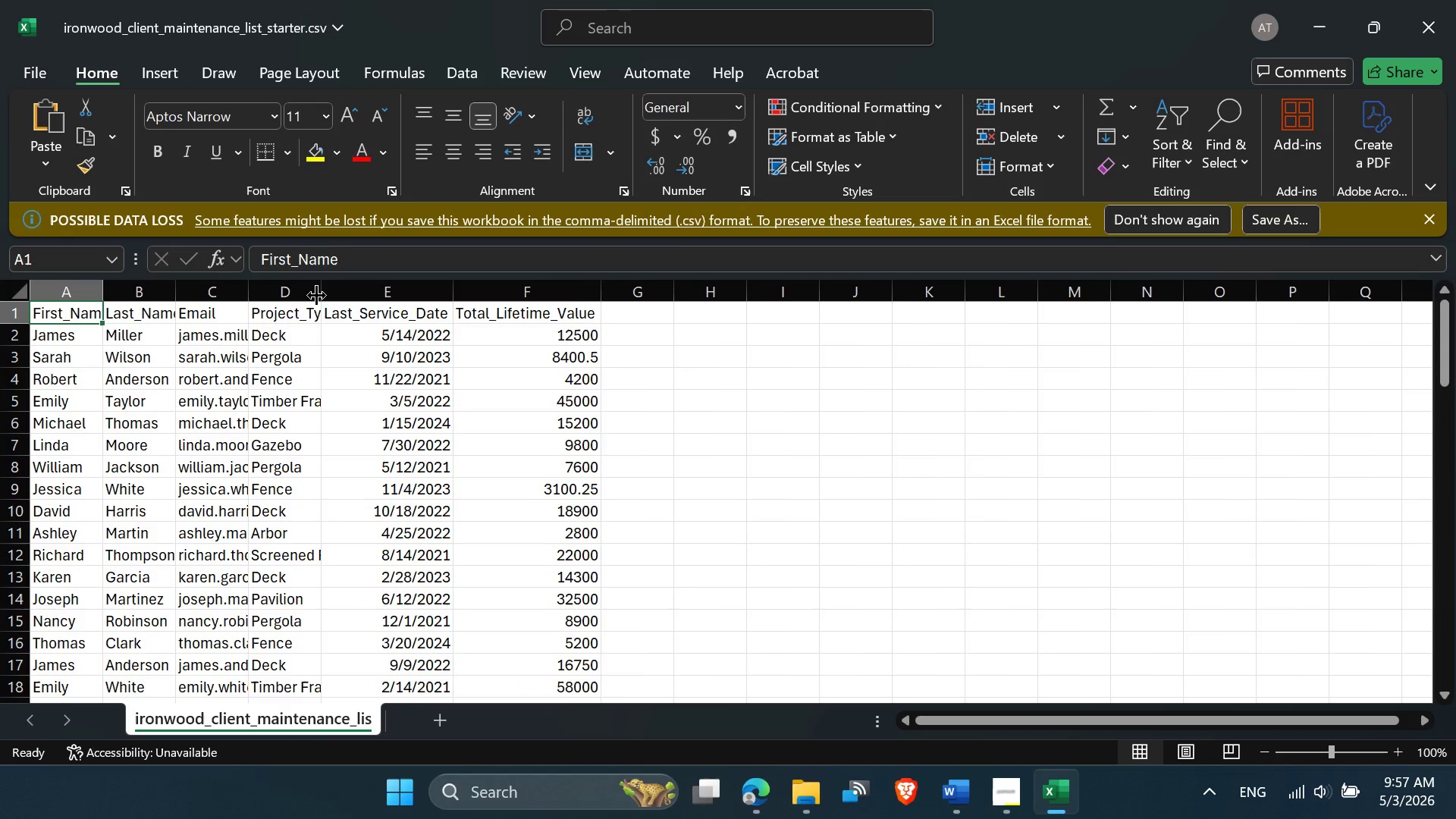 
double_click([316, 295])
 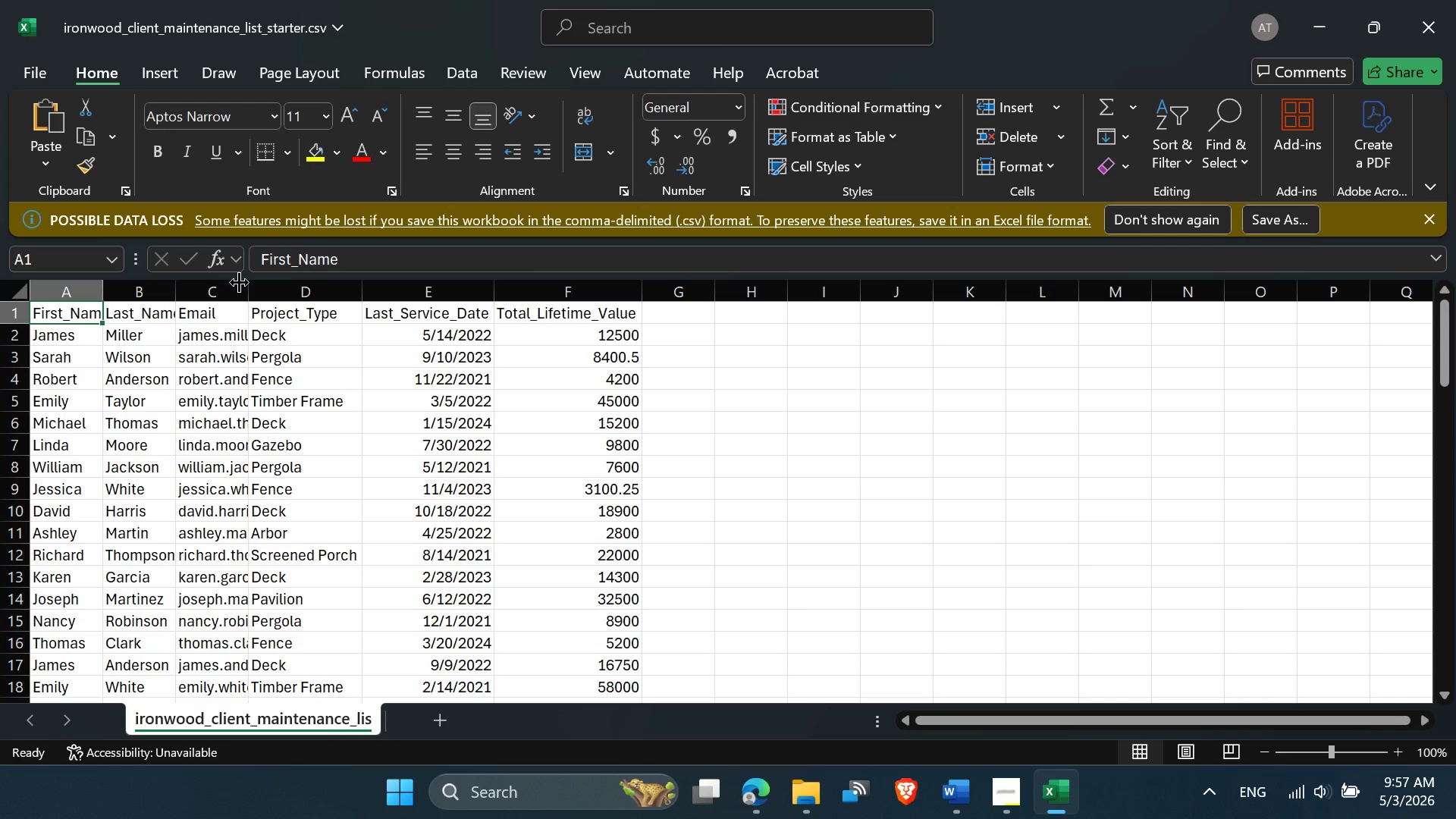 
double_click([240, 281])
 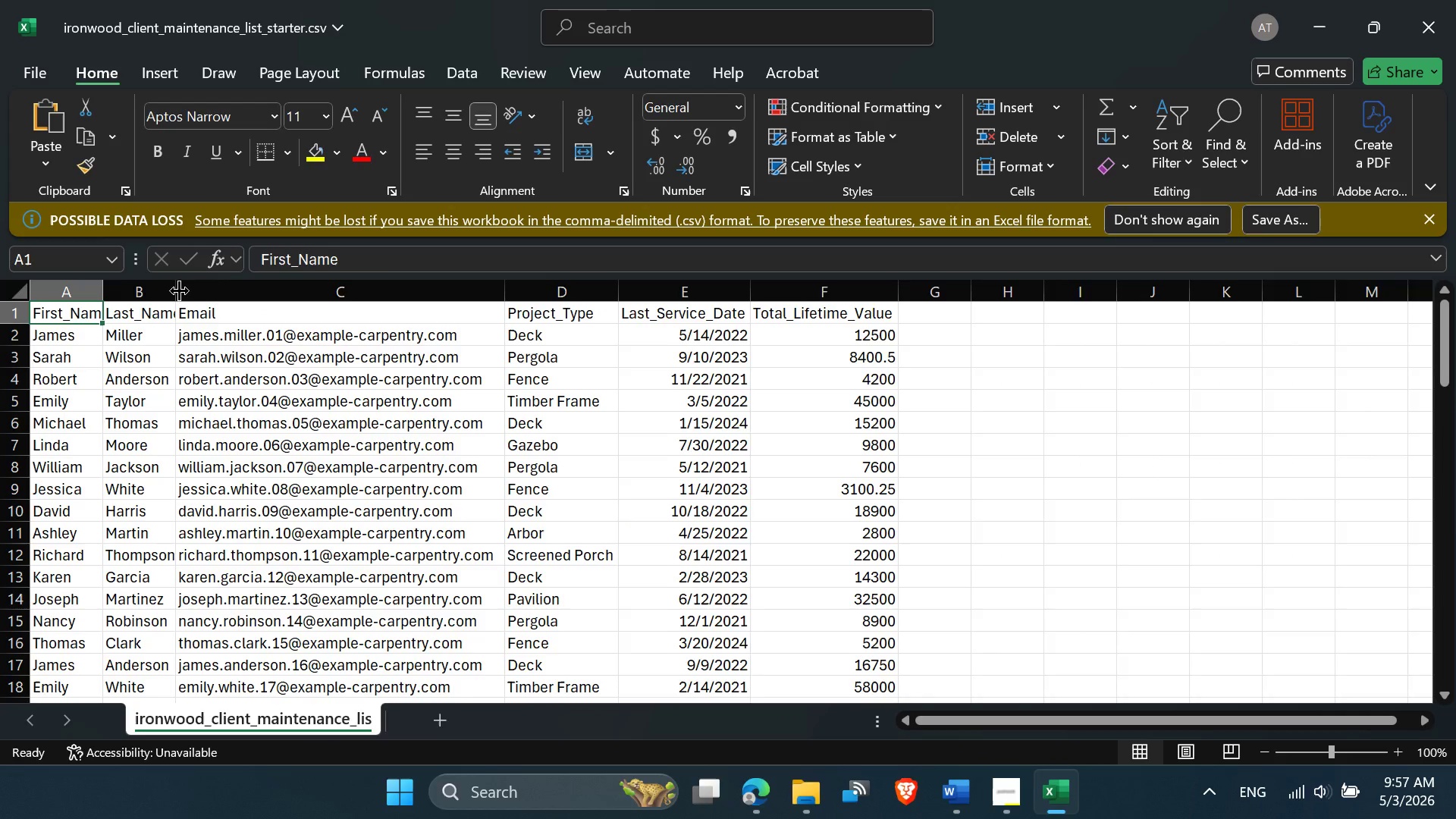 
double_click([179, 290])
 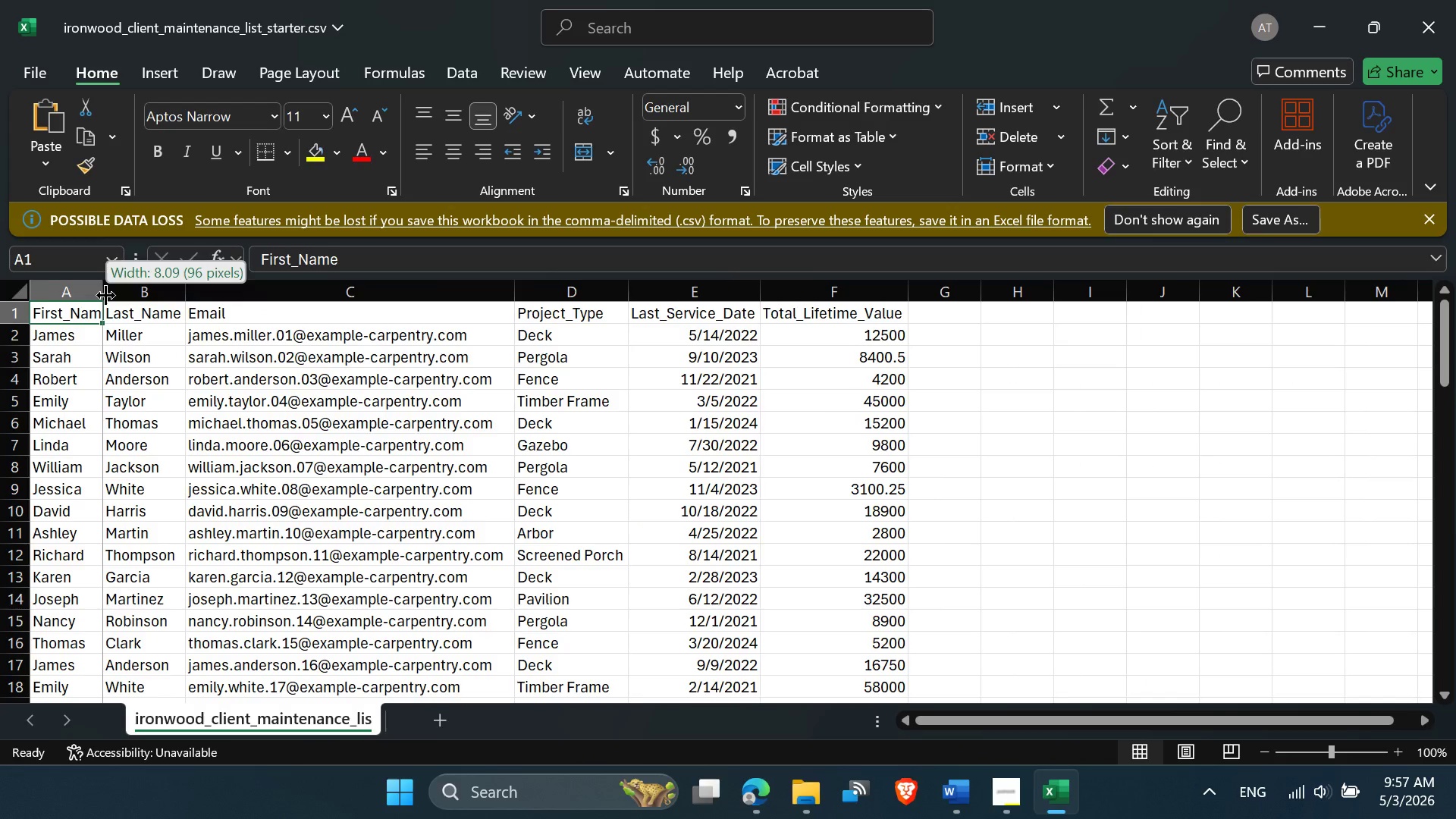 
double_click([105, 295])
 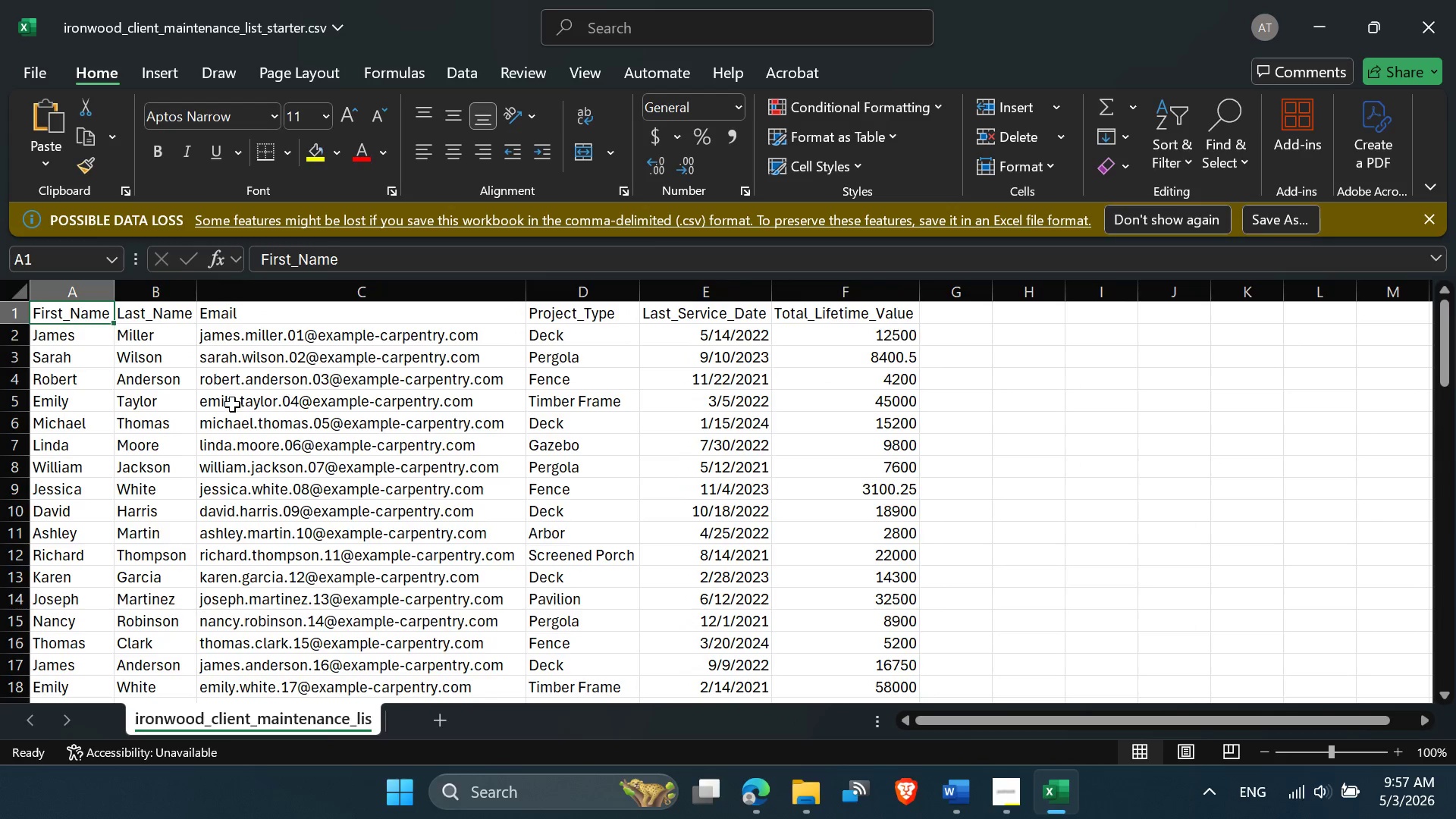 
left_click([232, 404])
 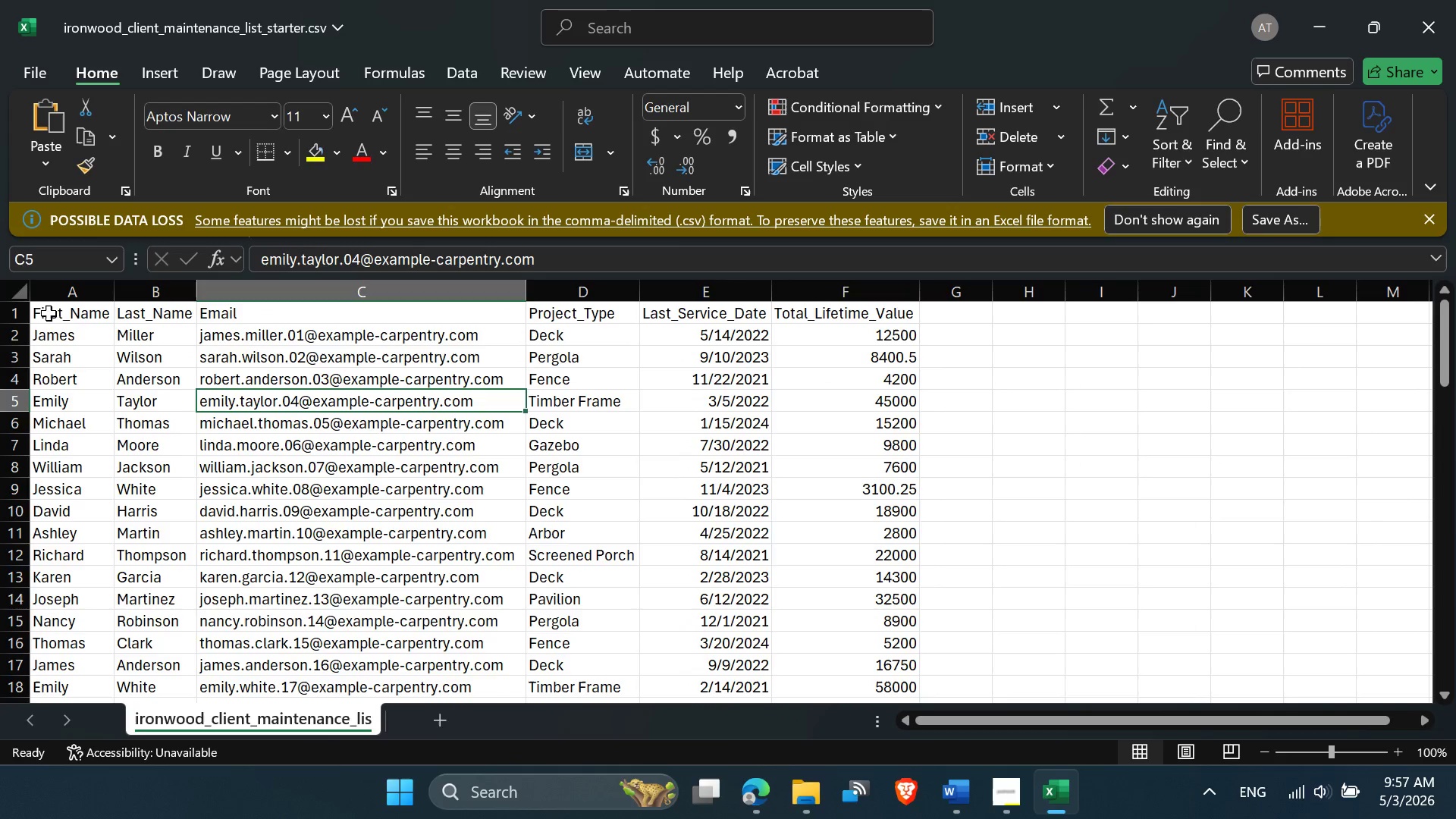 
left_click([71, 312])
 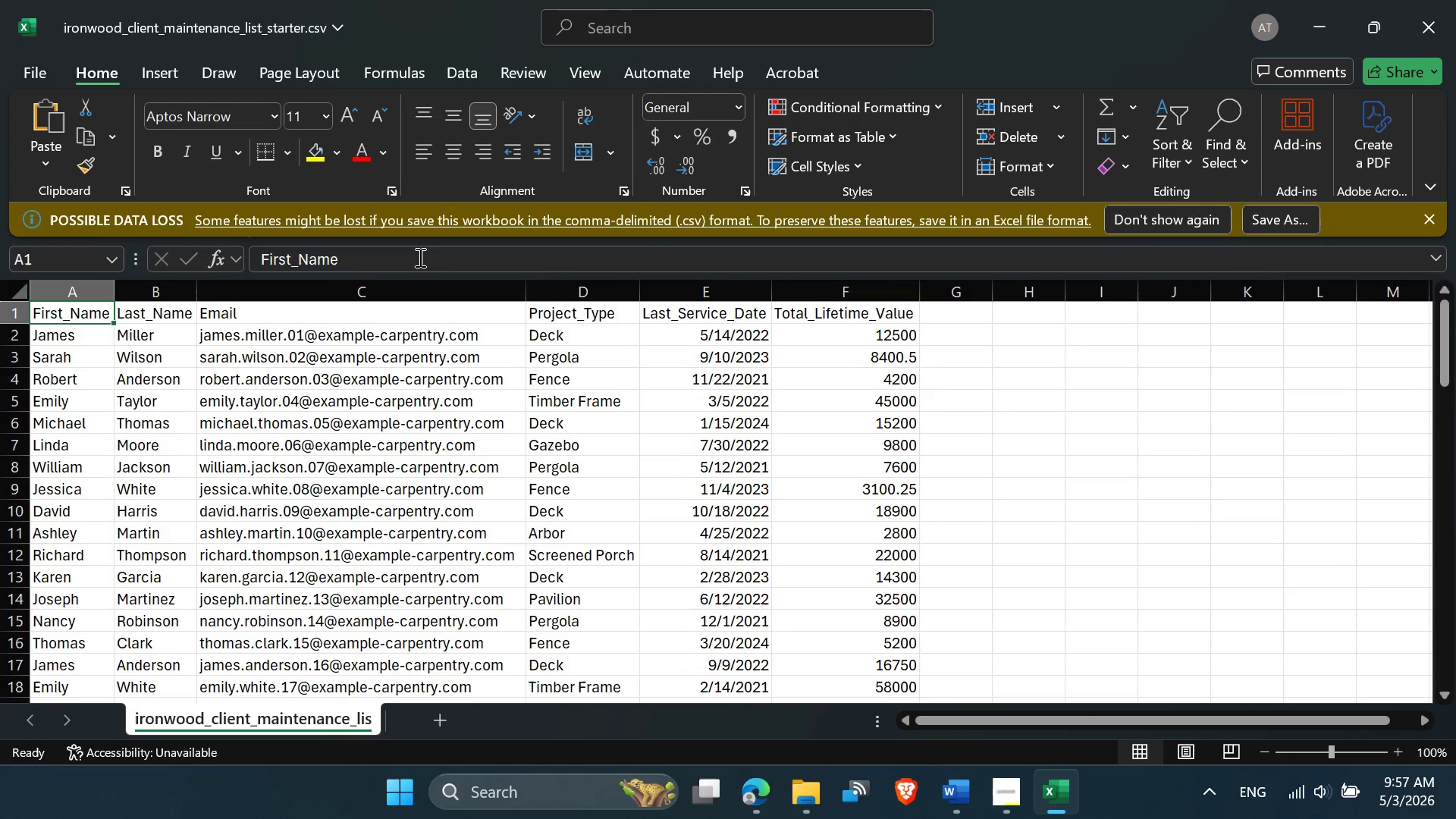 
left_click_drag(start_coordinate=[416, 257], to_coordinate=[86, 262])
 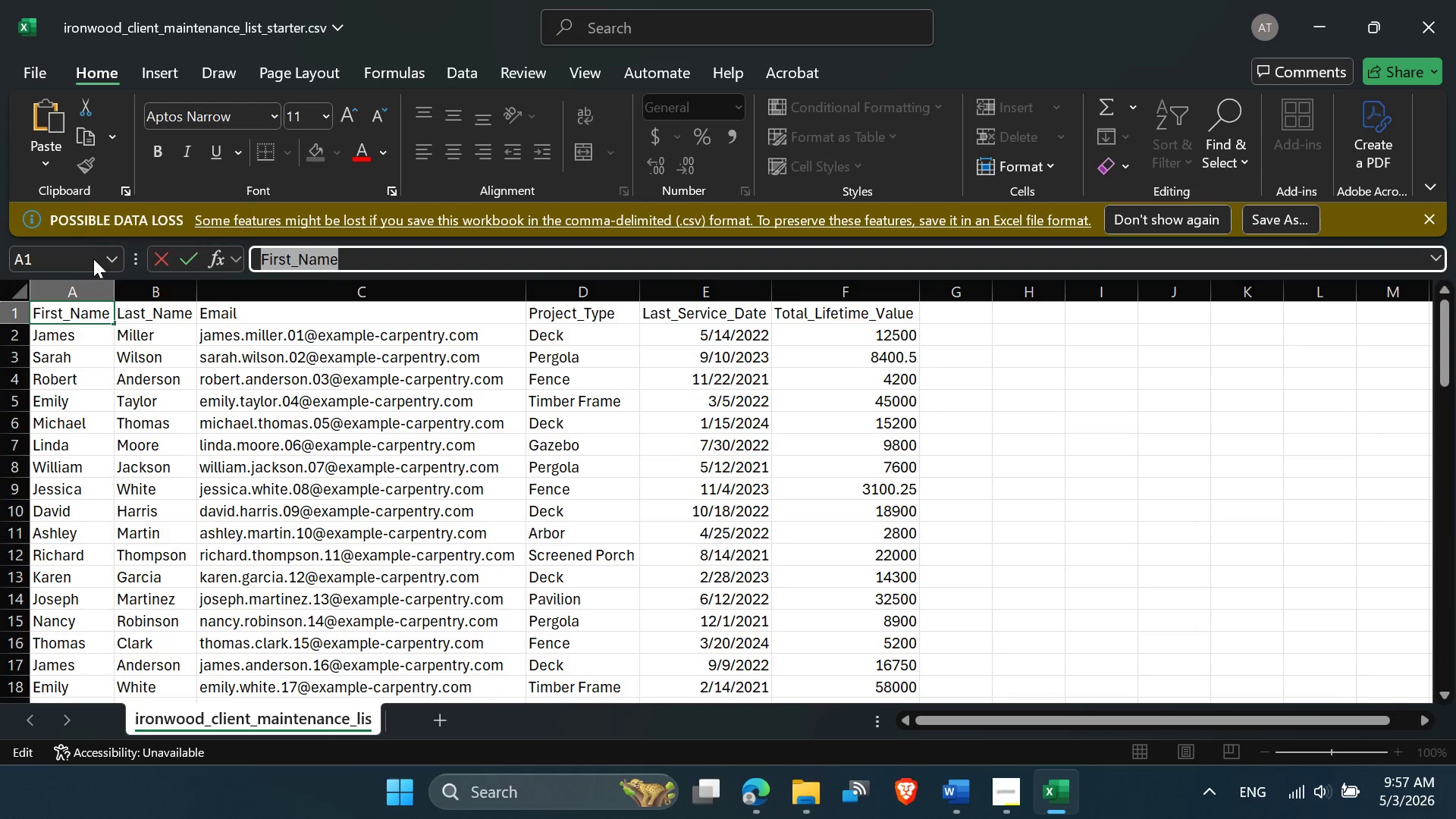 
key(Control+C)
 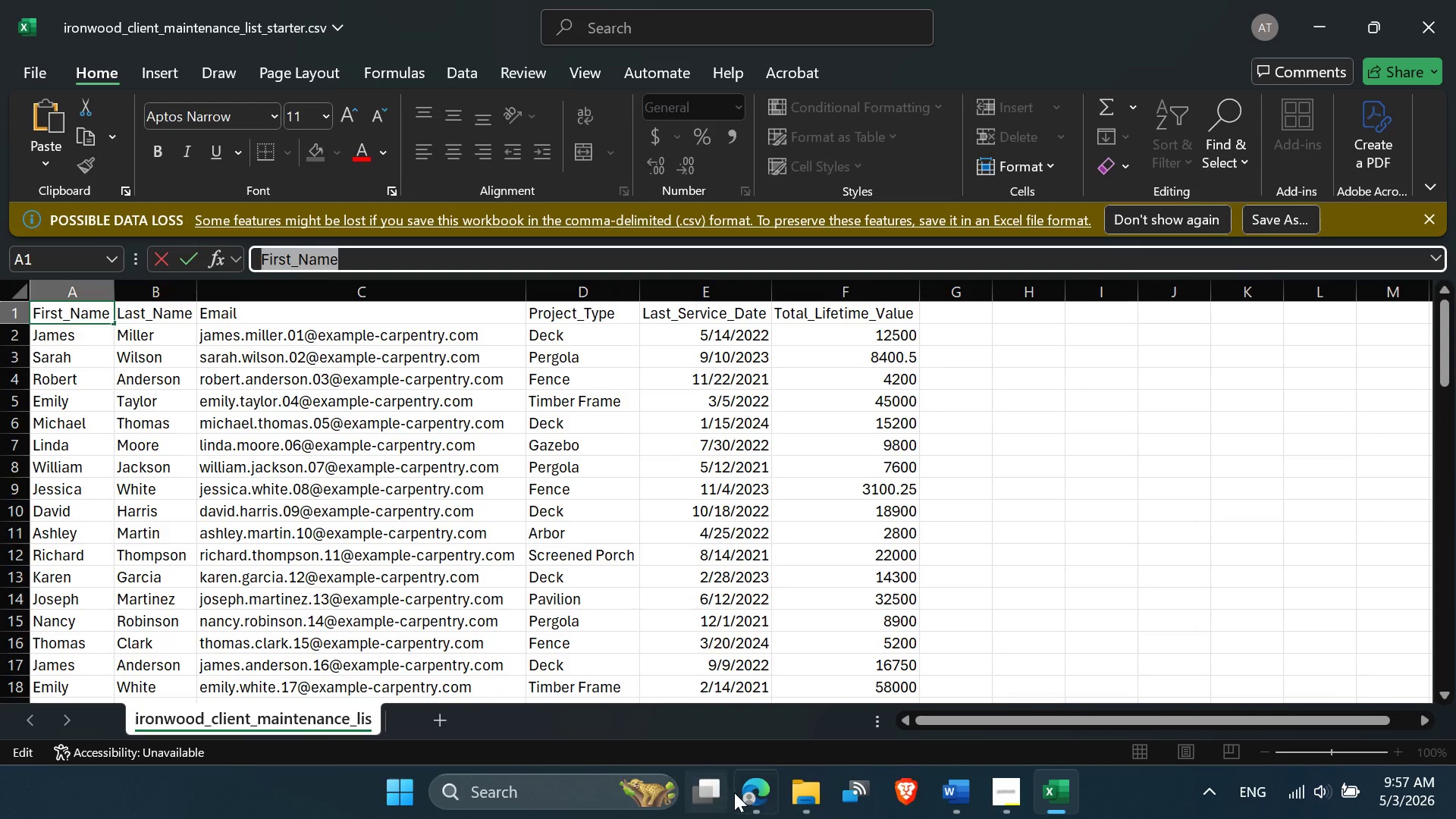 
left_click([748, 794])
 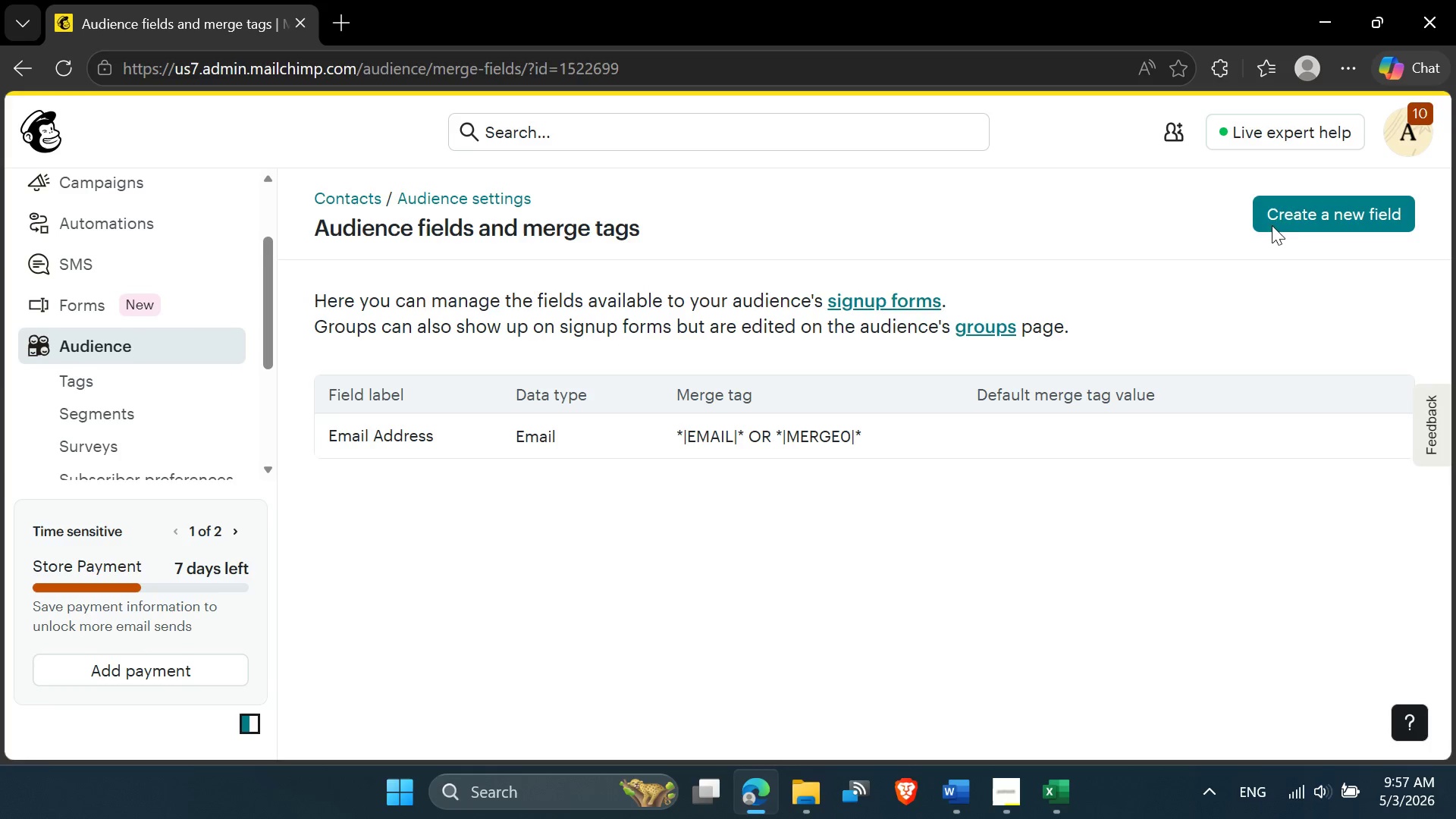 
left_click([1300, 205])
 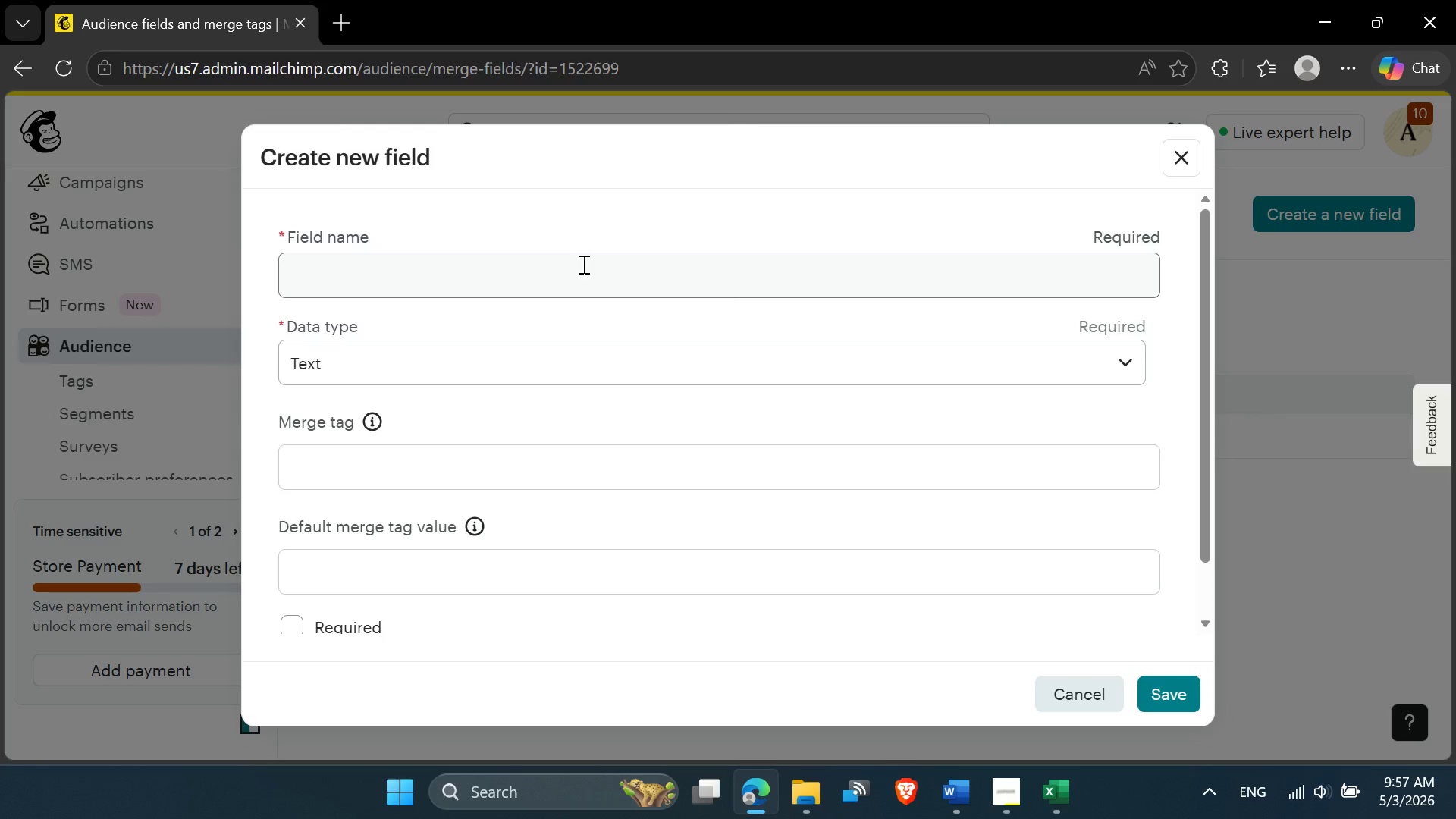 
left_click([582, 264])
 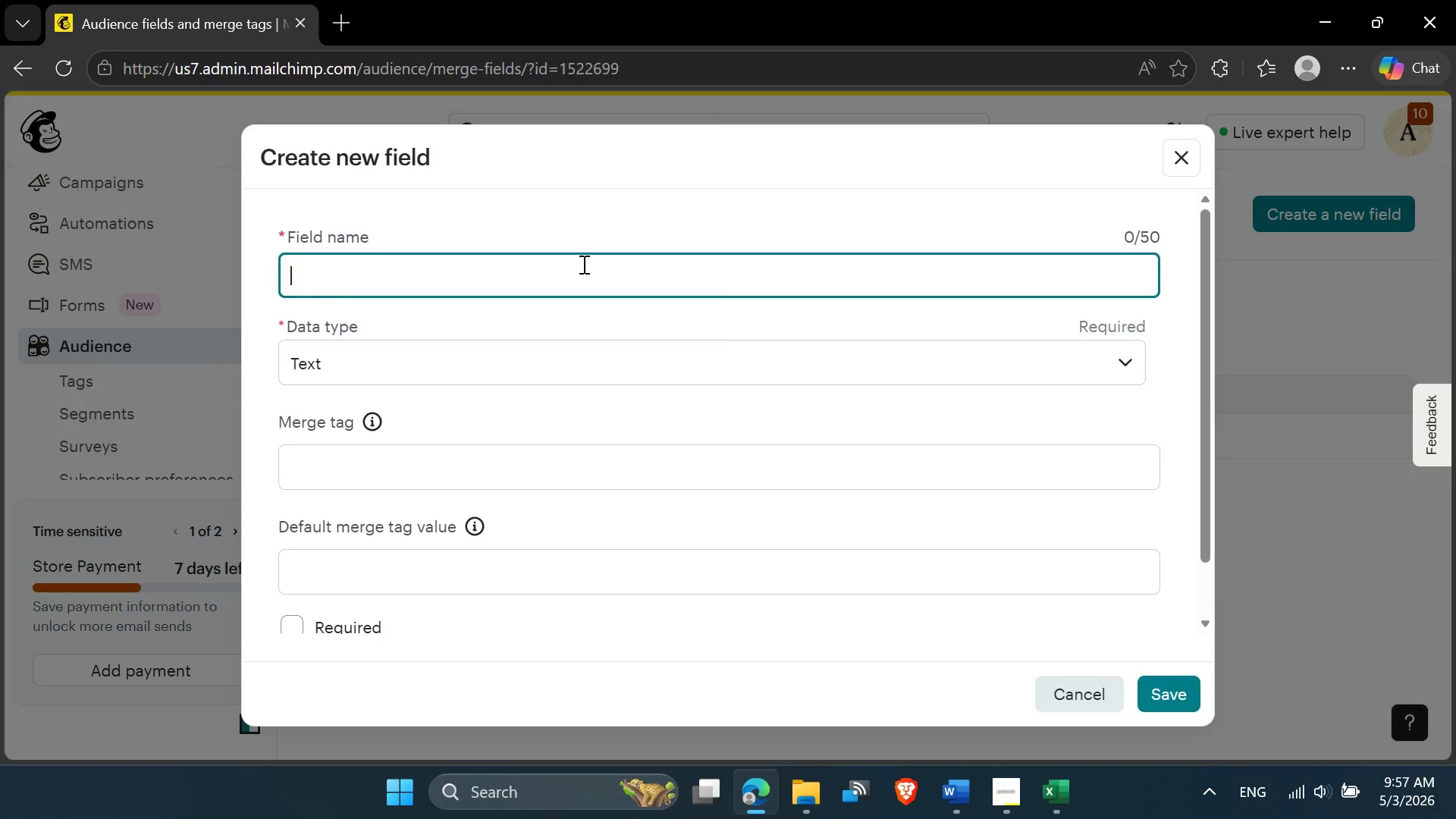 
key(Control+V)
 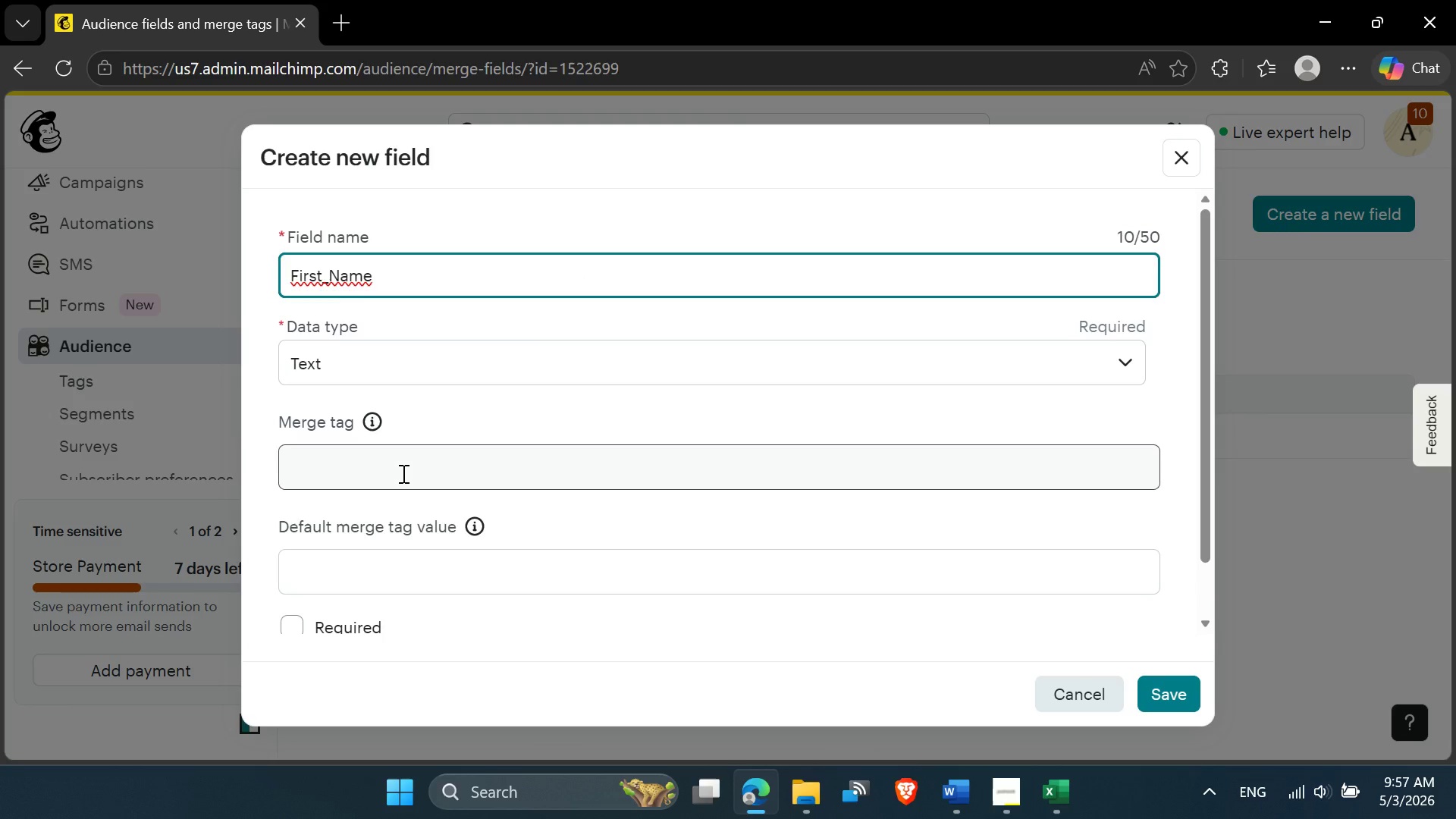 
left_click([402, 473])
 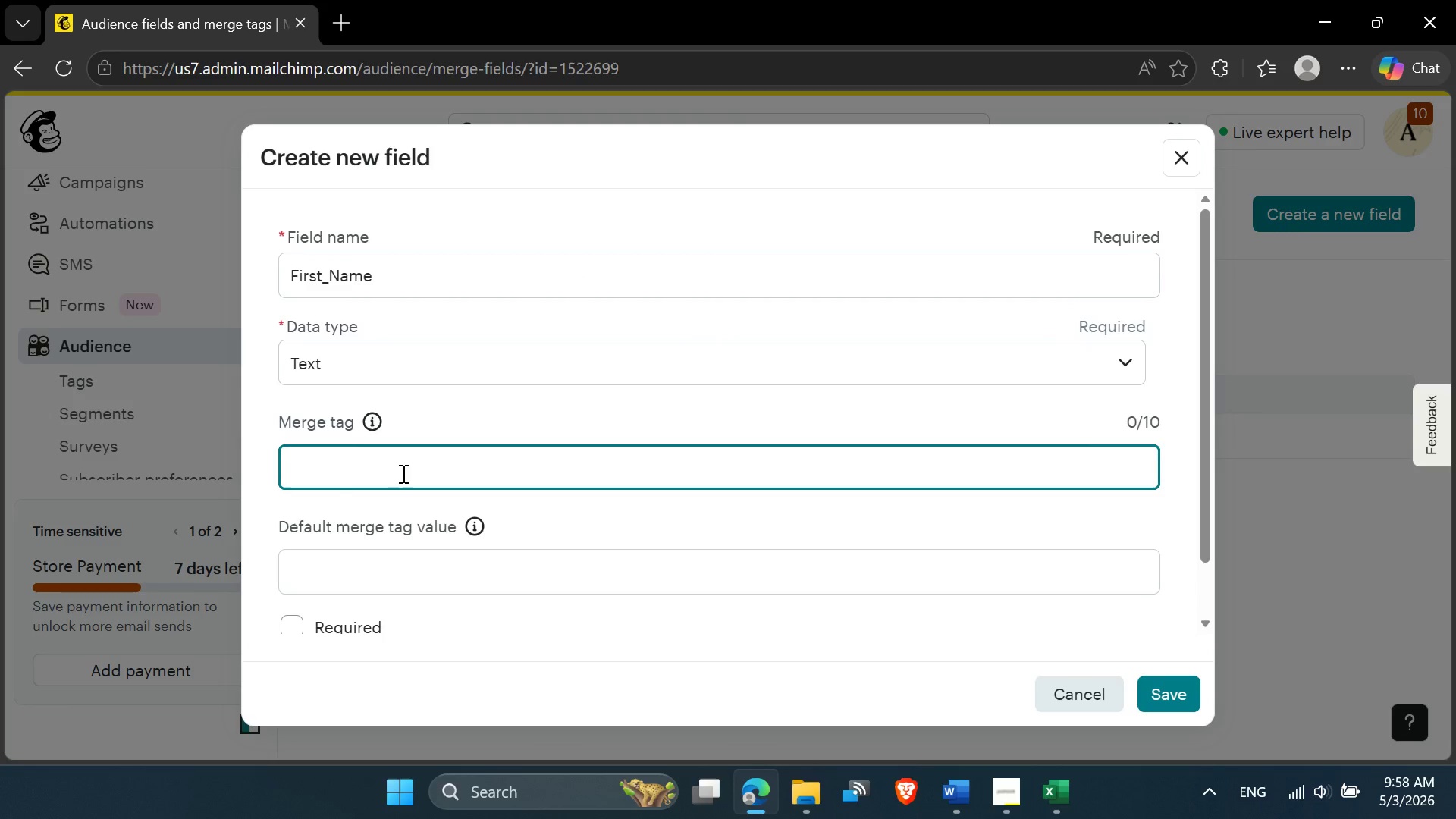 
hold_key(key=ShiftLeft, duration=0.91)
 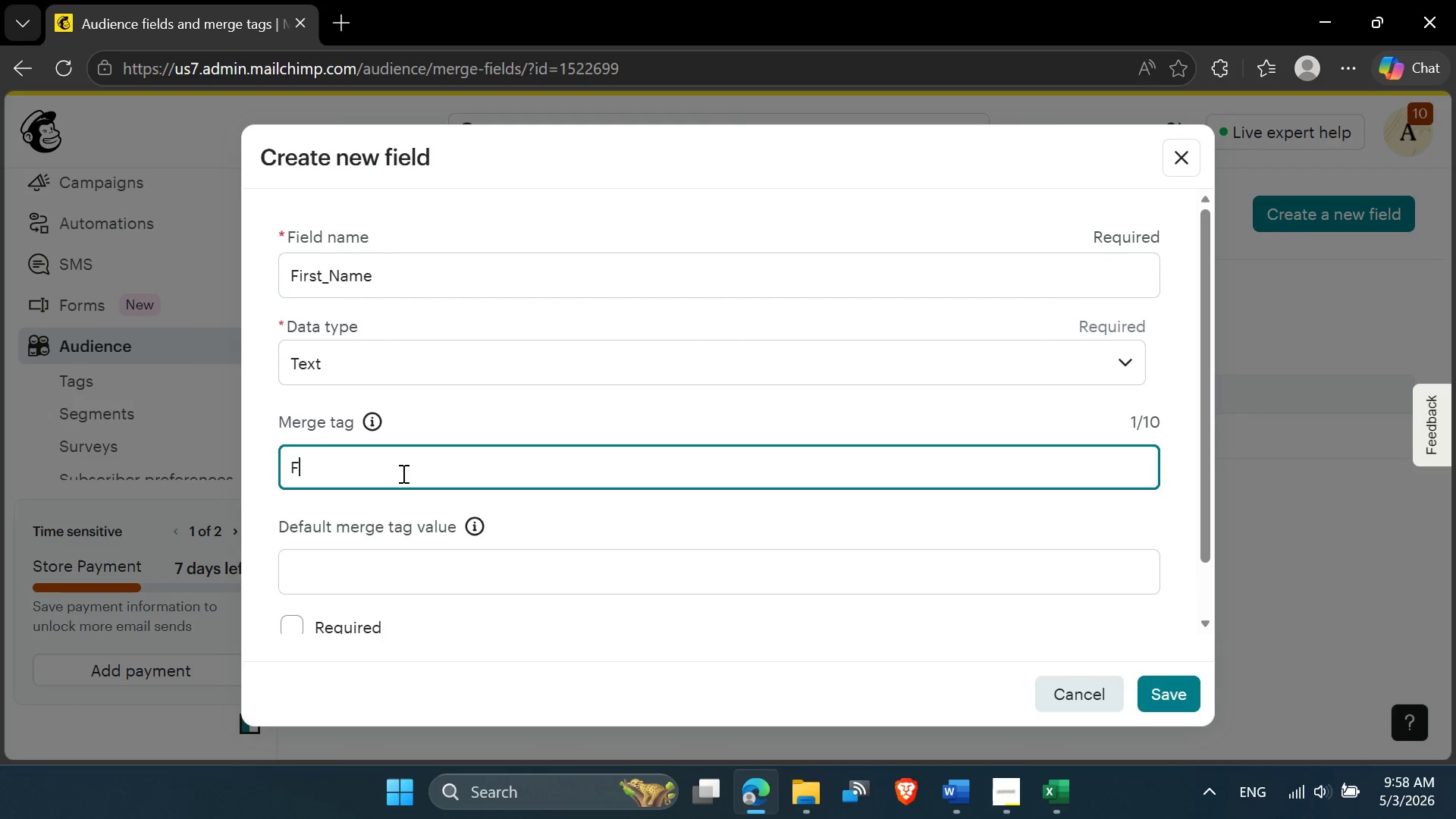 
type(FNAME)
 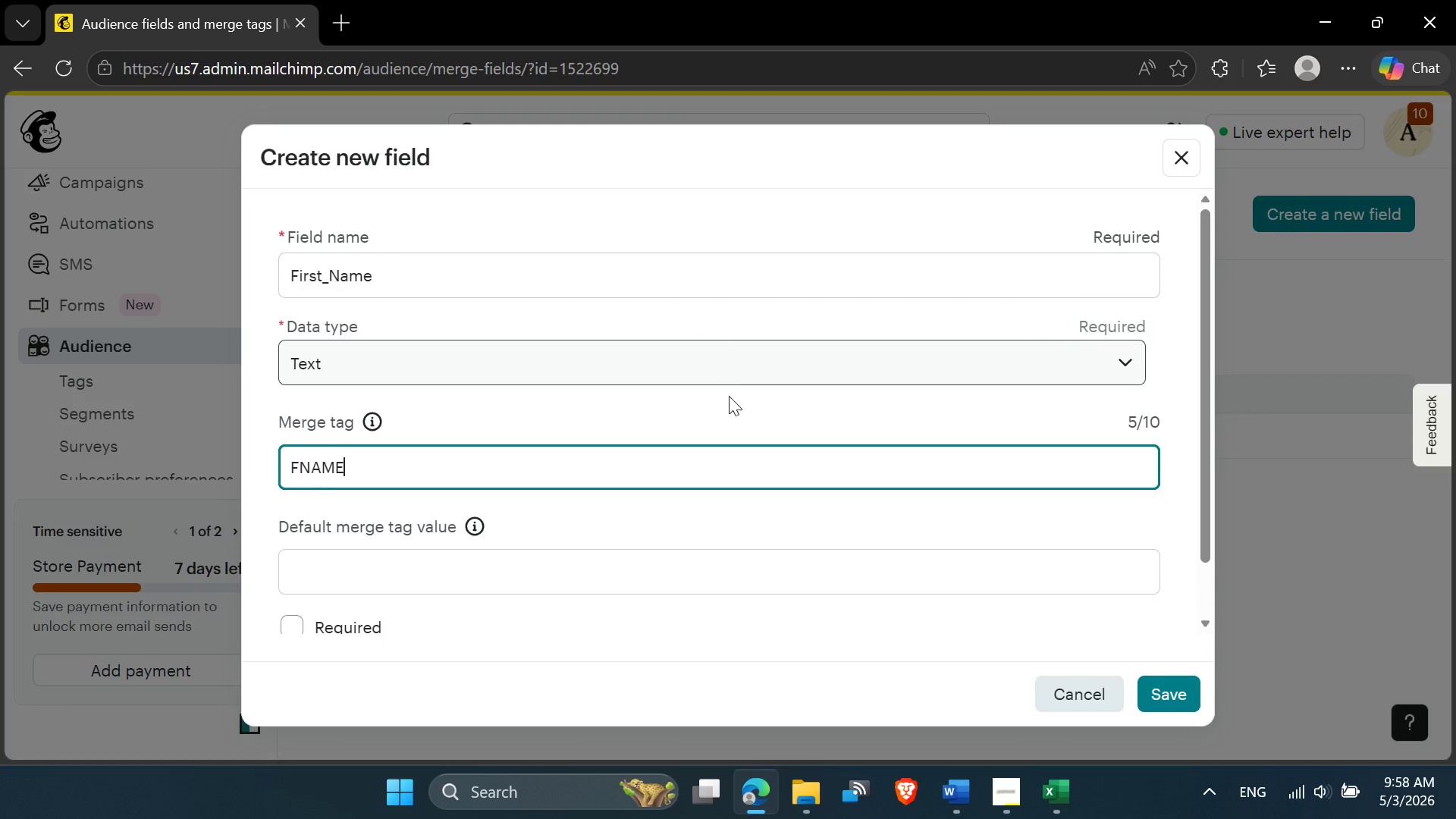 
scroll: coordinate [733, 431], scroll_direction: down, amount: 1.0
 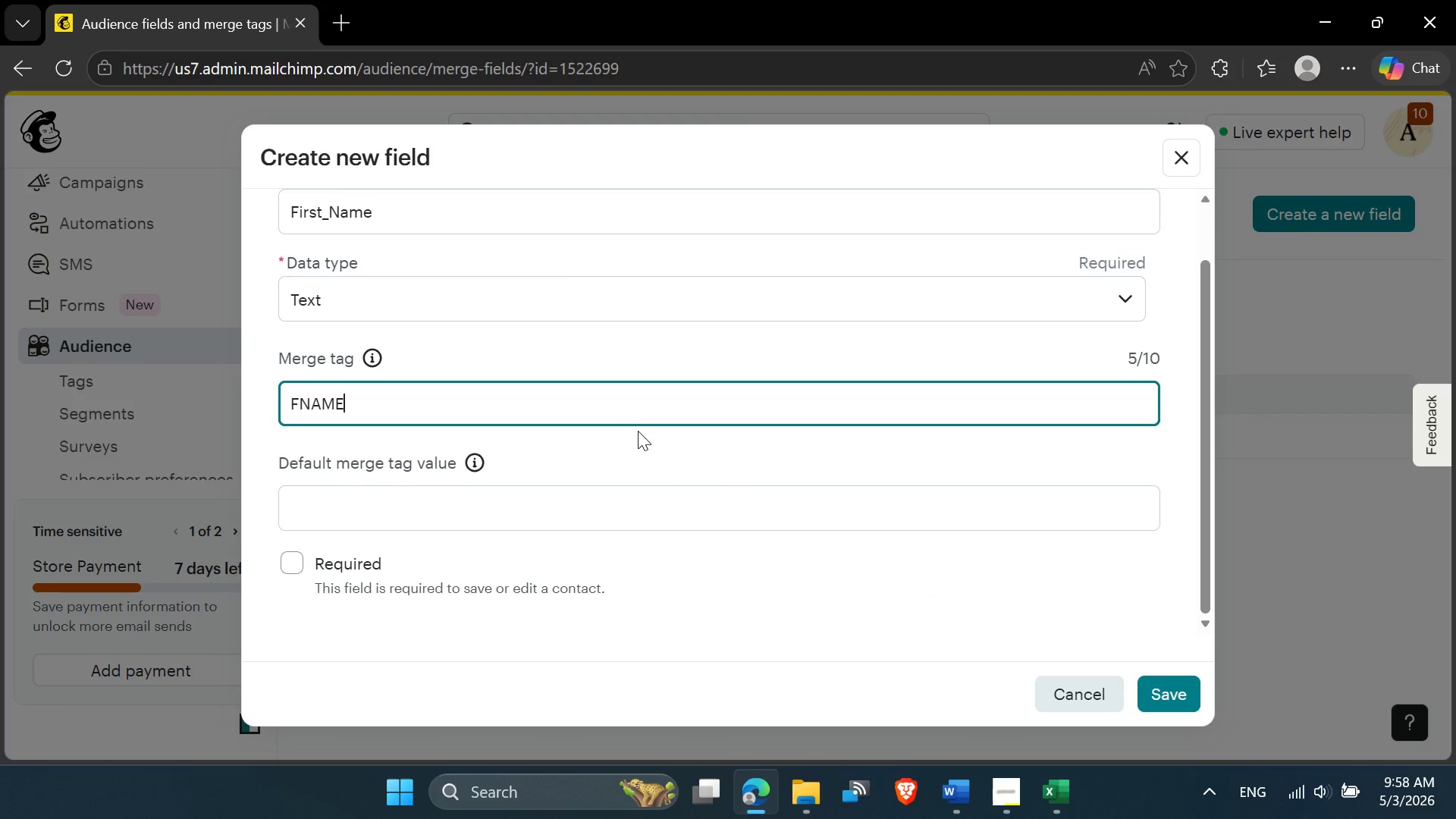 
scroll: coordinate [638, 431], scroll_direction: up, amount: 2.0
 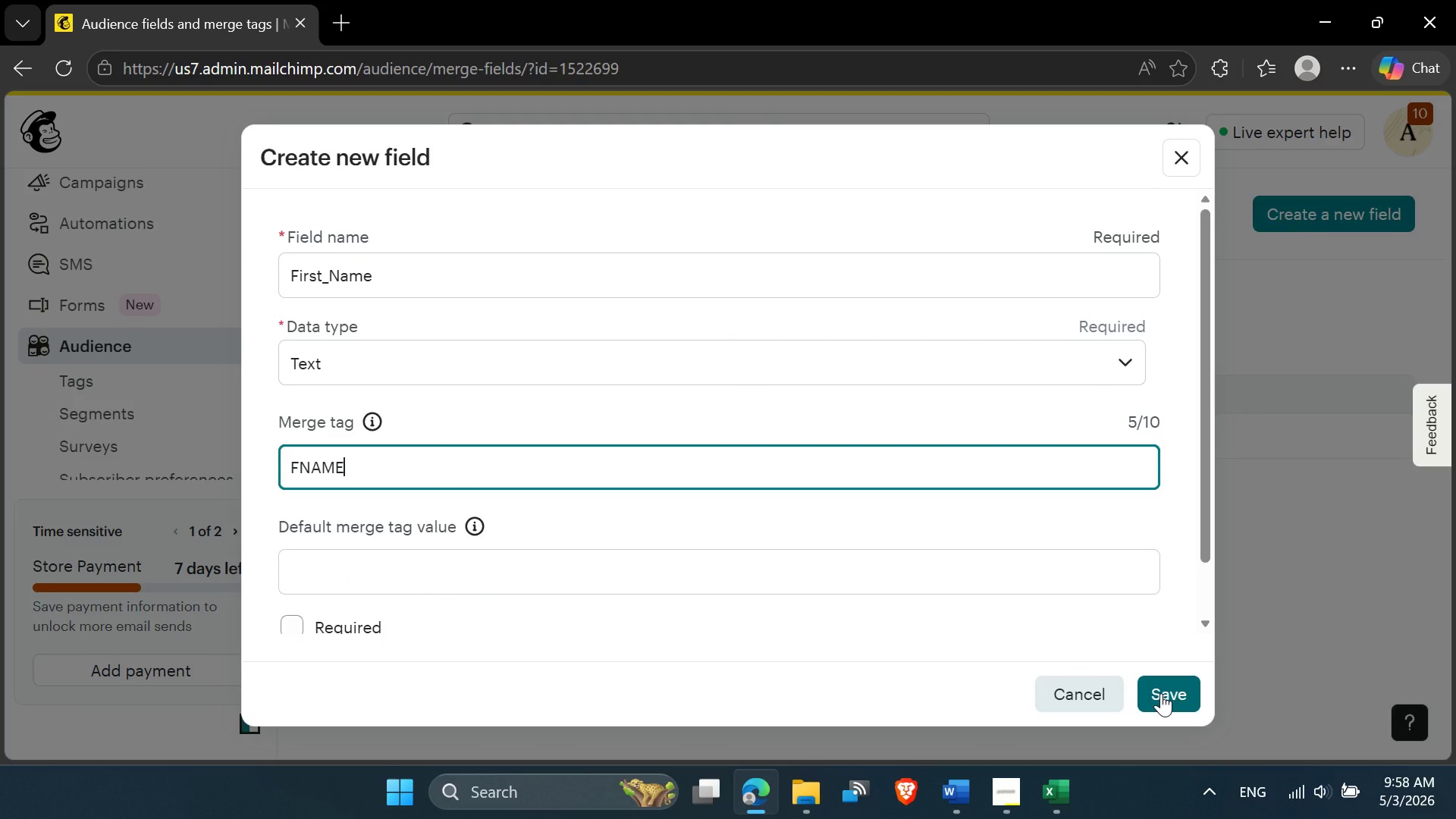 
left_click([1161, 693])
 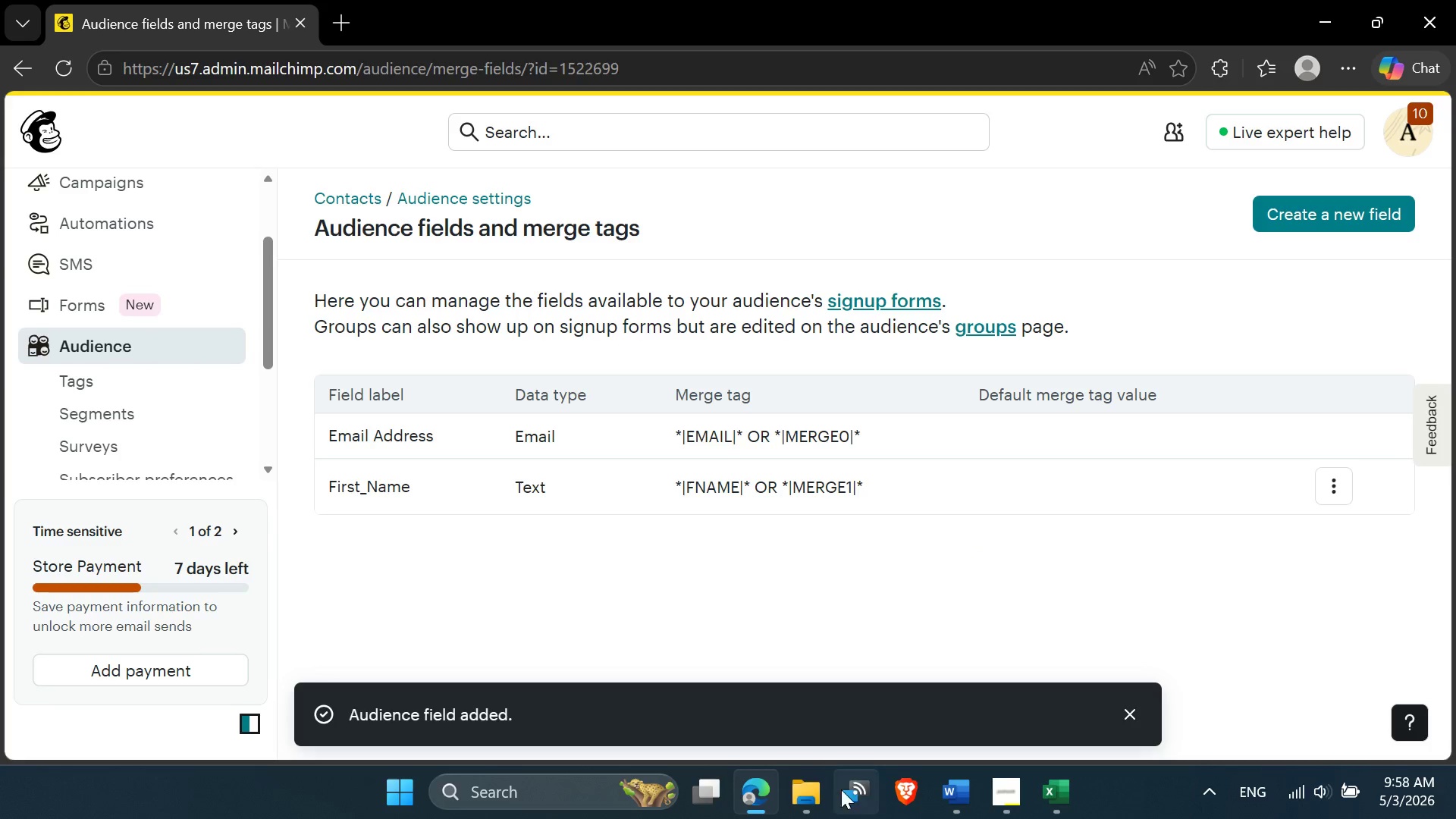 
left_click([1065, 801])
 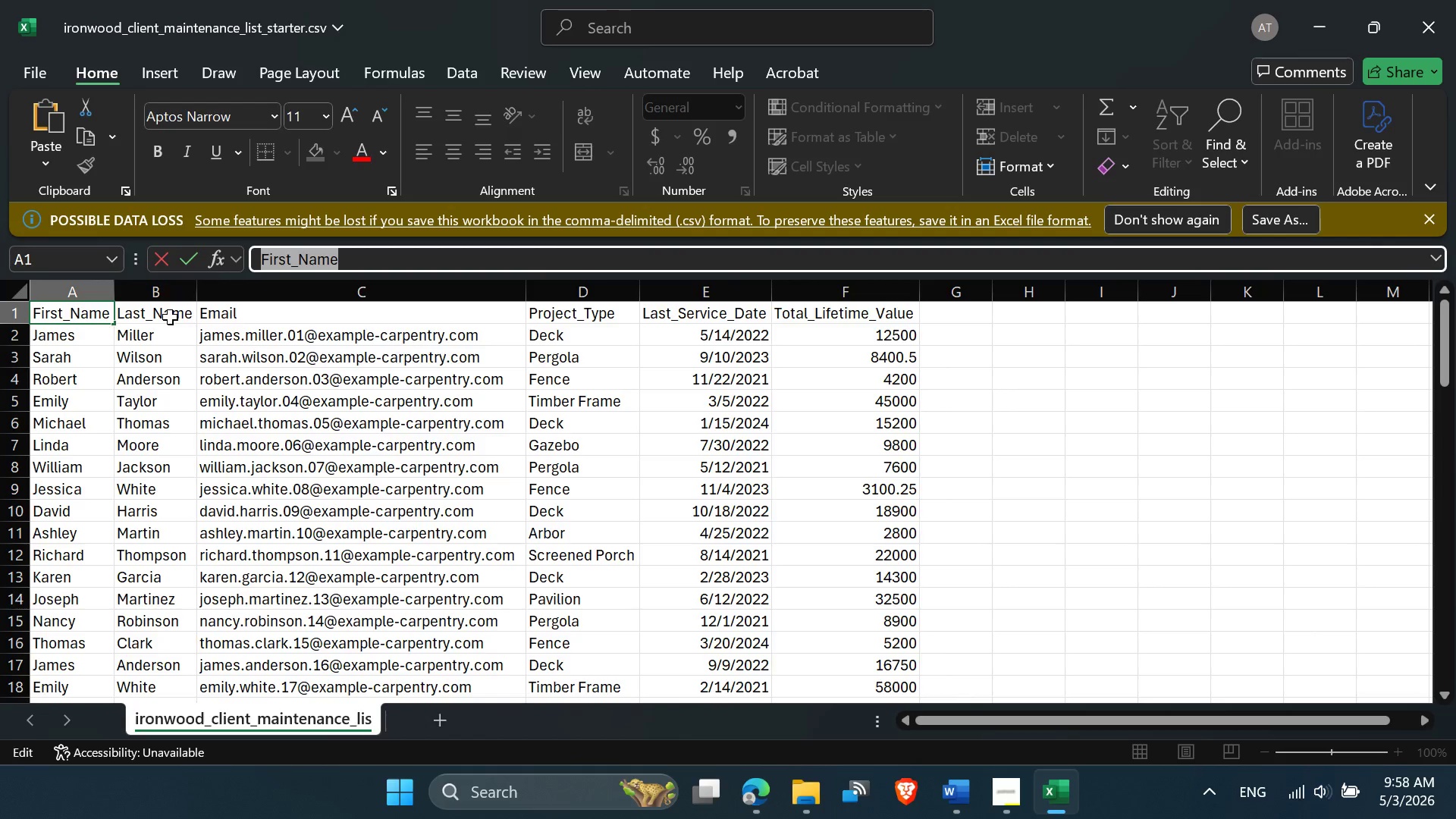 
left_click([168, 320])
 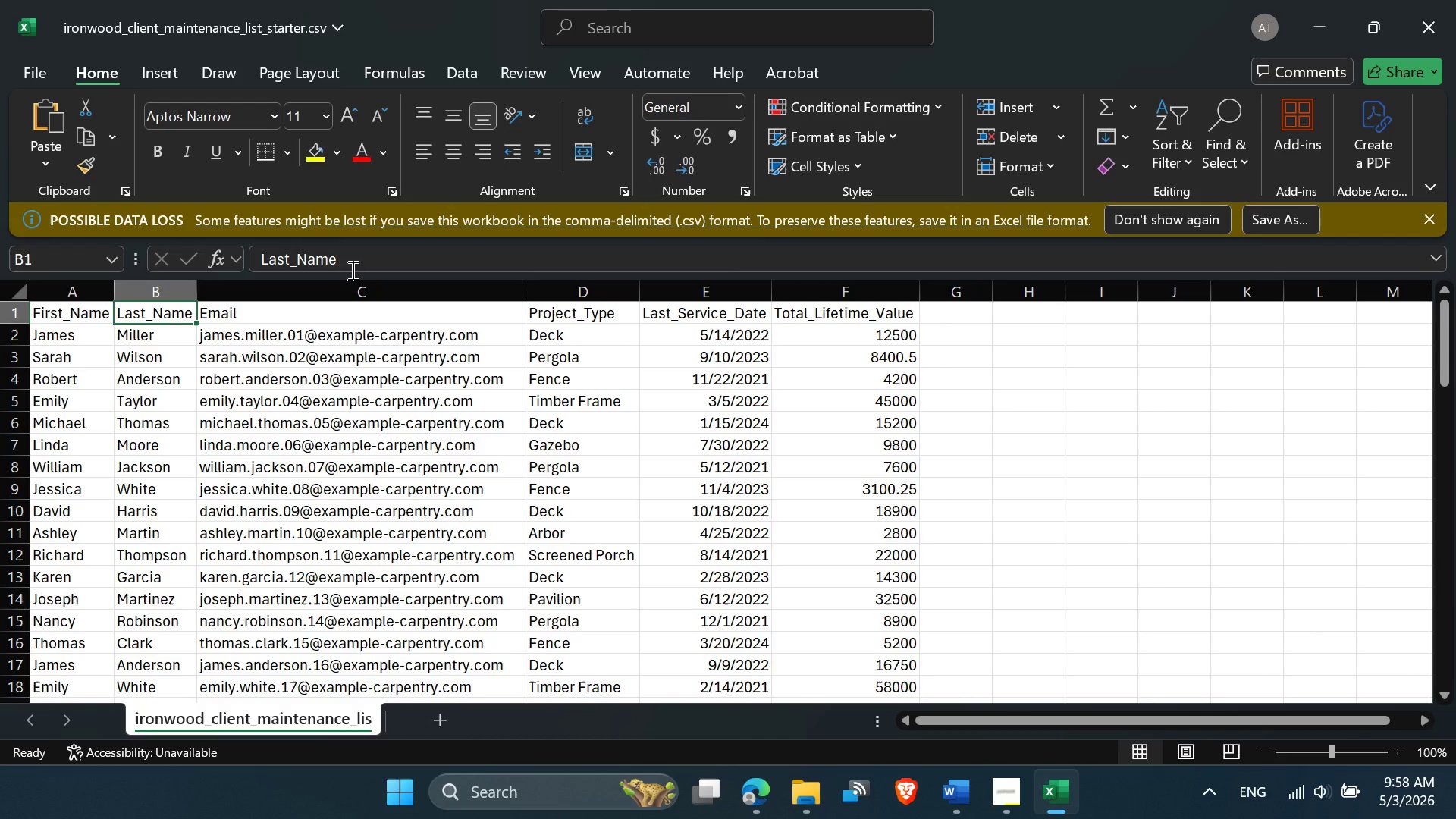 
left_click_drag(start_coordinate=[351, 267], to_coordinate=[188, 268])
 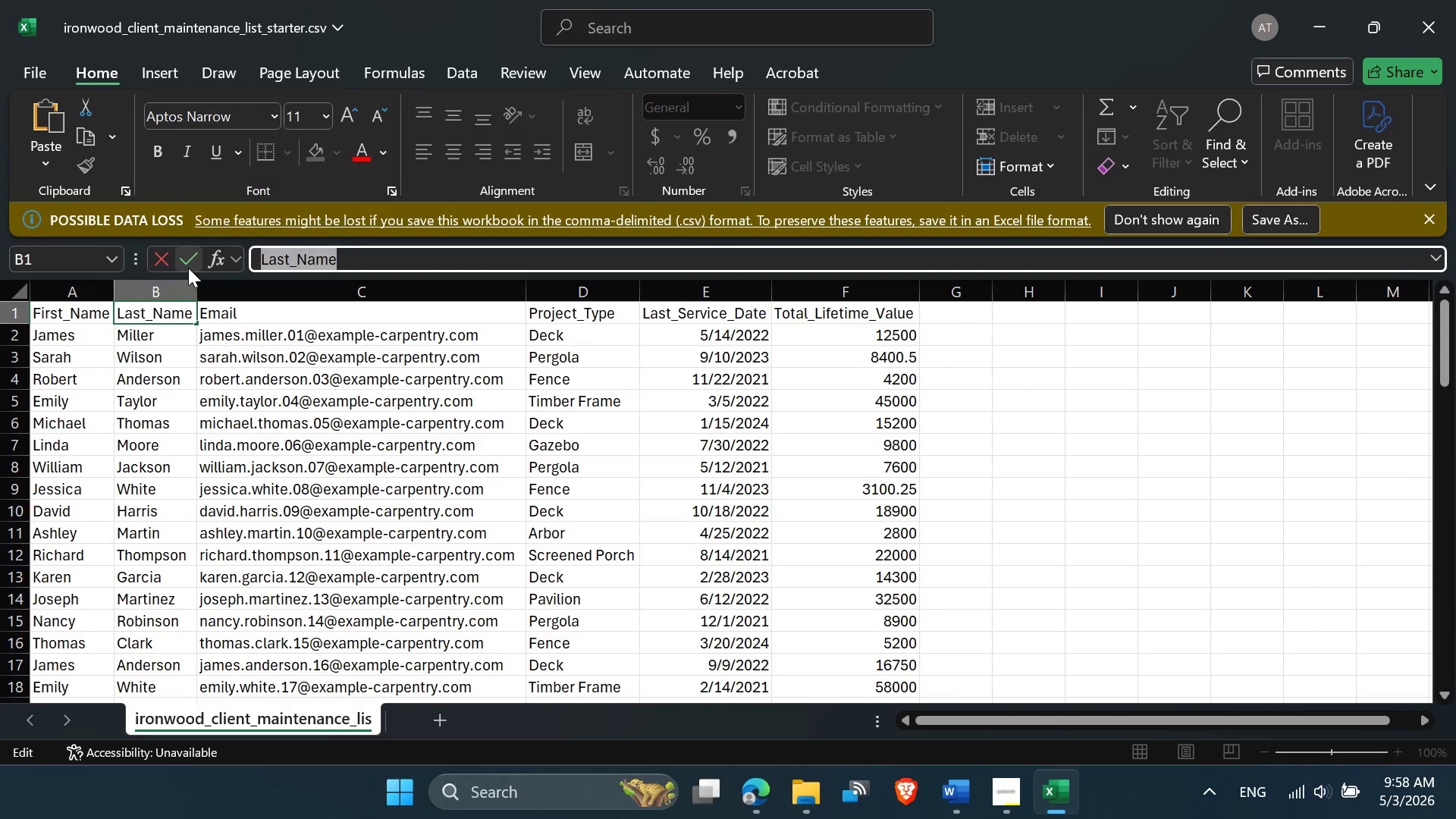 
key(Control+C)
 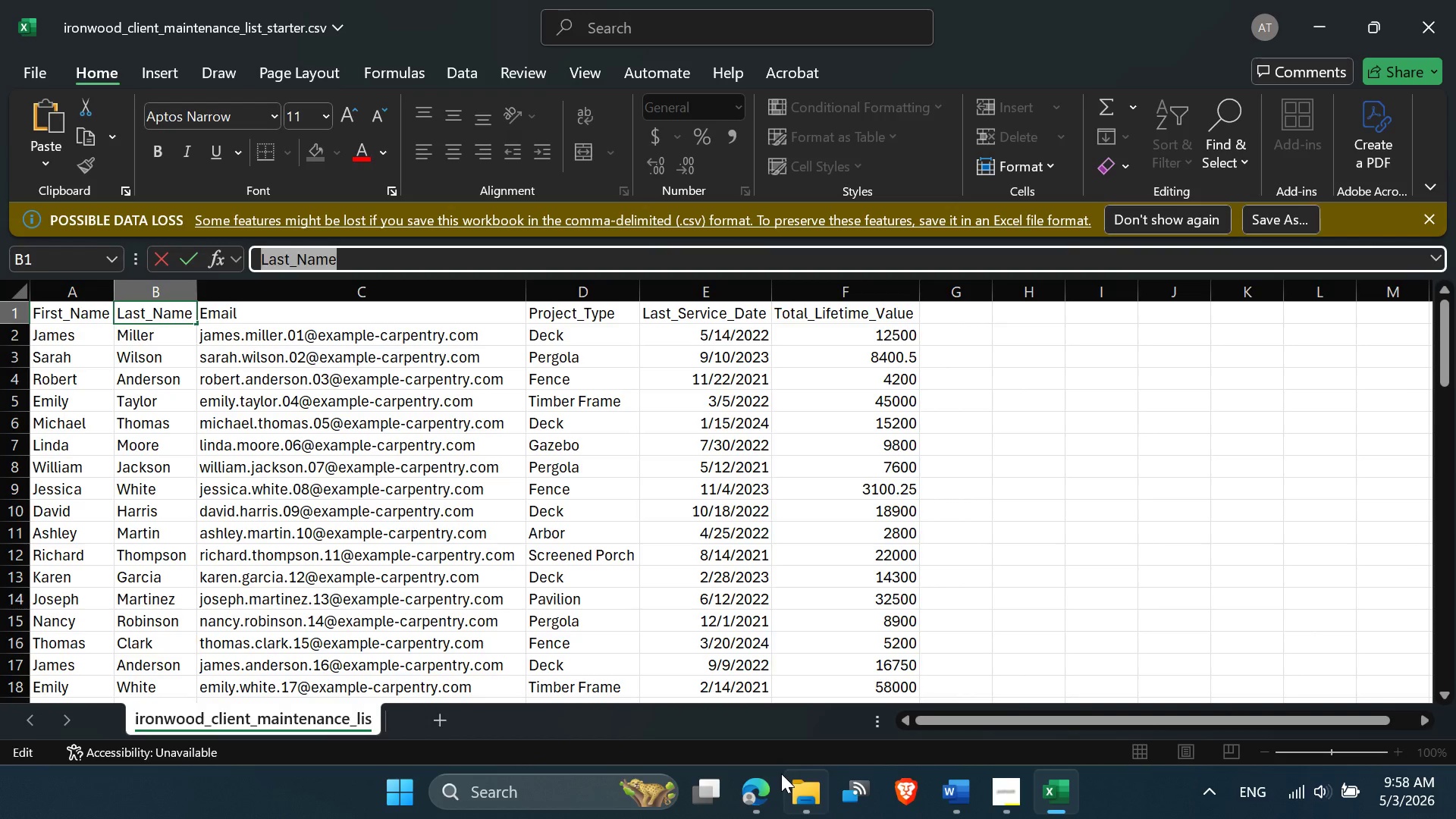 
left_click([769, 784])
 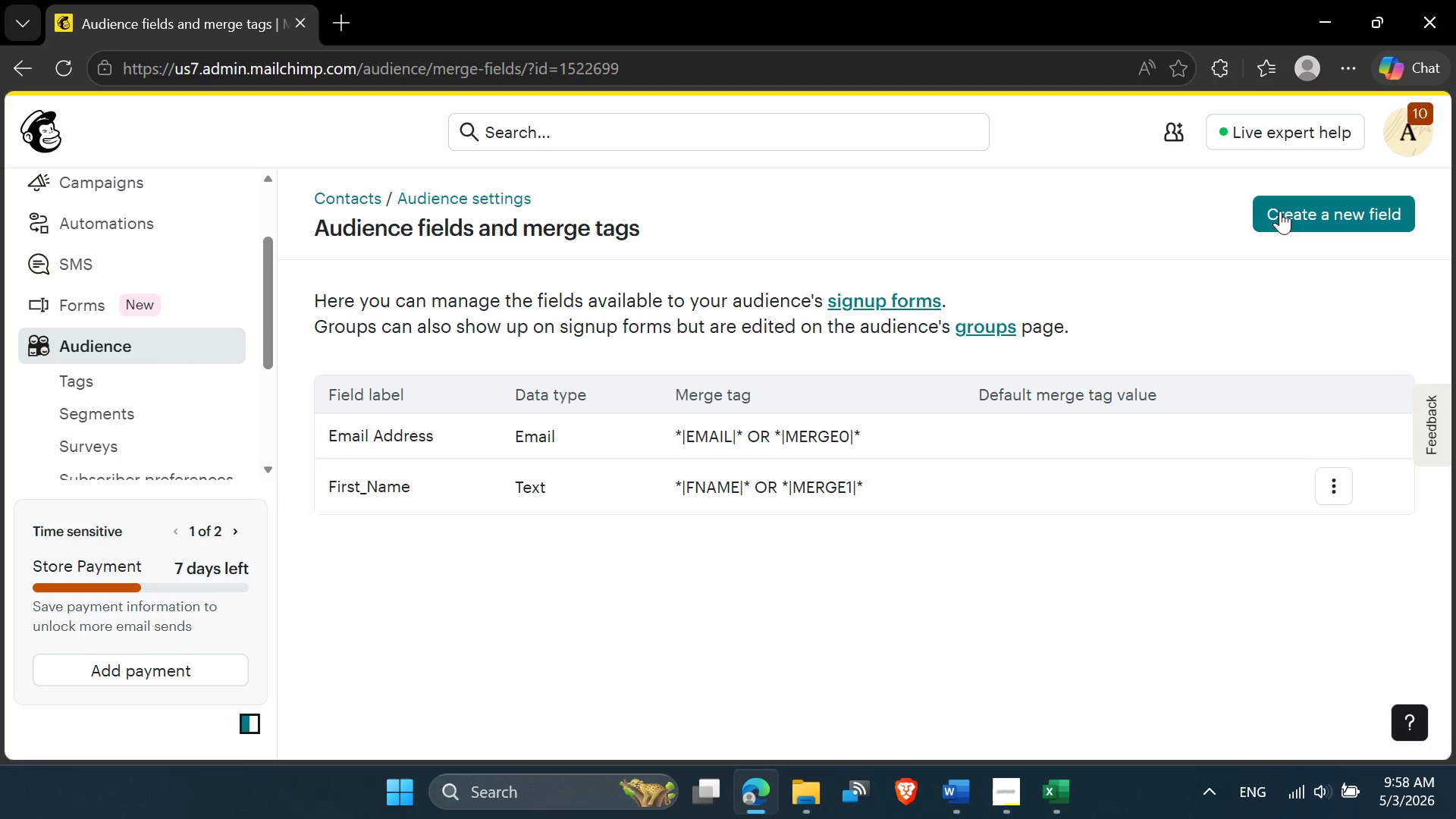 
left_click([1279, 203])
 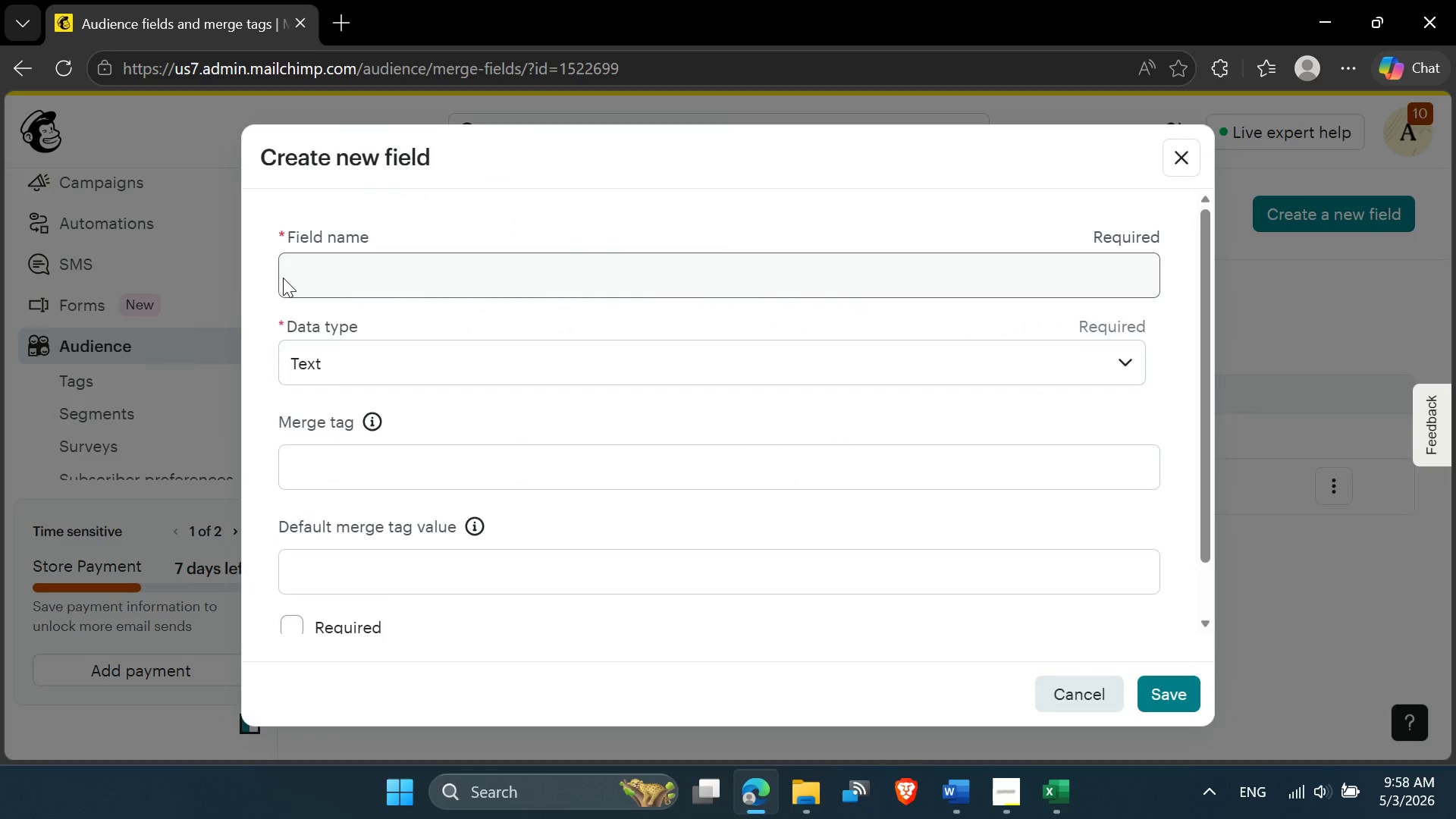 
left_click([283, 277])
 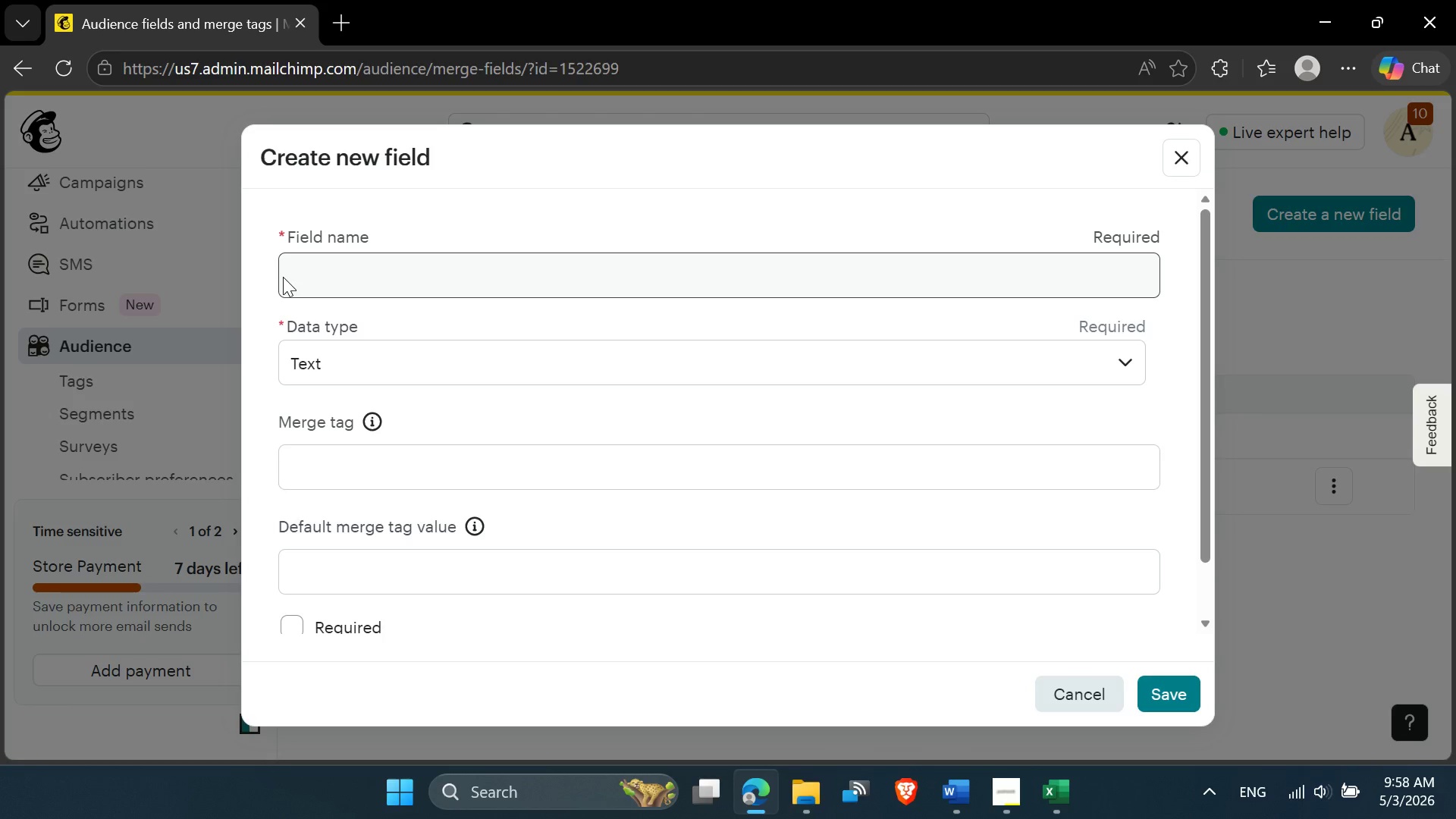 
key(Control+ControlLeft)
 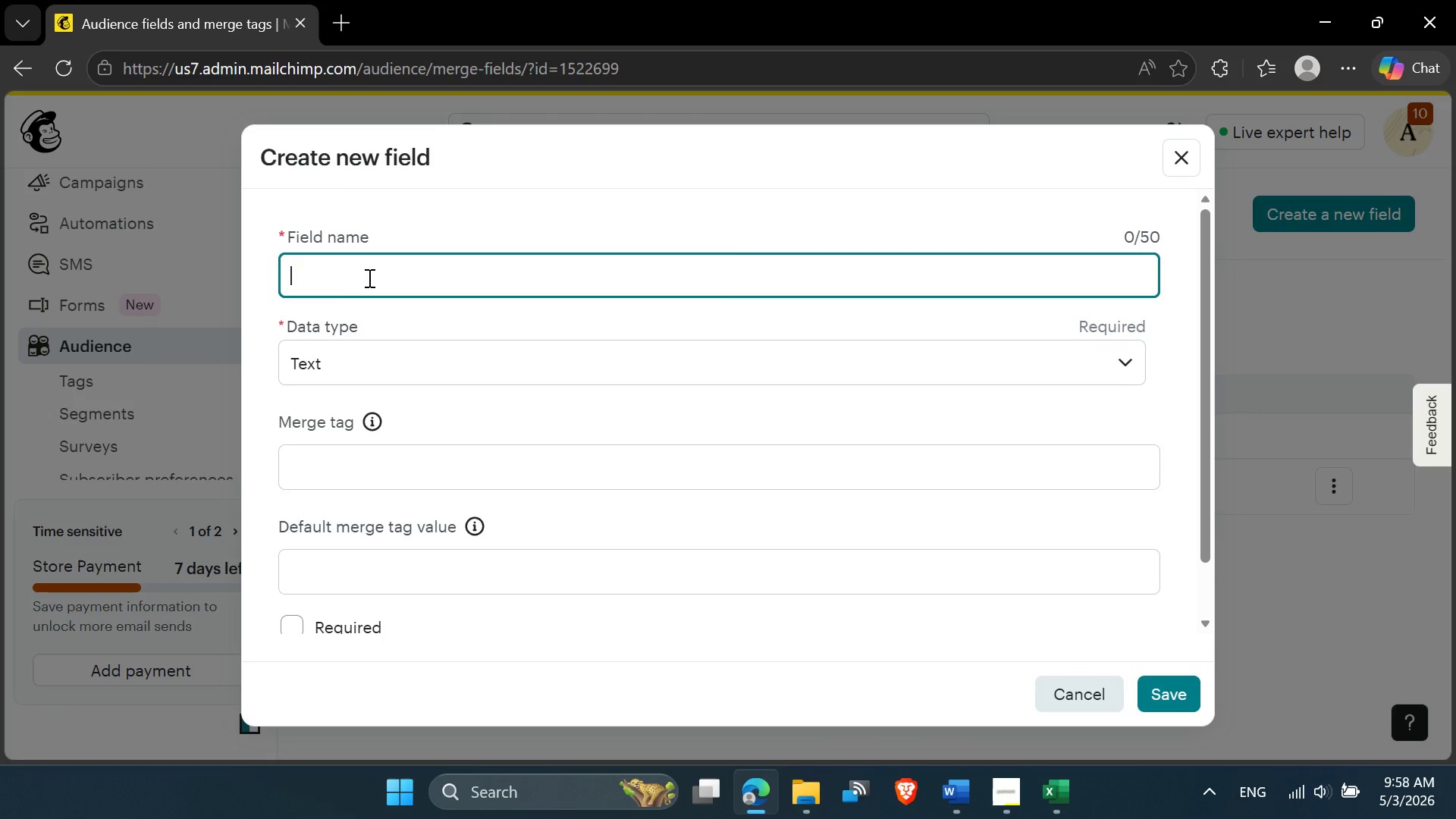 
key(Control+V)
 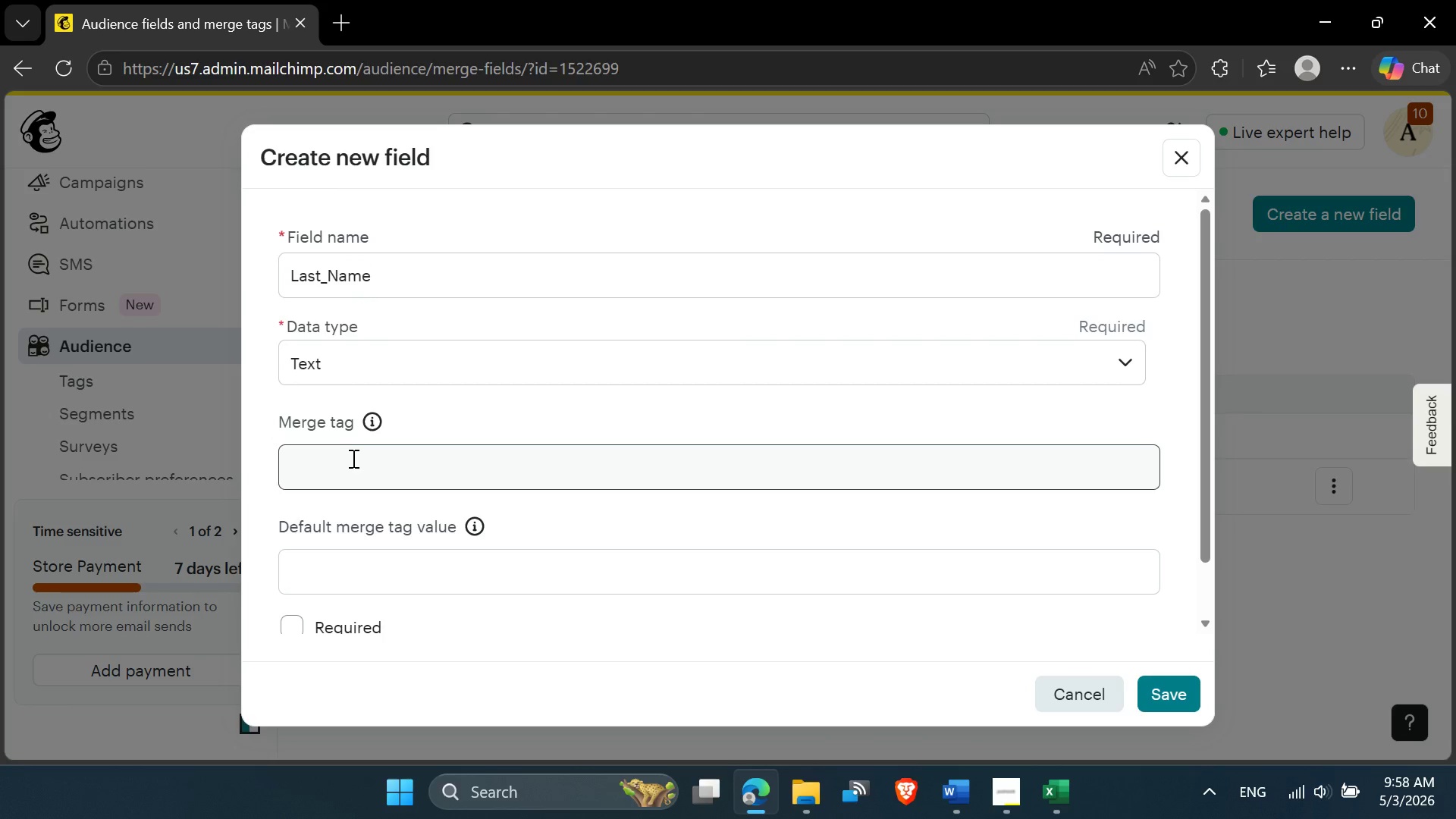 
double_click([352, 462])
 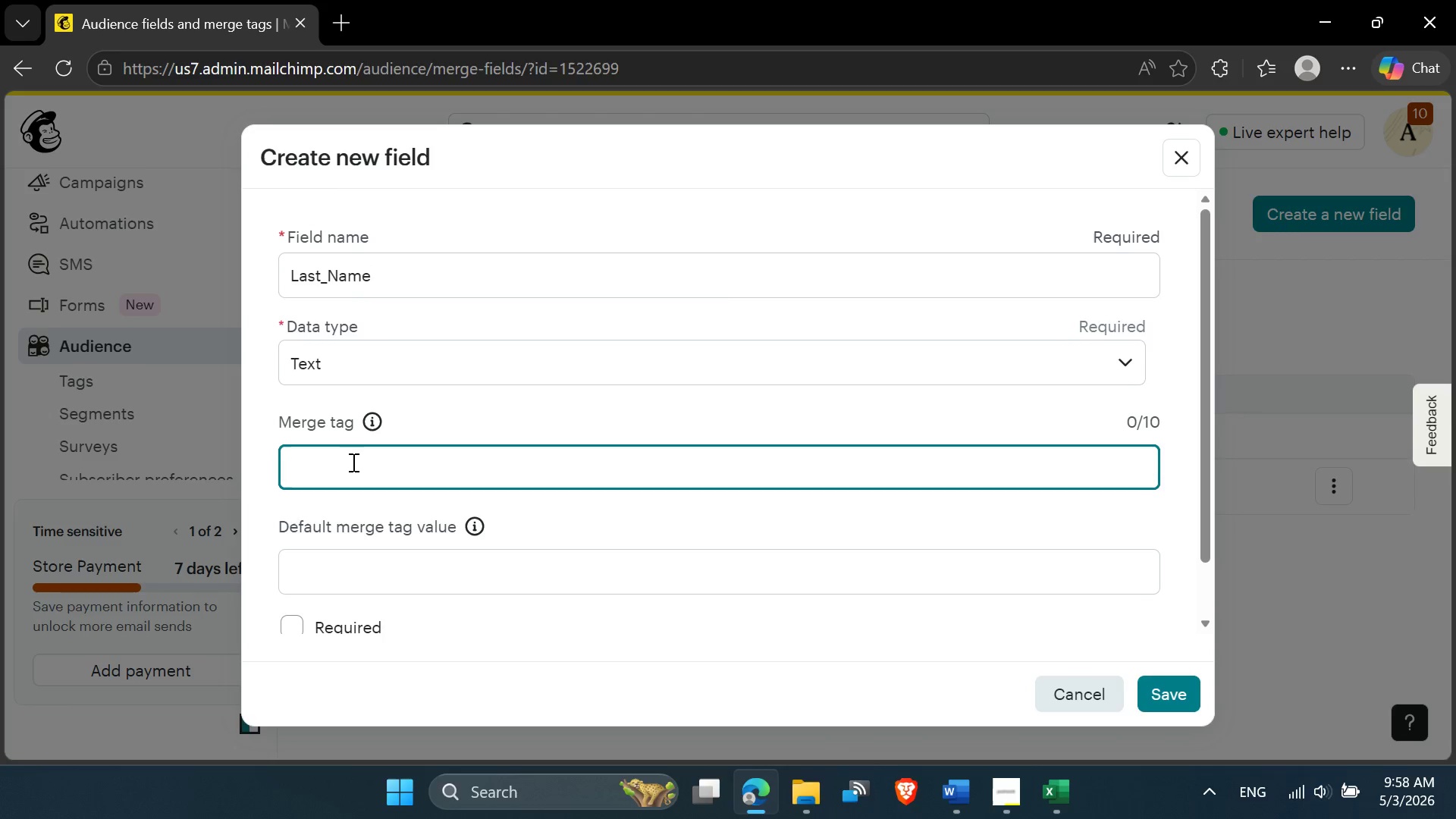 
type(LA)
key(Backspace)
type(NAME)
 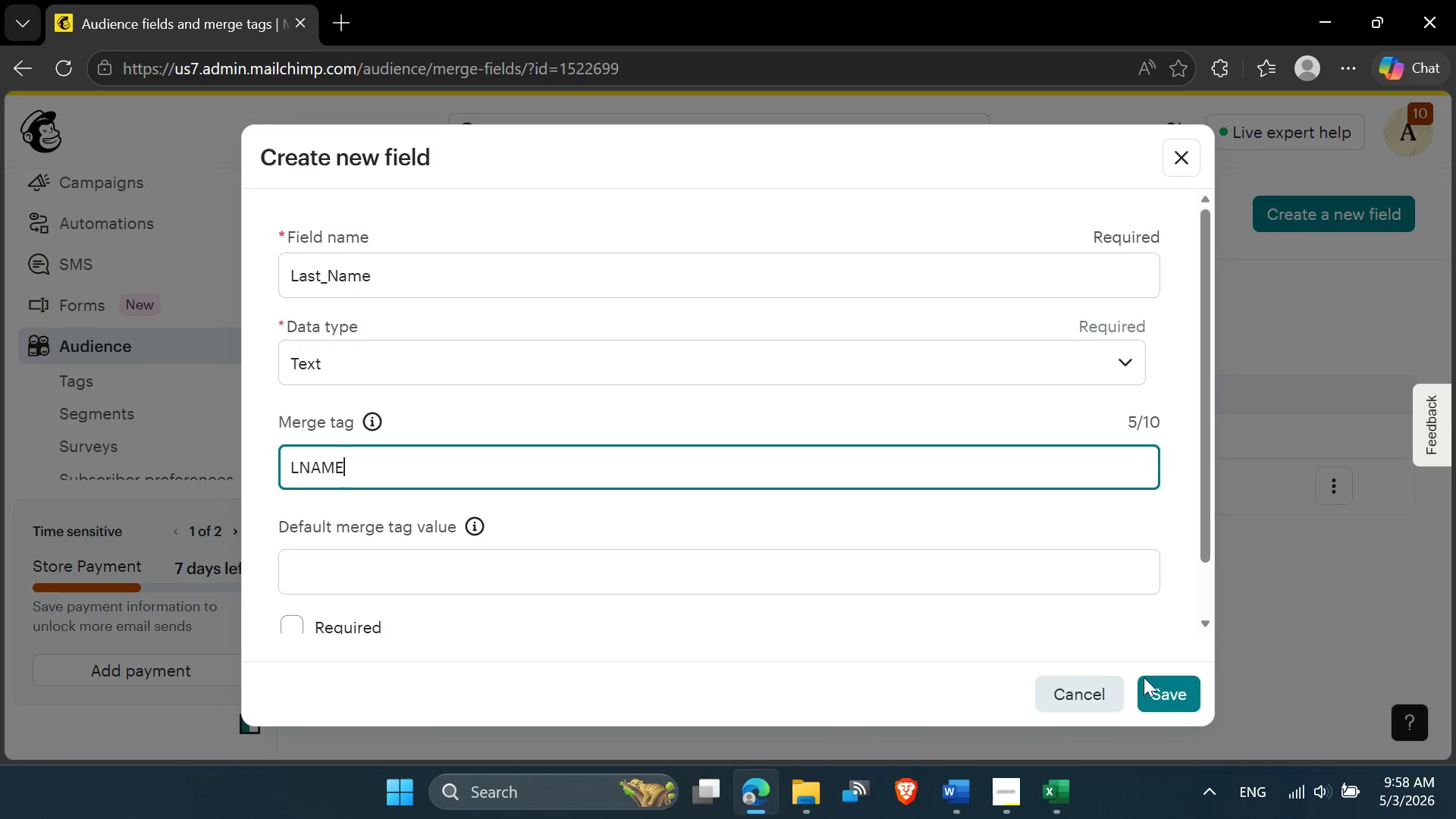 
left_click([1177, 692])
 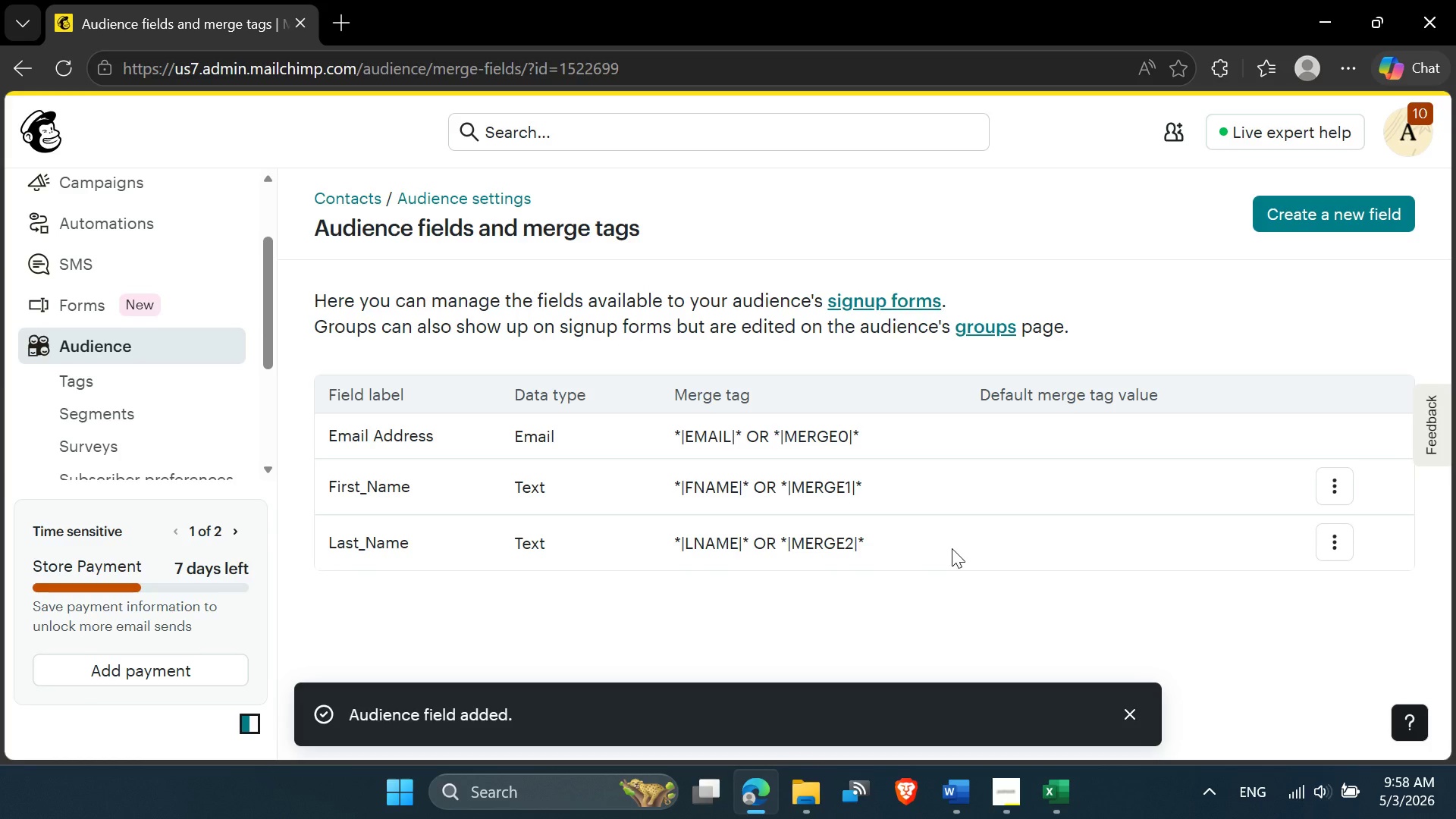 
left_click([1052, 808])
 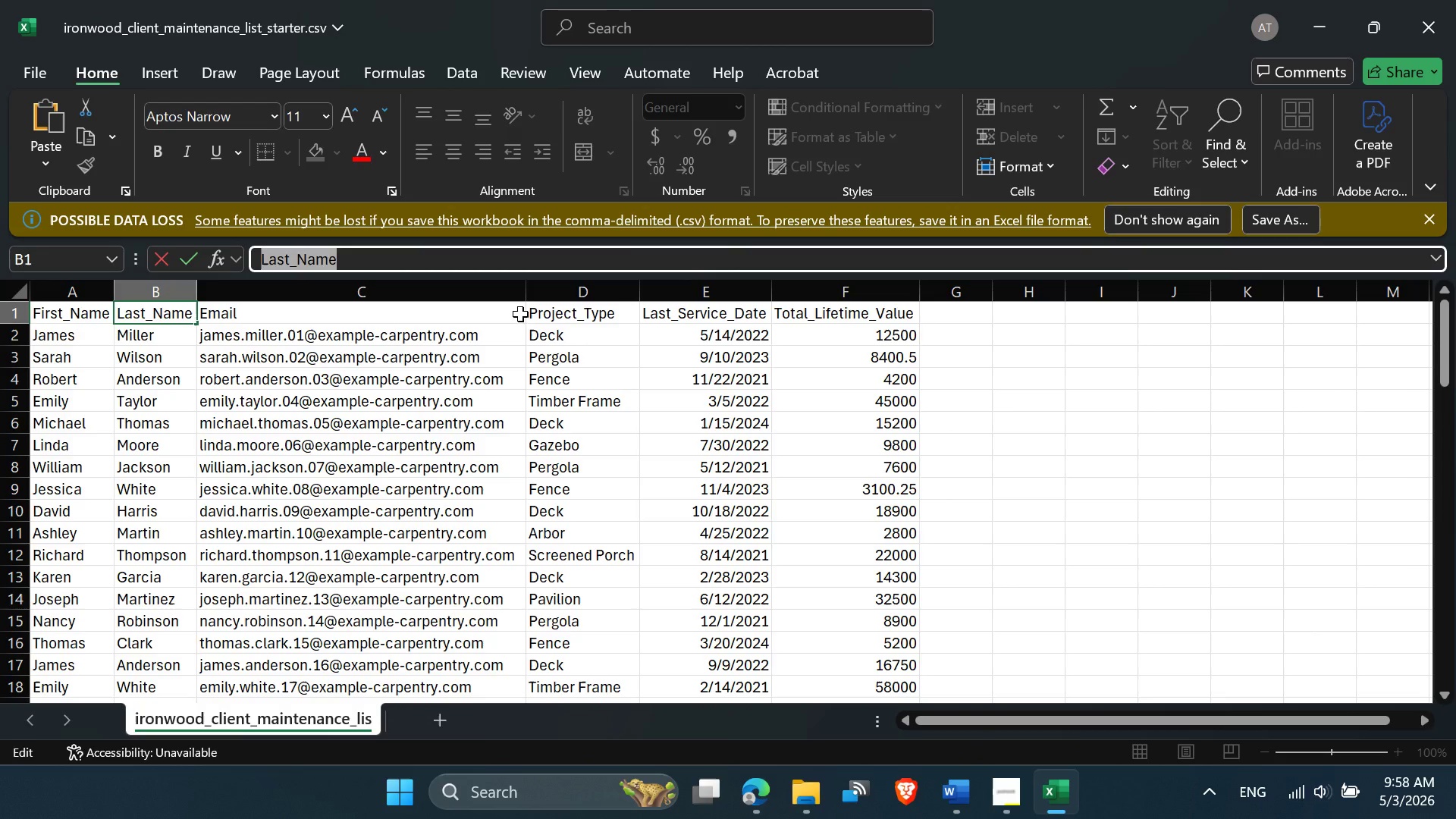 
left_click([560, 313])
 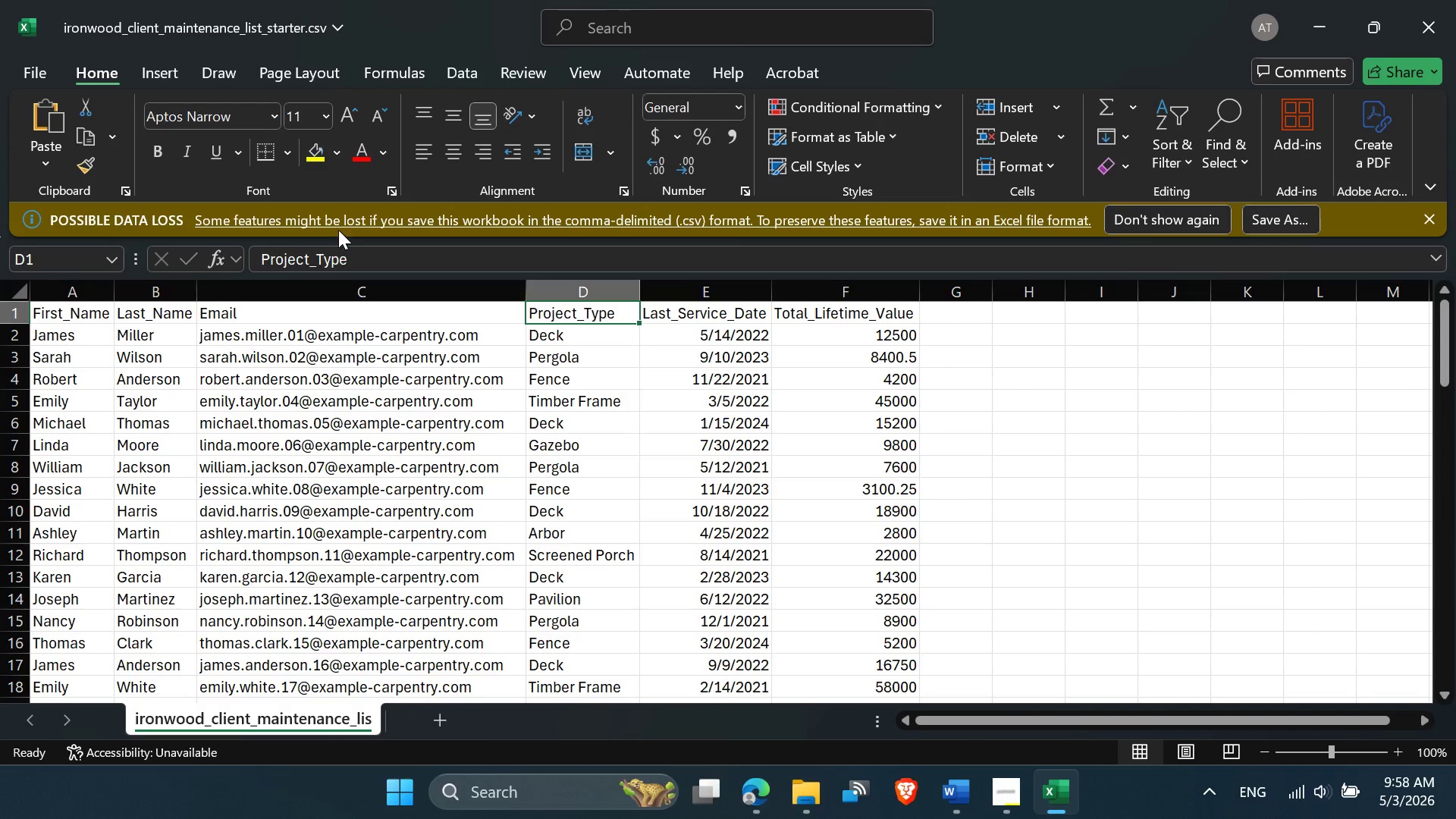 
left_click([355, 259])
 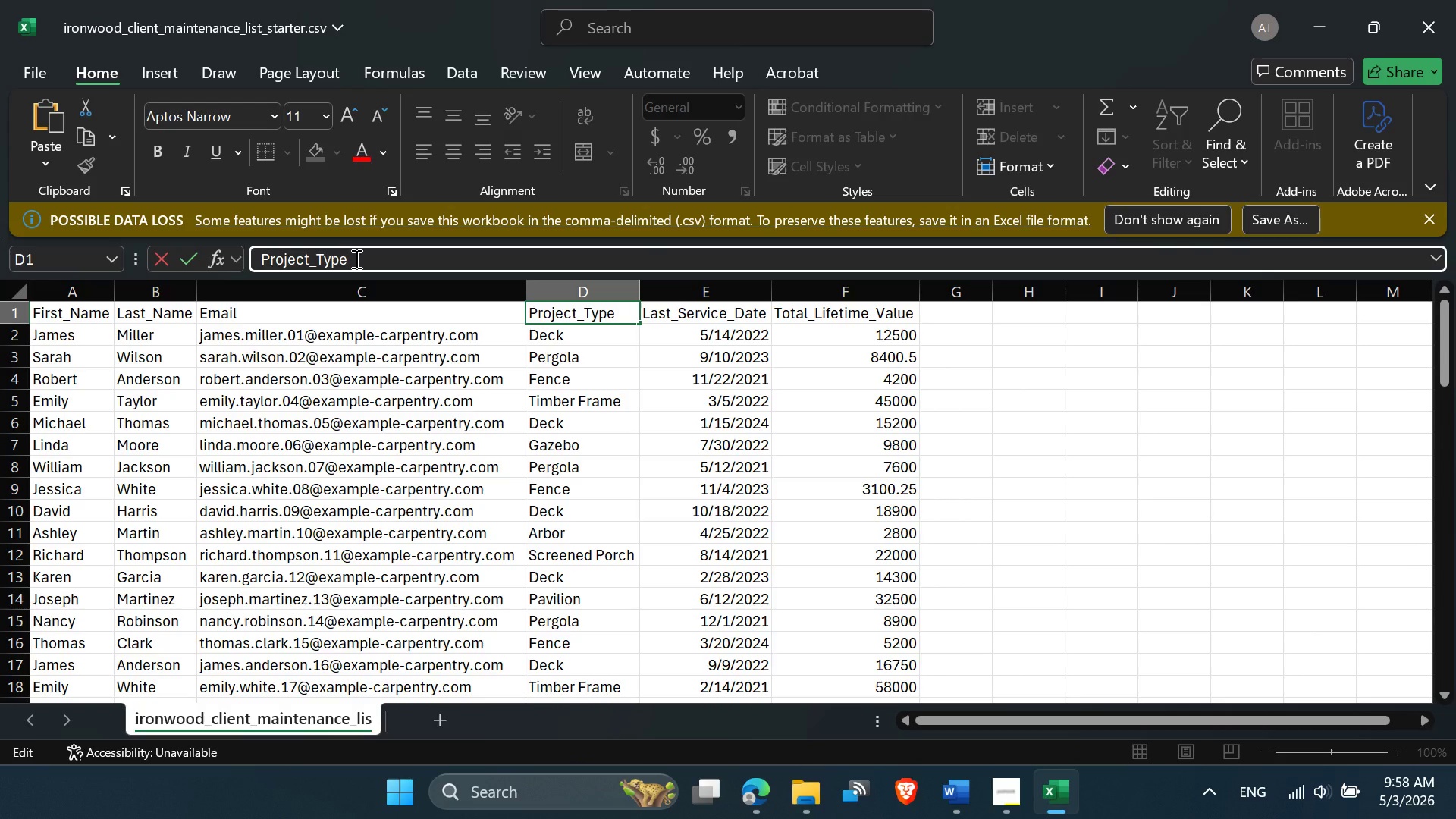 
left_click_drag(start_coordinate=[355, 259], to_coordinate=[218, 242])
 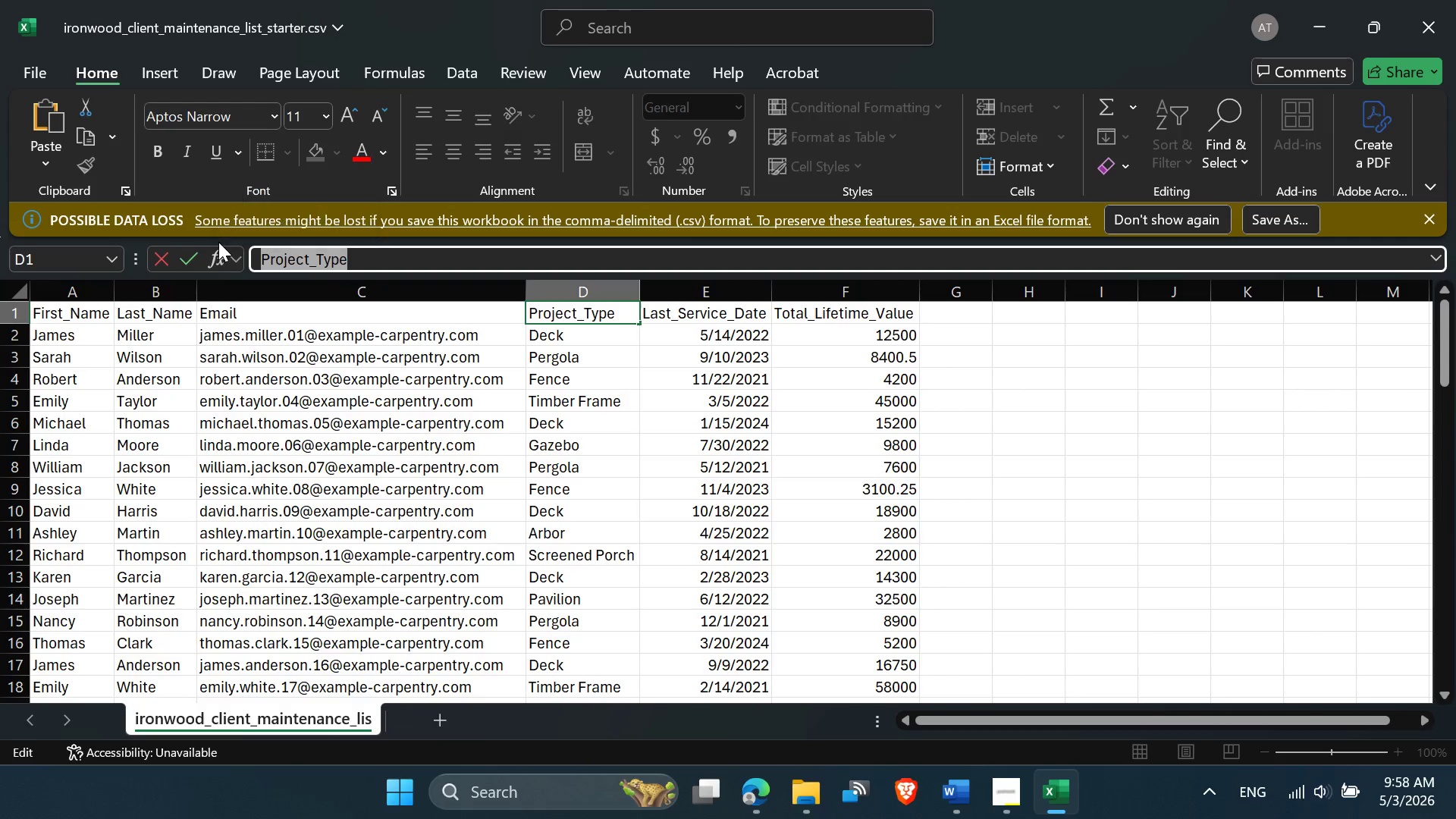 
key(Control+C)
 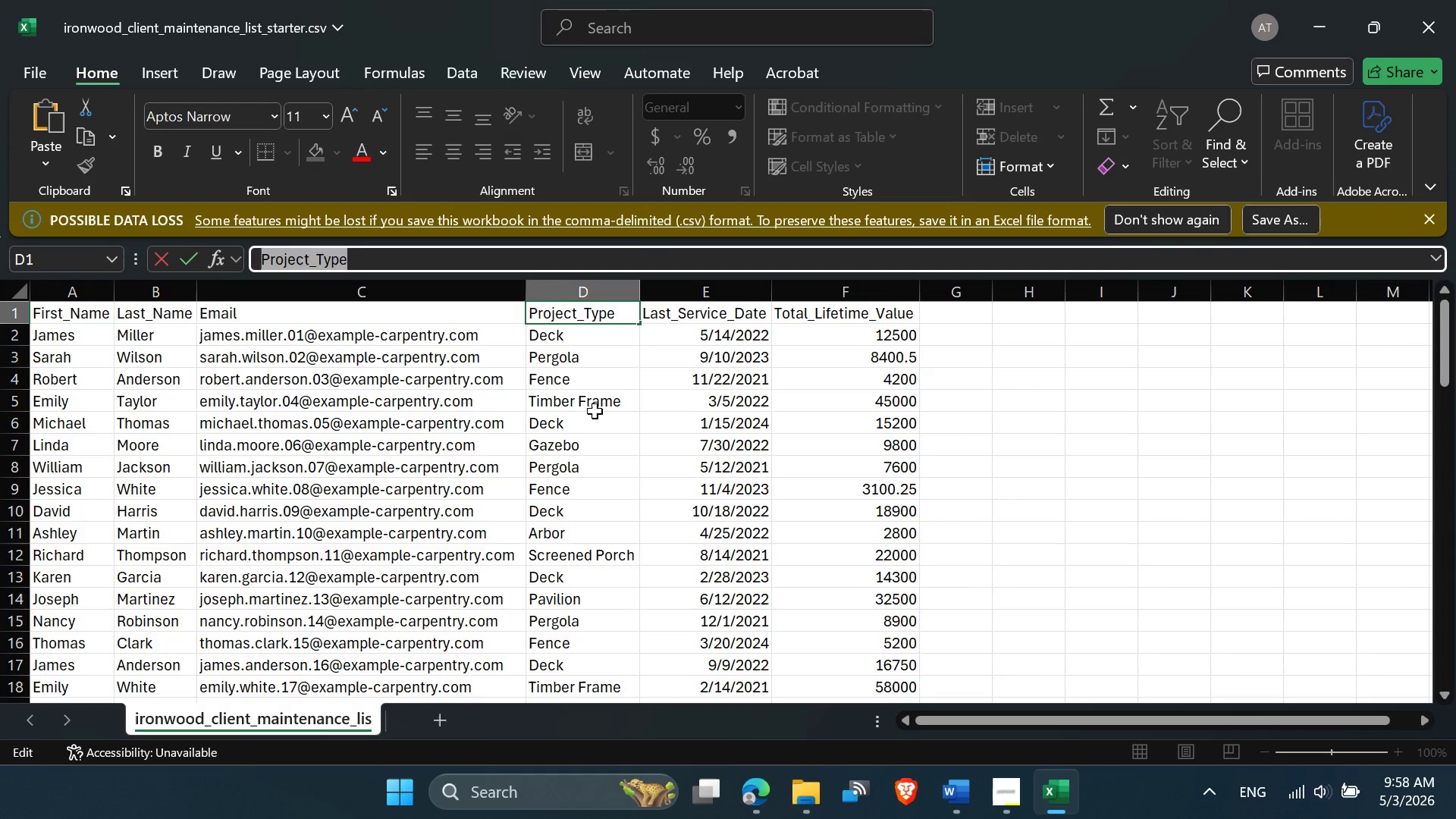 
scroll: coordinate [595, 419], scroll_direction: down, amount: 3.0
 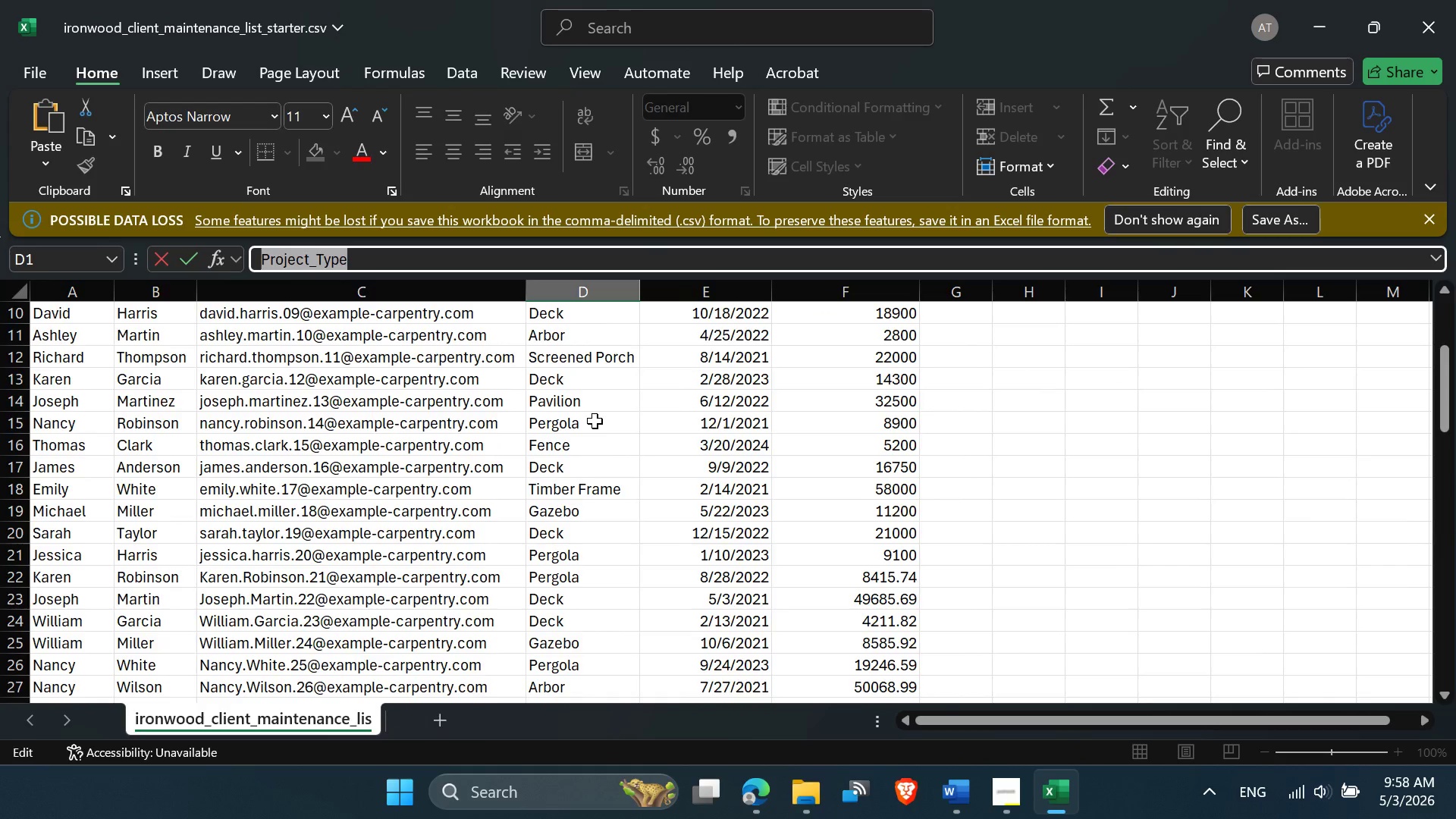 
scroll: coordinate [595, 421], scroll_direction: up, amount: 4.0
 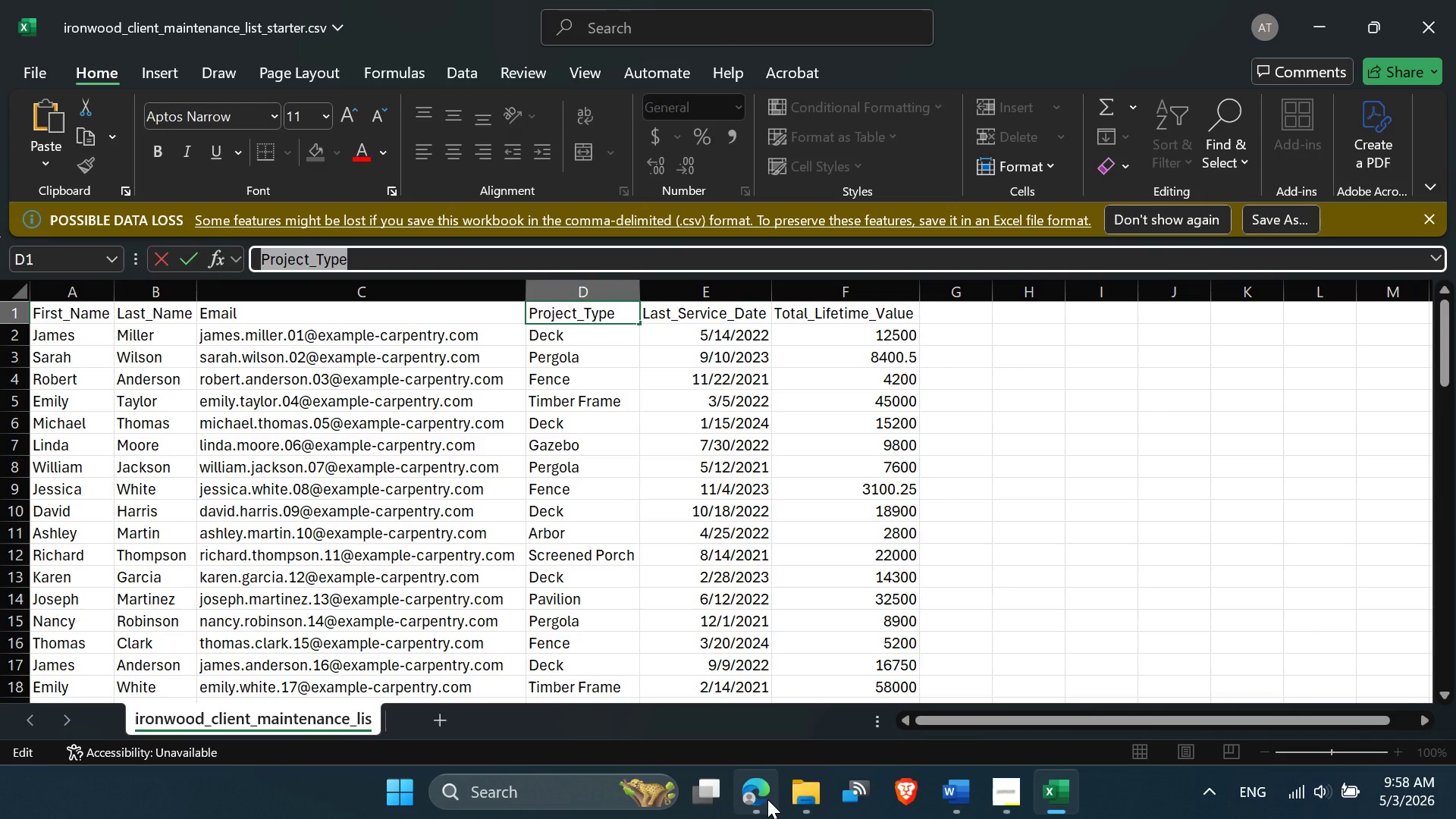 
left_click([767, 798])
 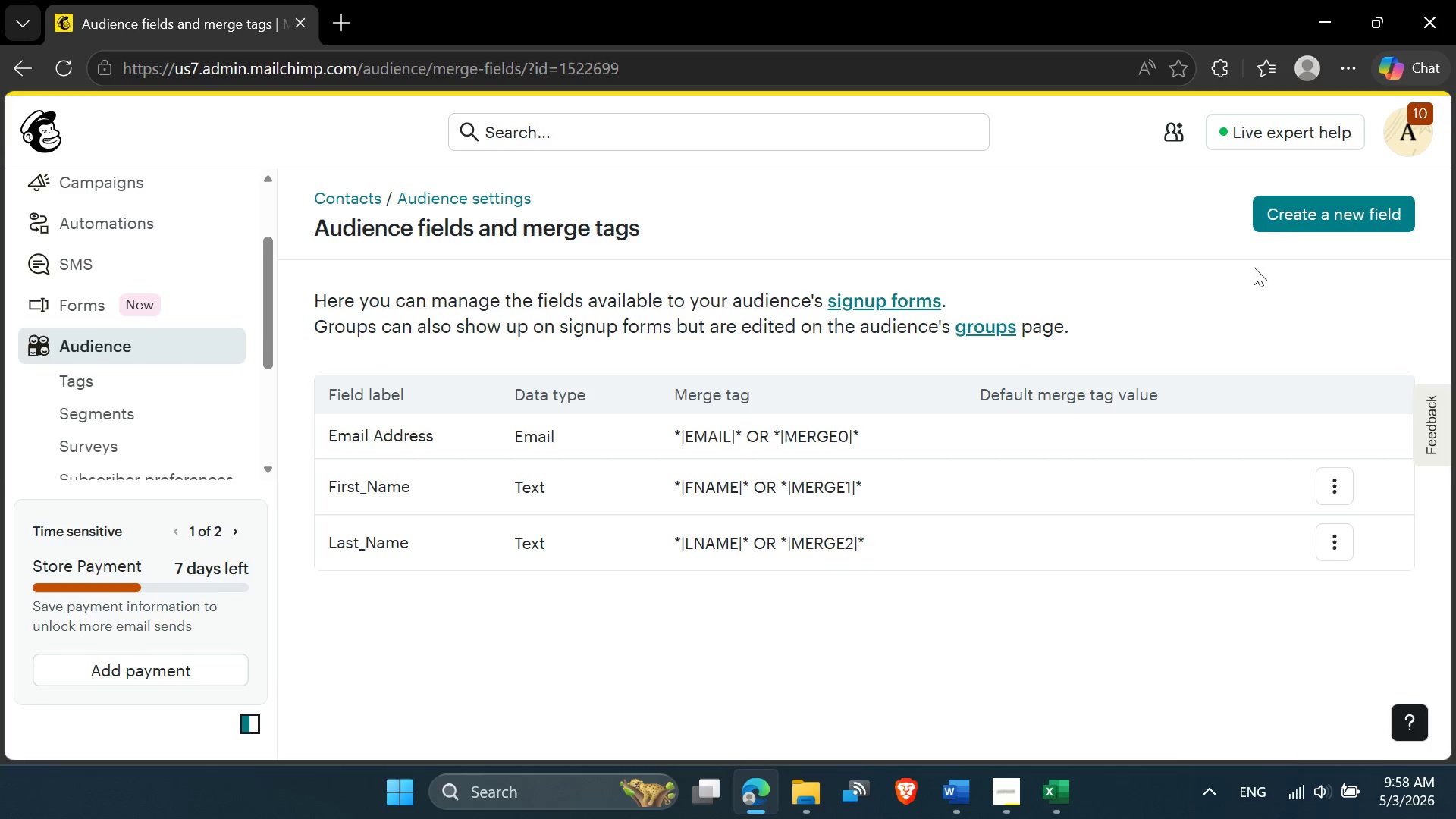 
left_click([1300, 214])
 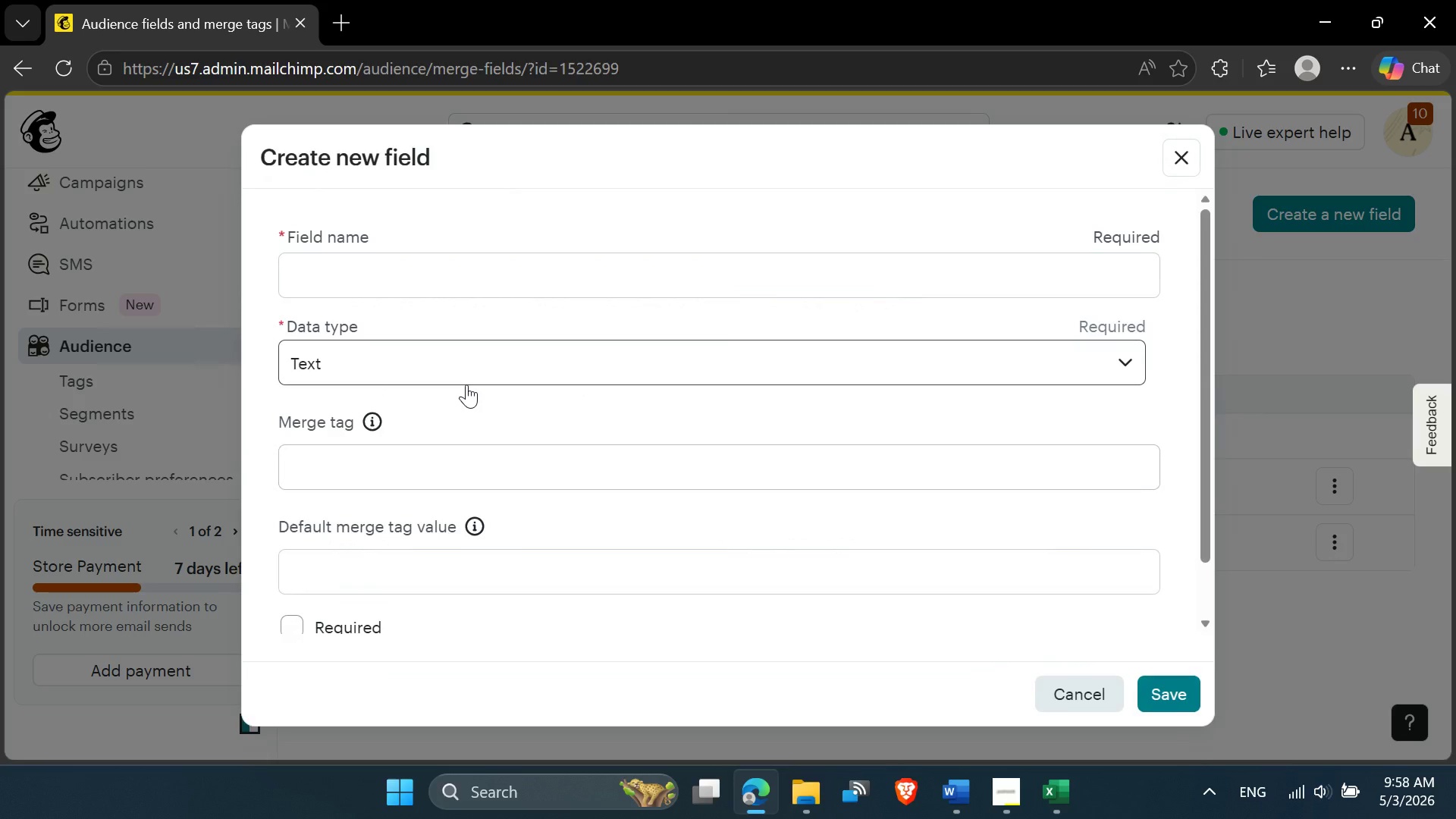 
hold_key(key=ControlLeft, duration=0.55)
 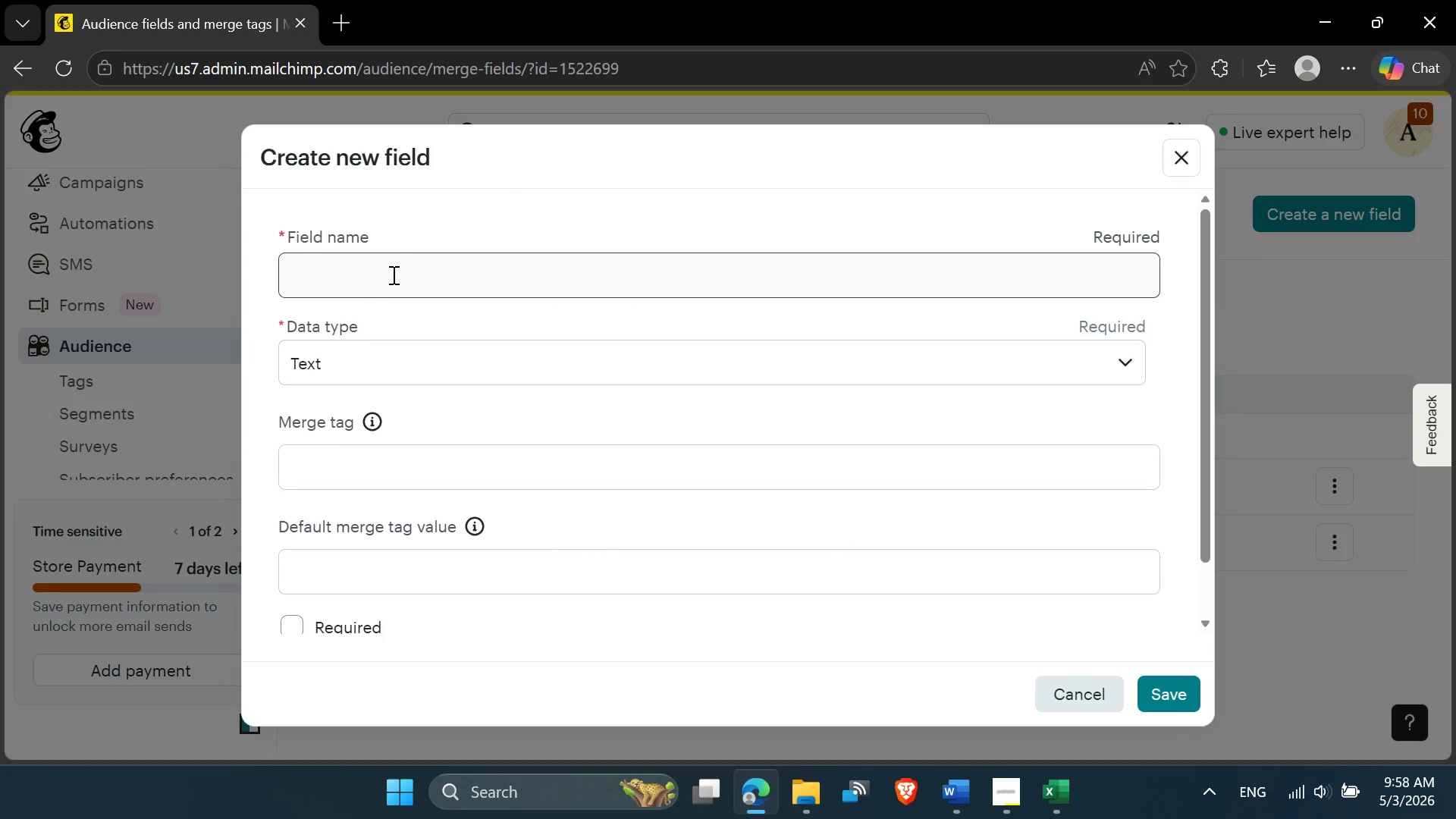 
left_click([392, 275])
 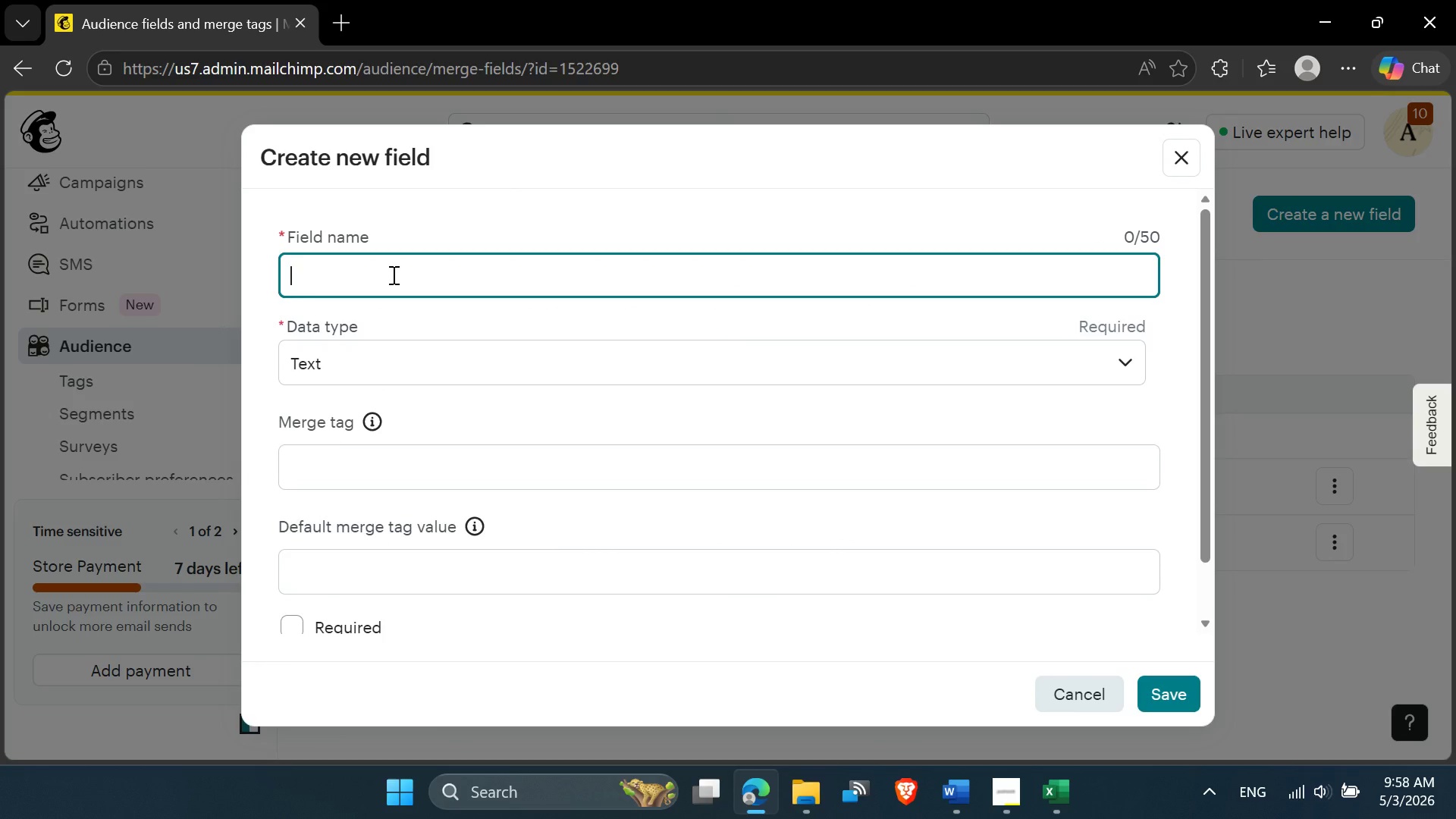 
key(Control+V)
 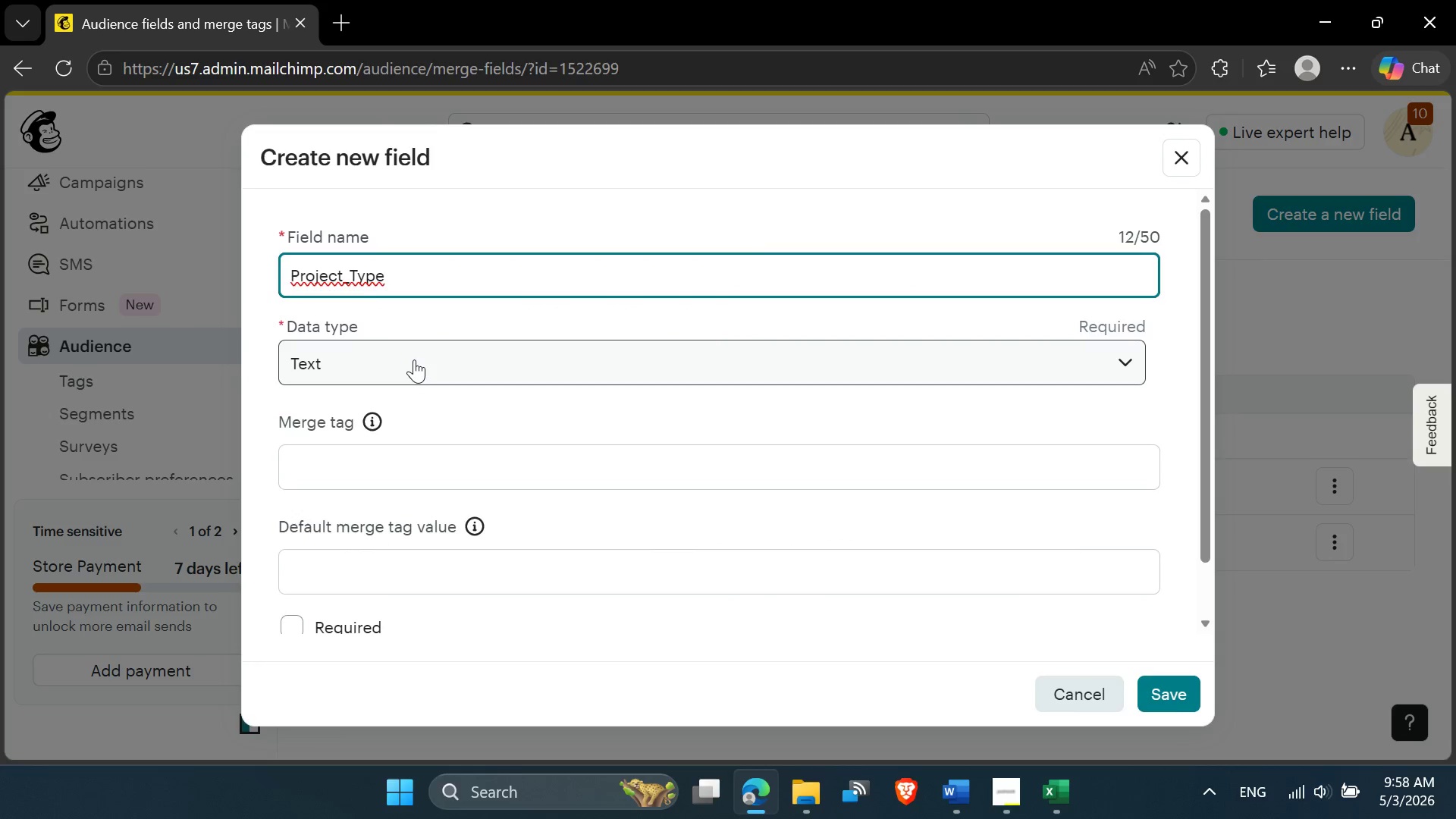 
left_click([414, 359])
 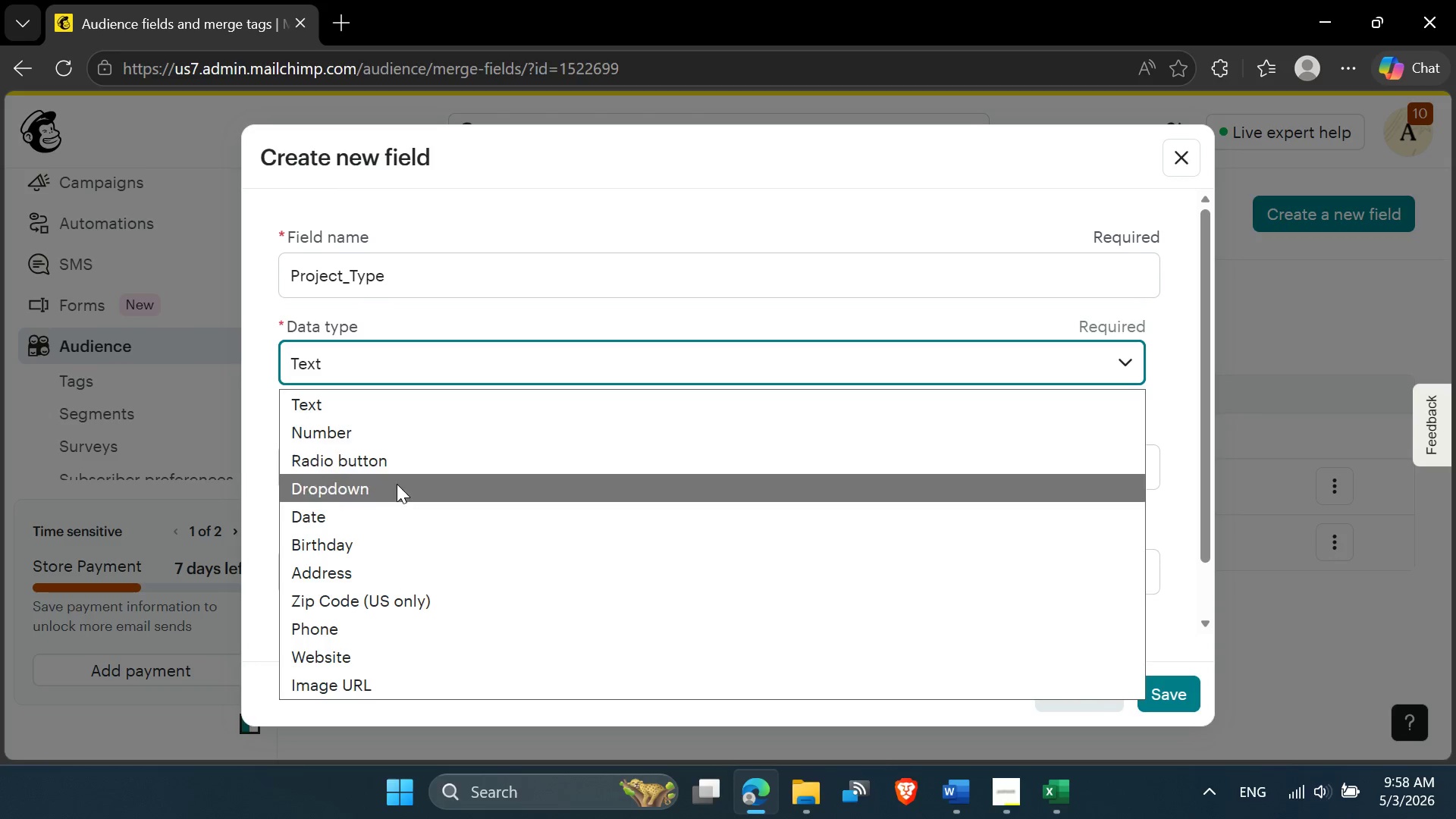 
left_click([397, 485])
 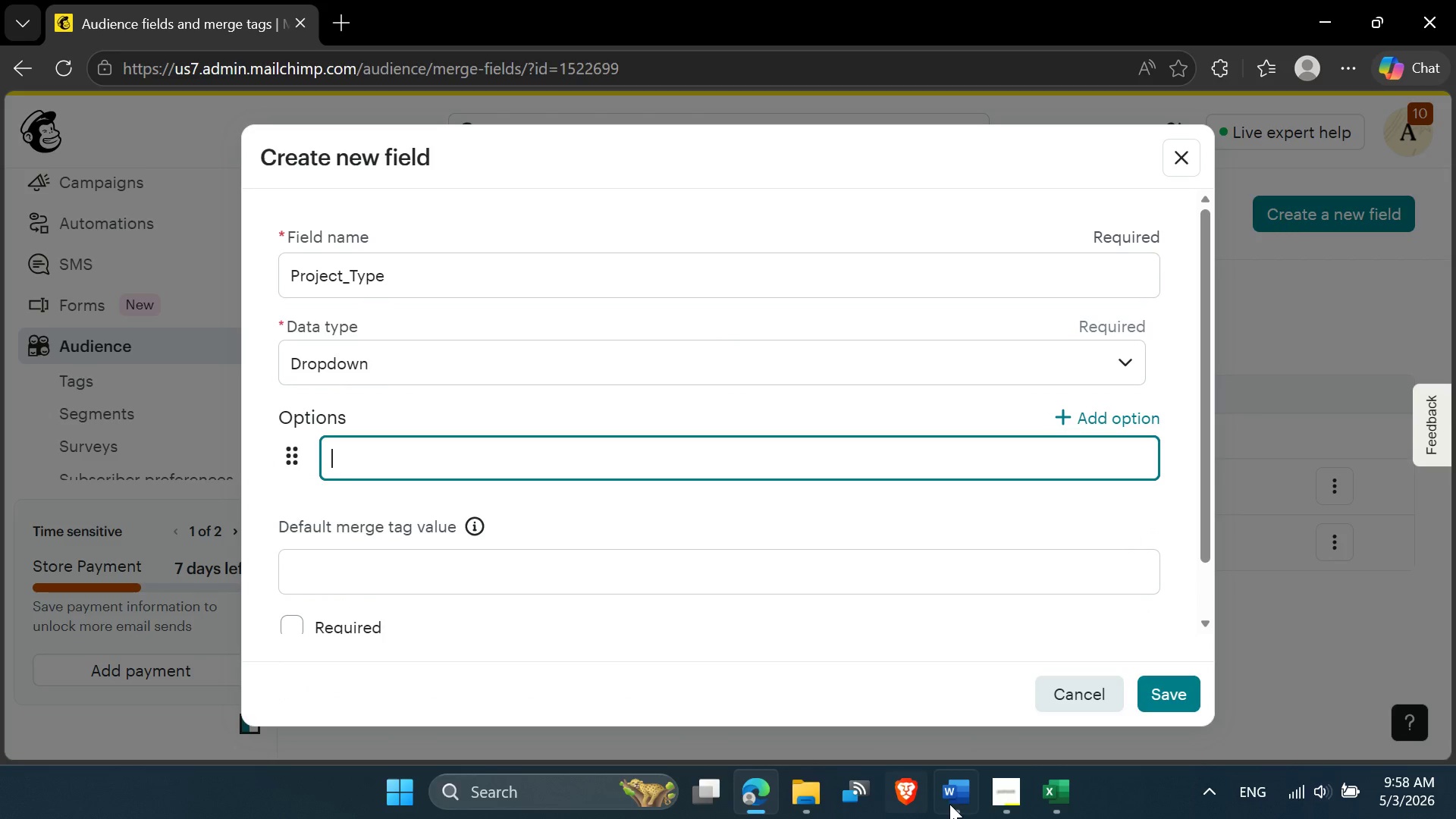 
left_click([1058, 804])
 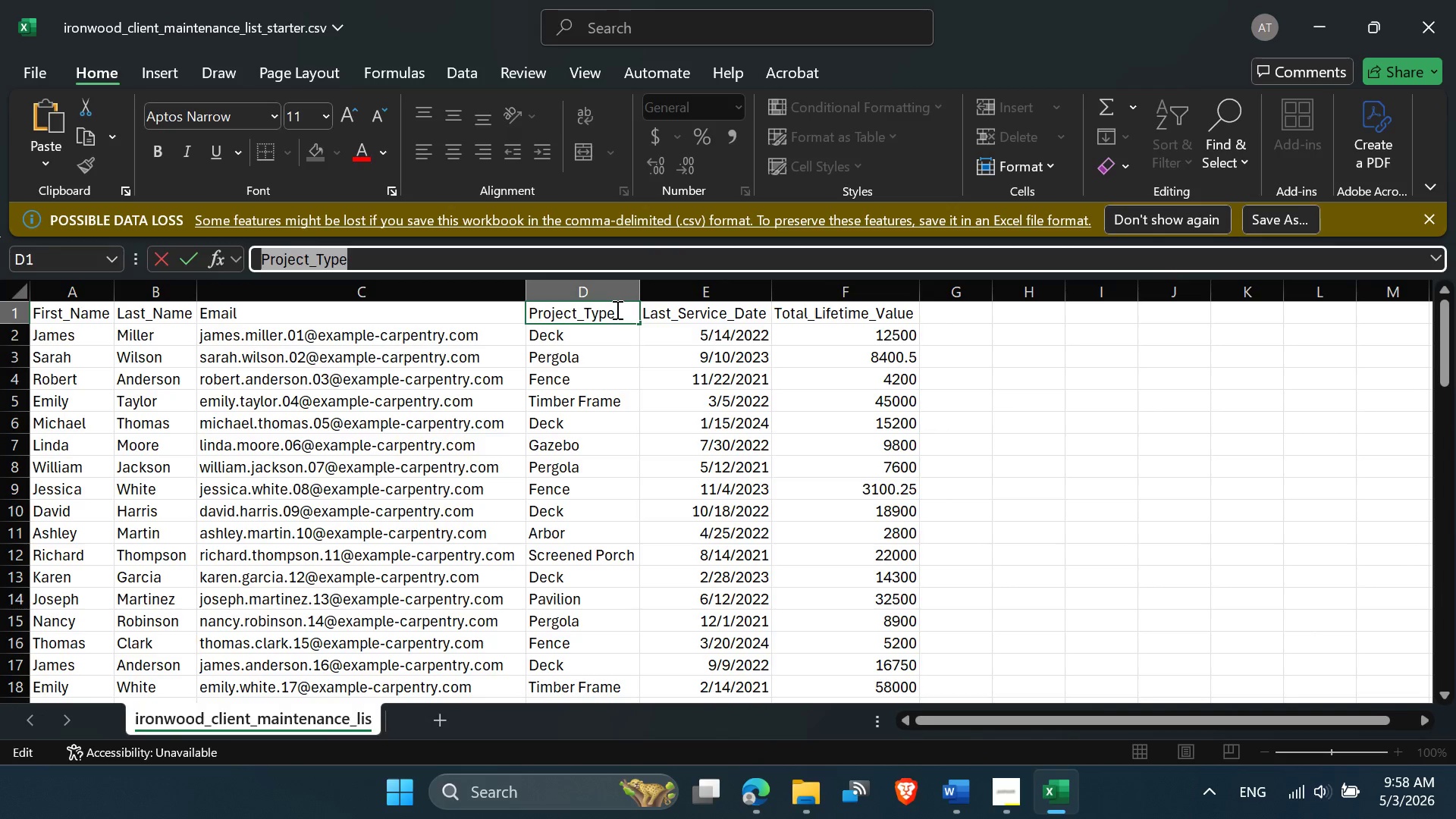 
left_click([538, 383])
 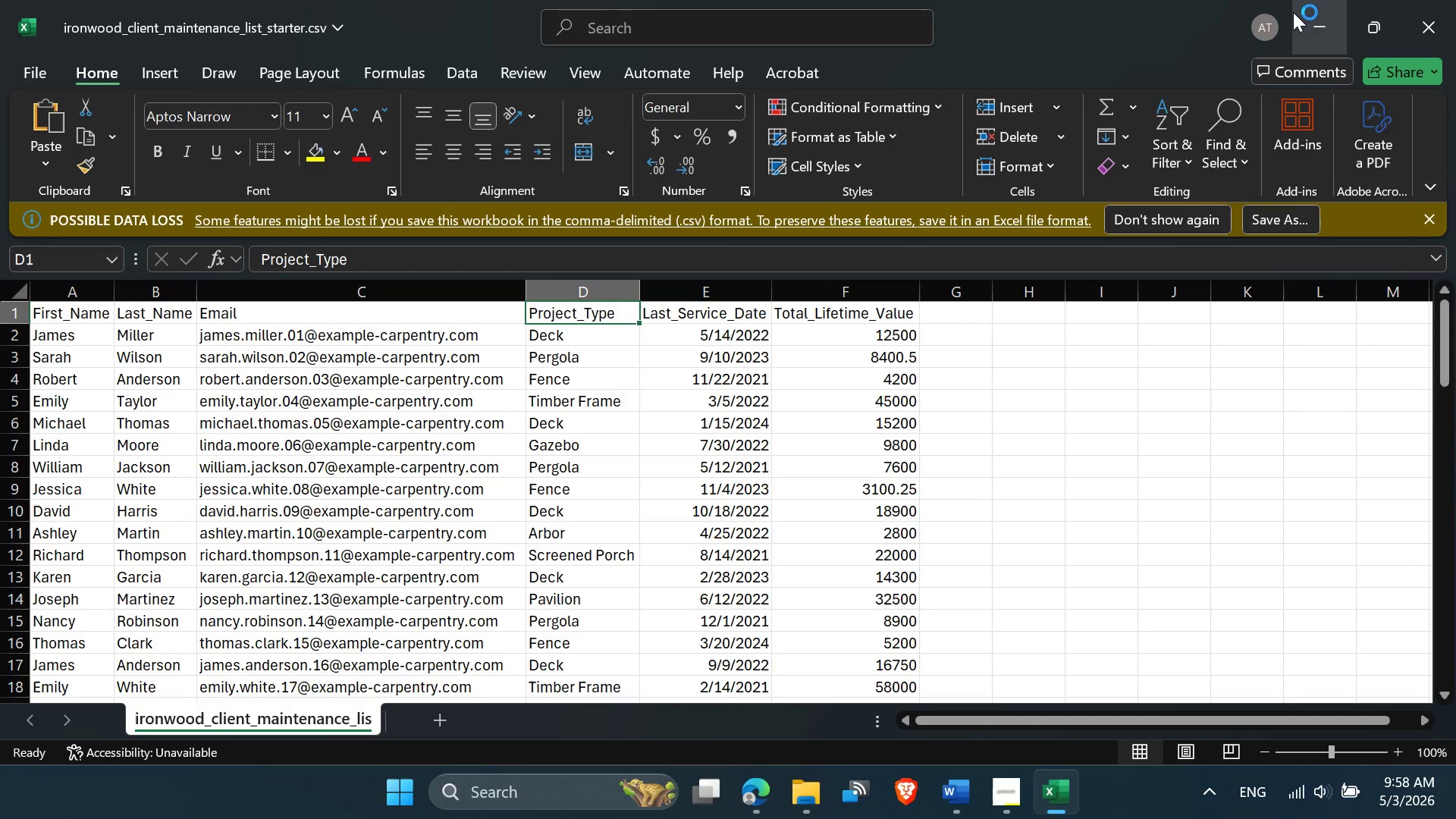 
wait(5.42)
 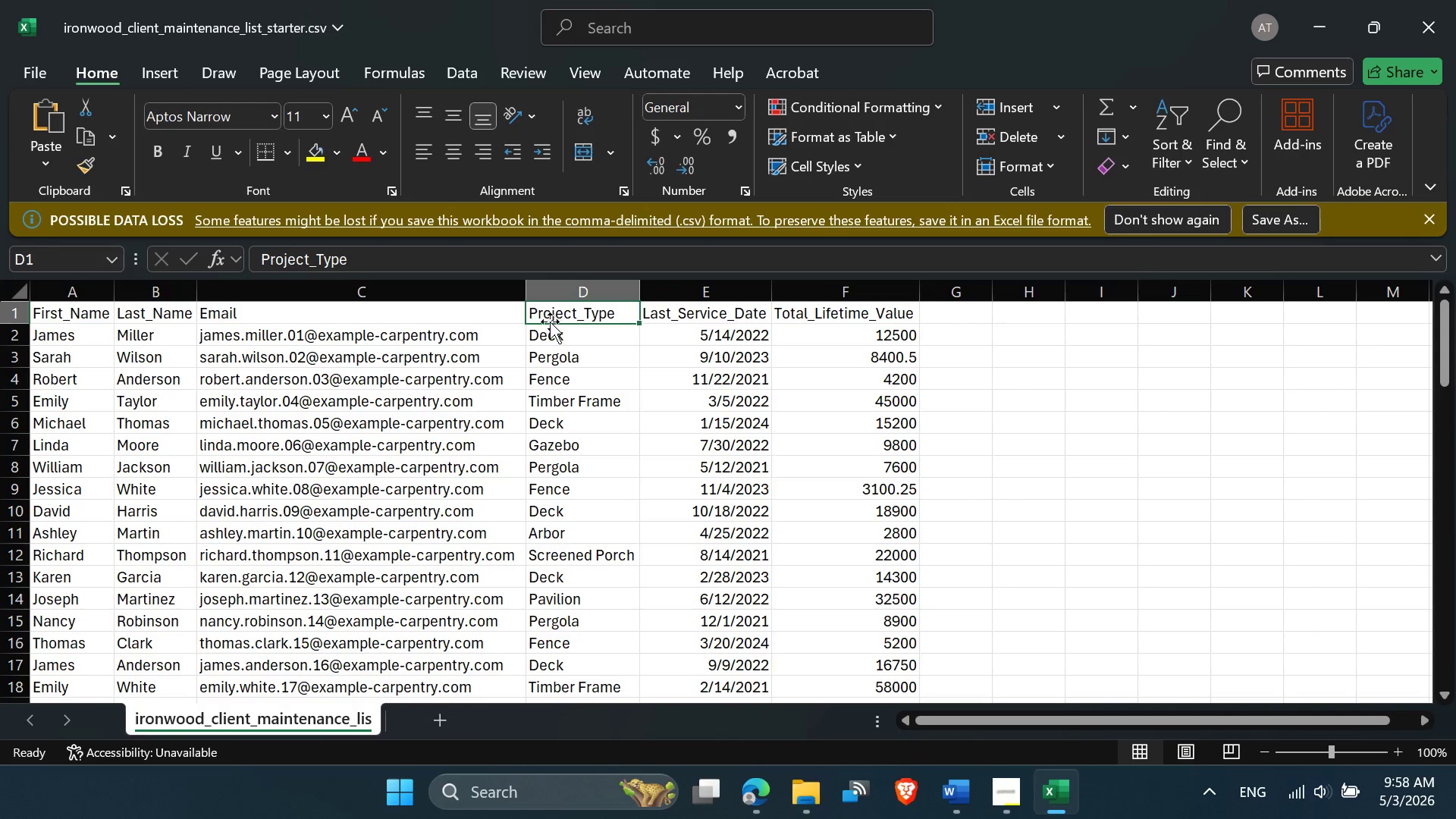 
left_click([1190, 165])
 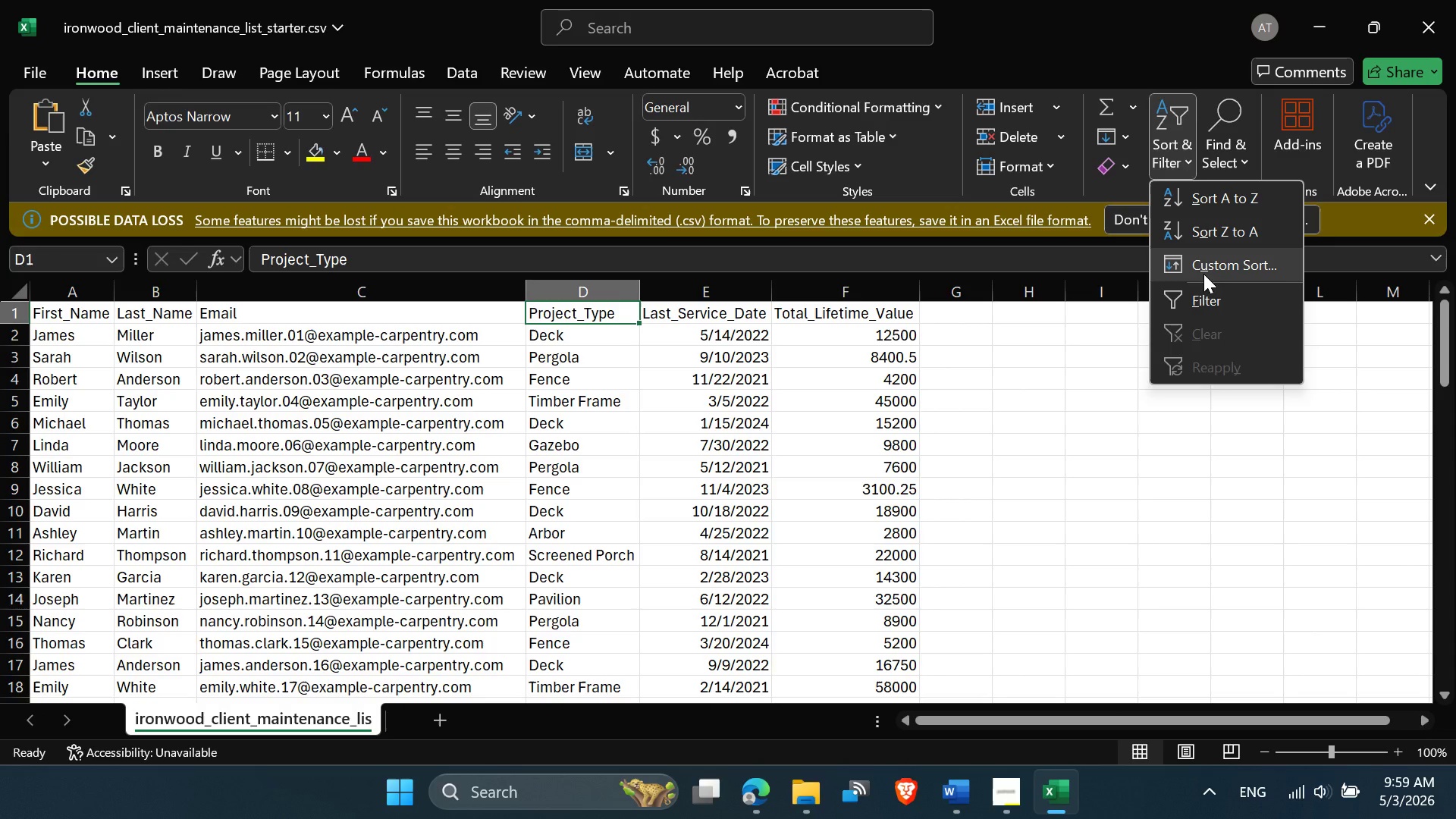 
left_click([1203, 296])
 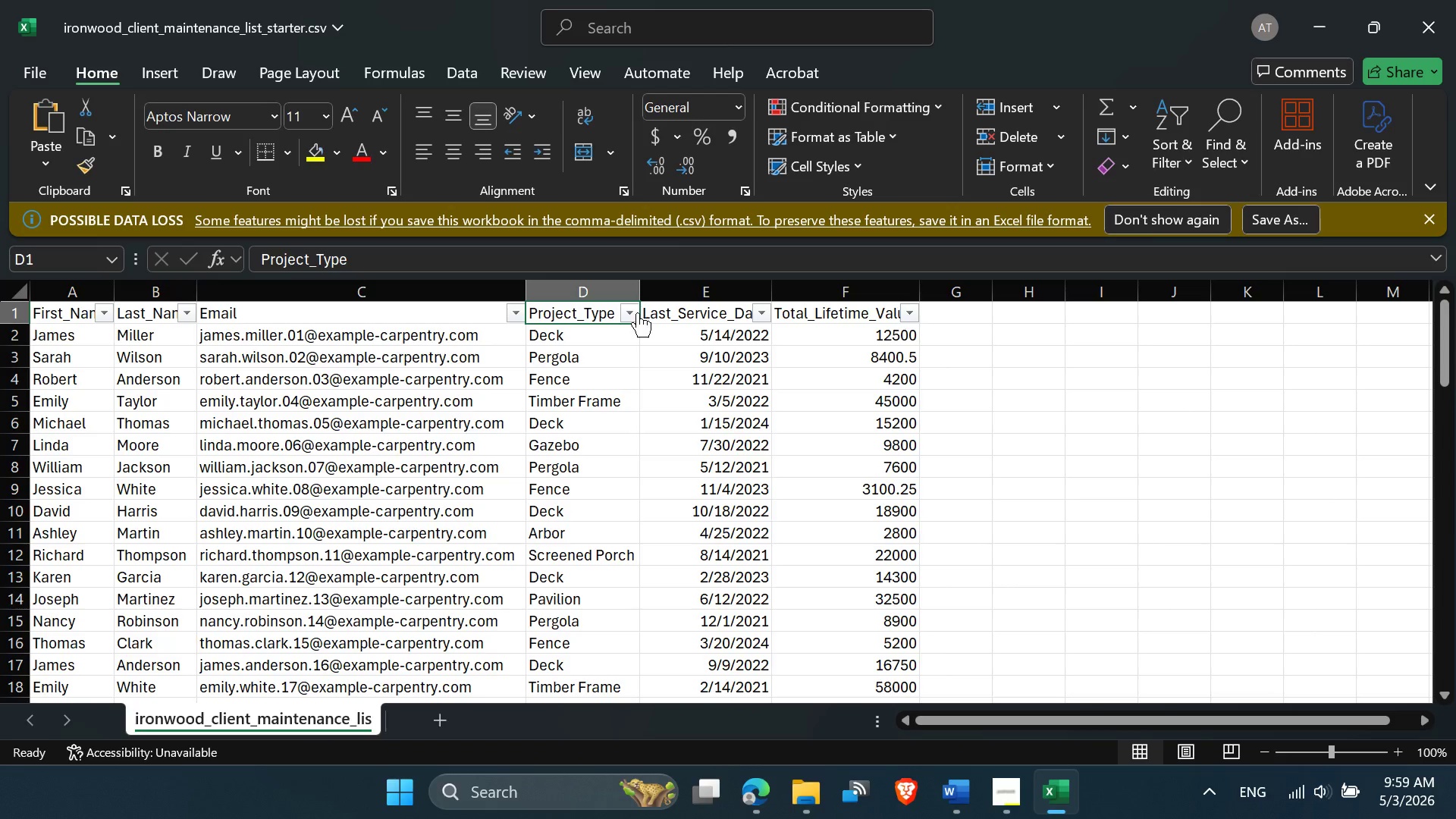 
left_click([623, 308])
 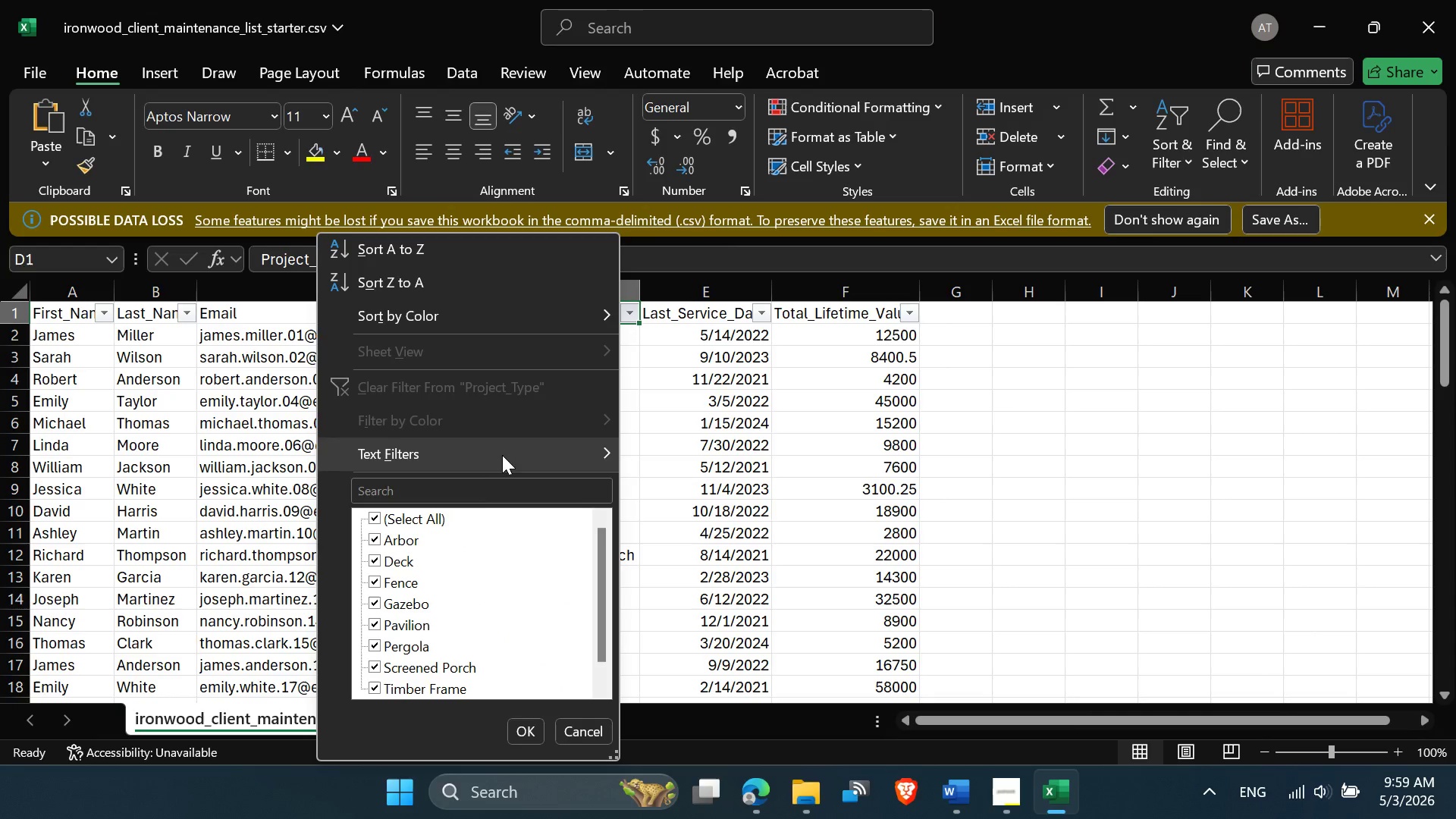 
scroll: coordinate [439, 609], scroll_direction: down, amount: 6.0
 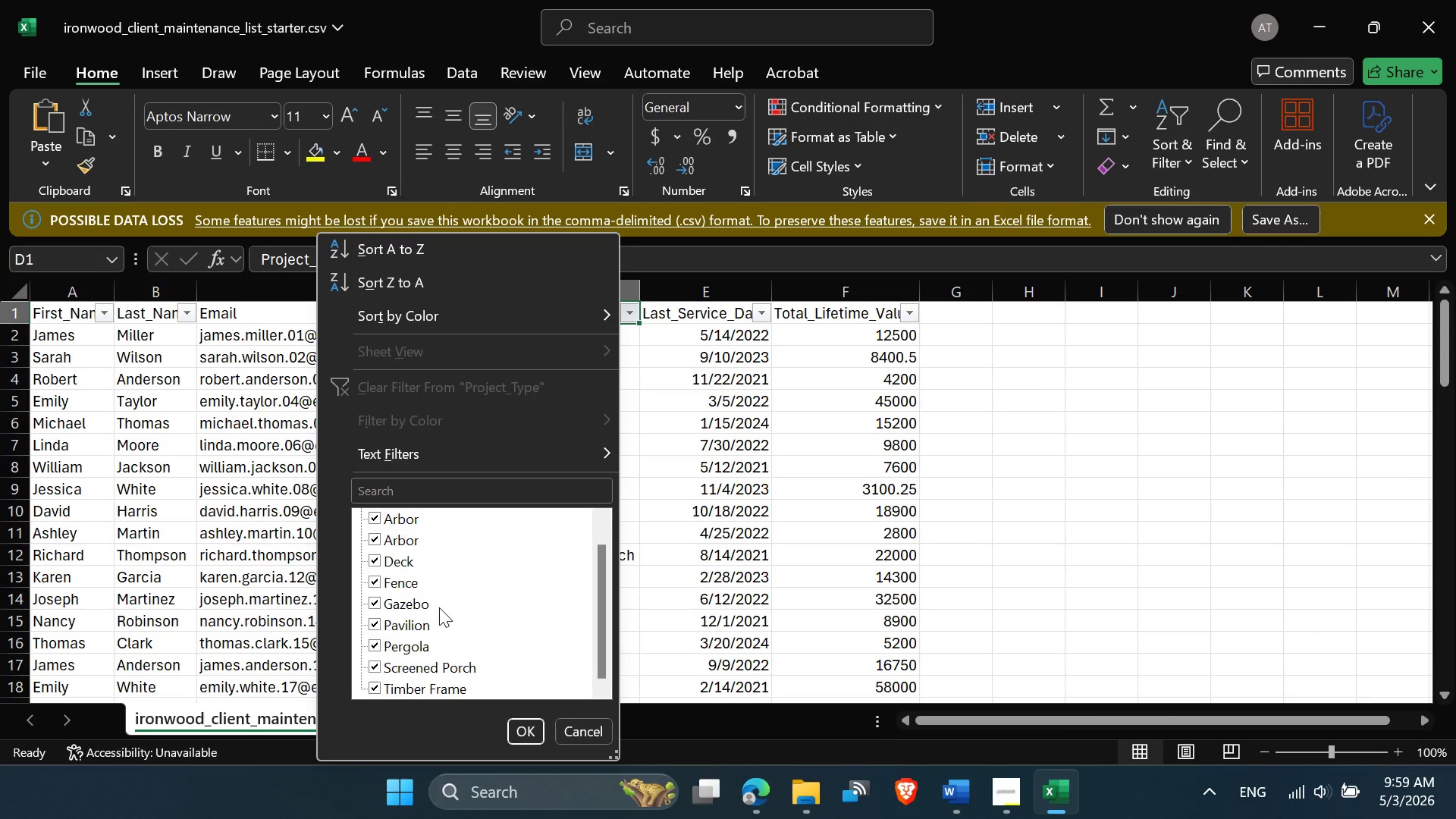 
scroll: coordinate [439, 607], scroll_direction: up, amount: 2.0
 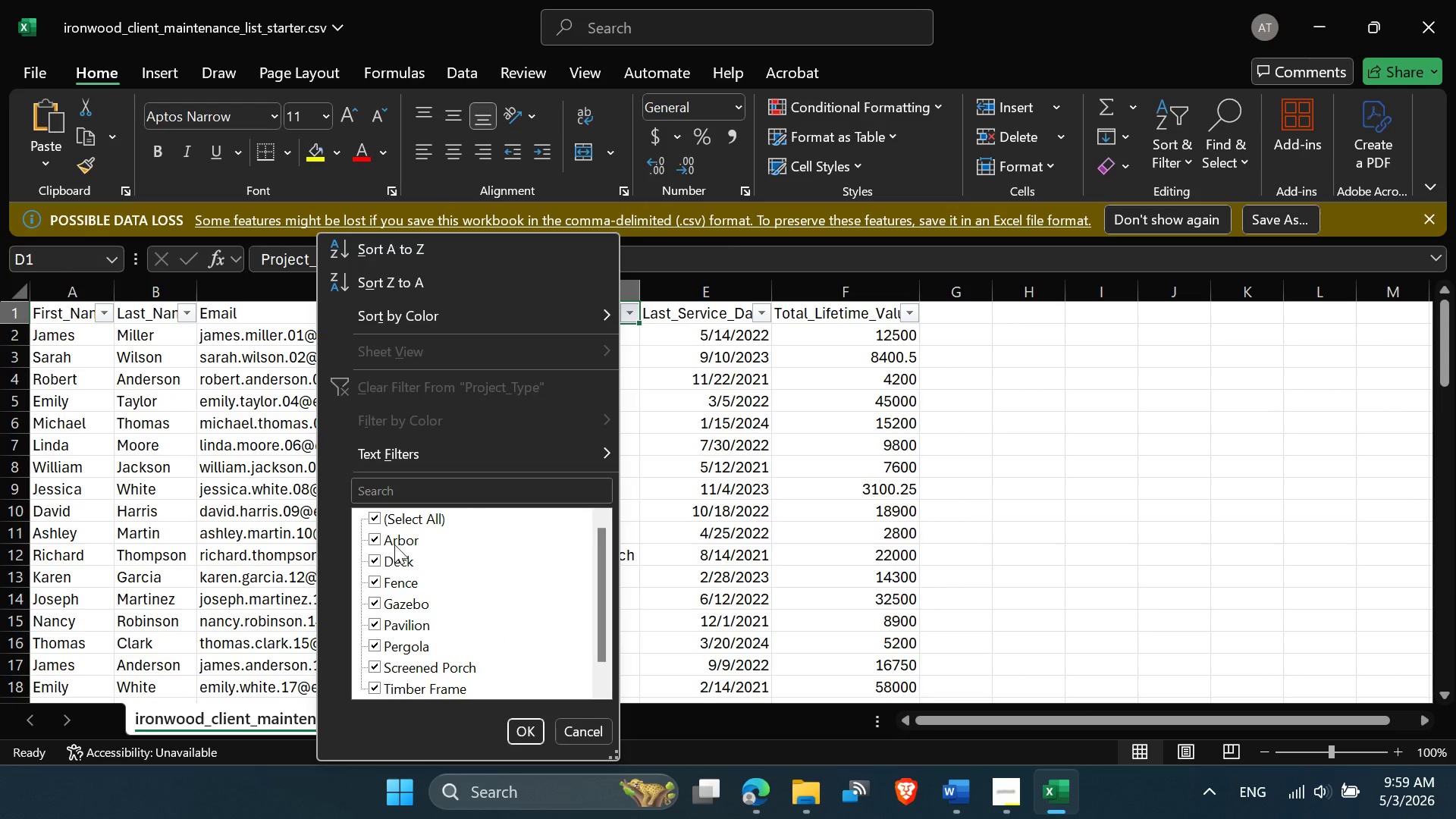 
scroll: coordinate [405, 616], scroll_direction: down, amount: 7.0
 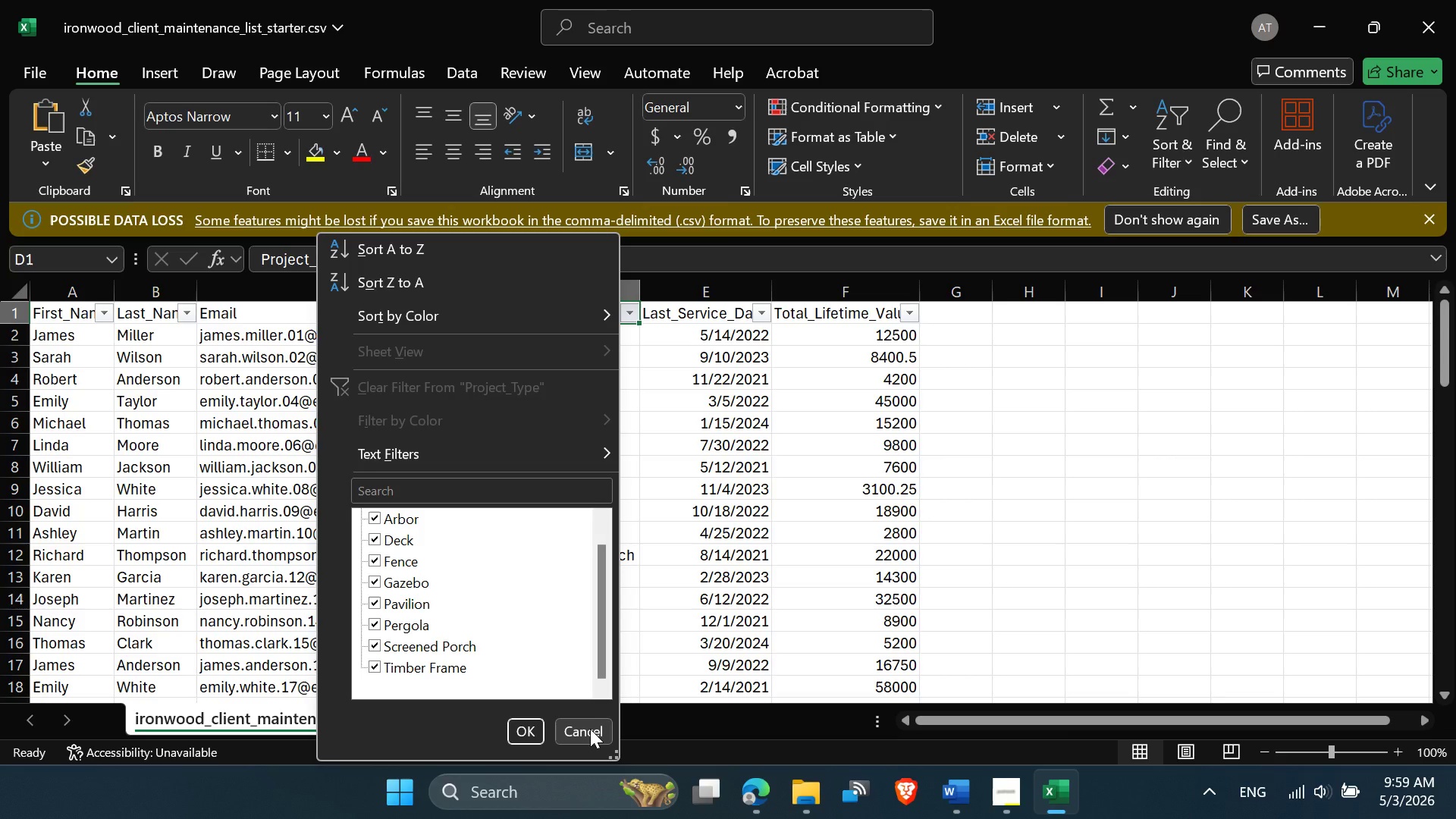 
wait(6.25)
 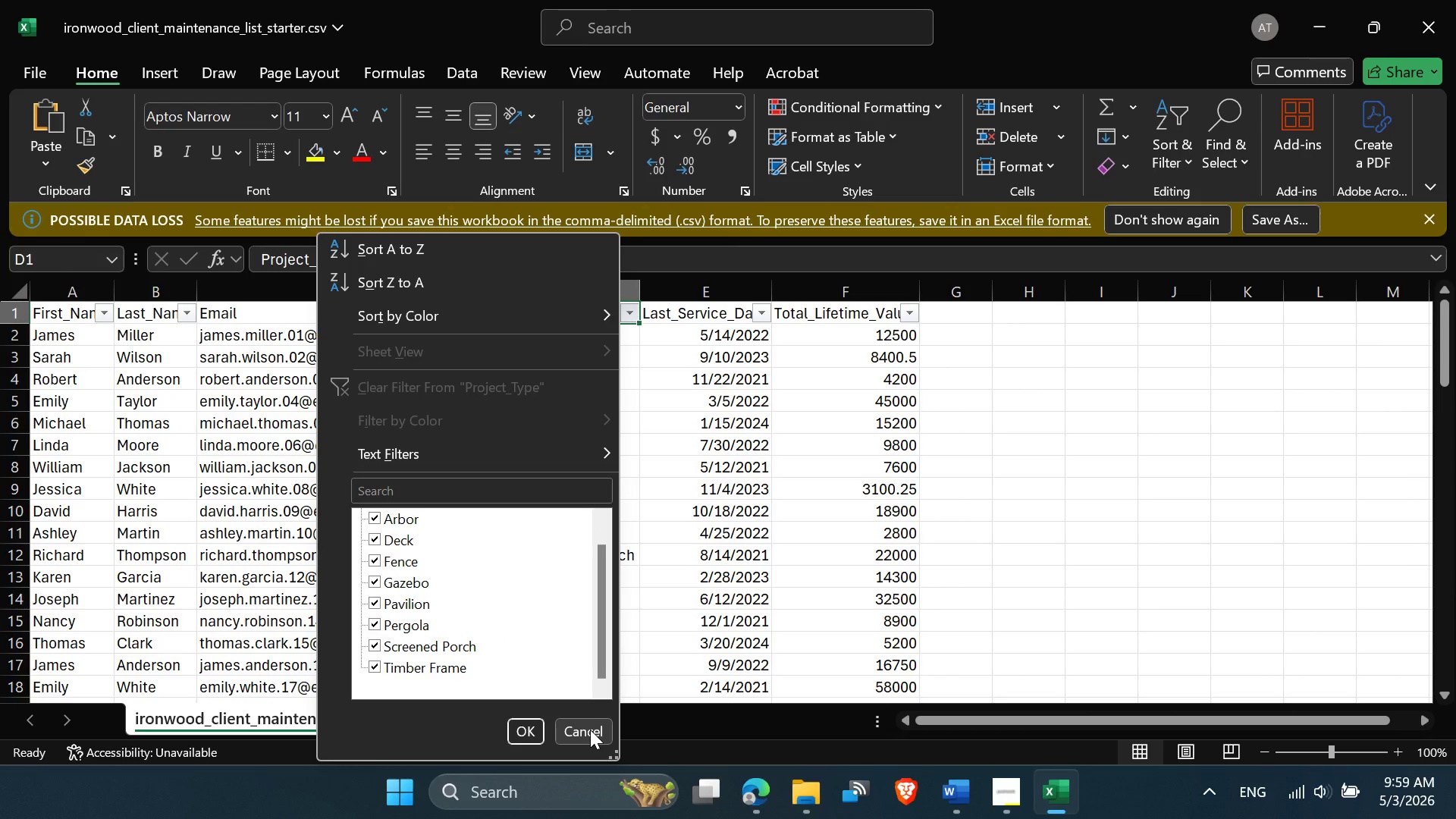 
left_click([590, 729])
 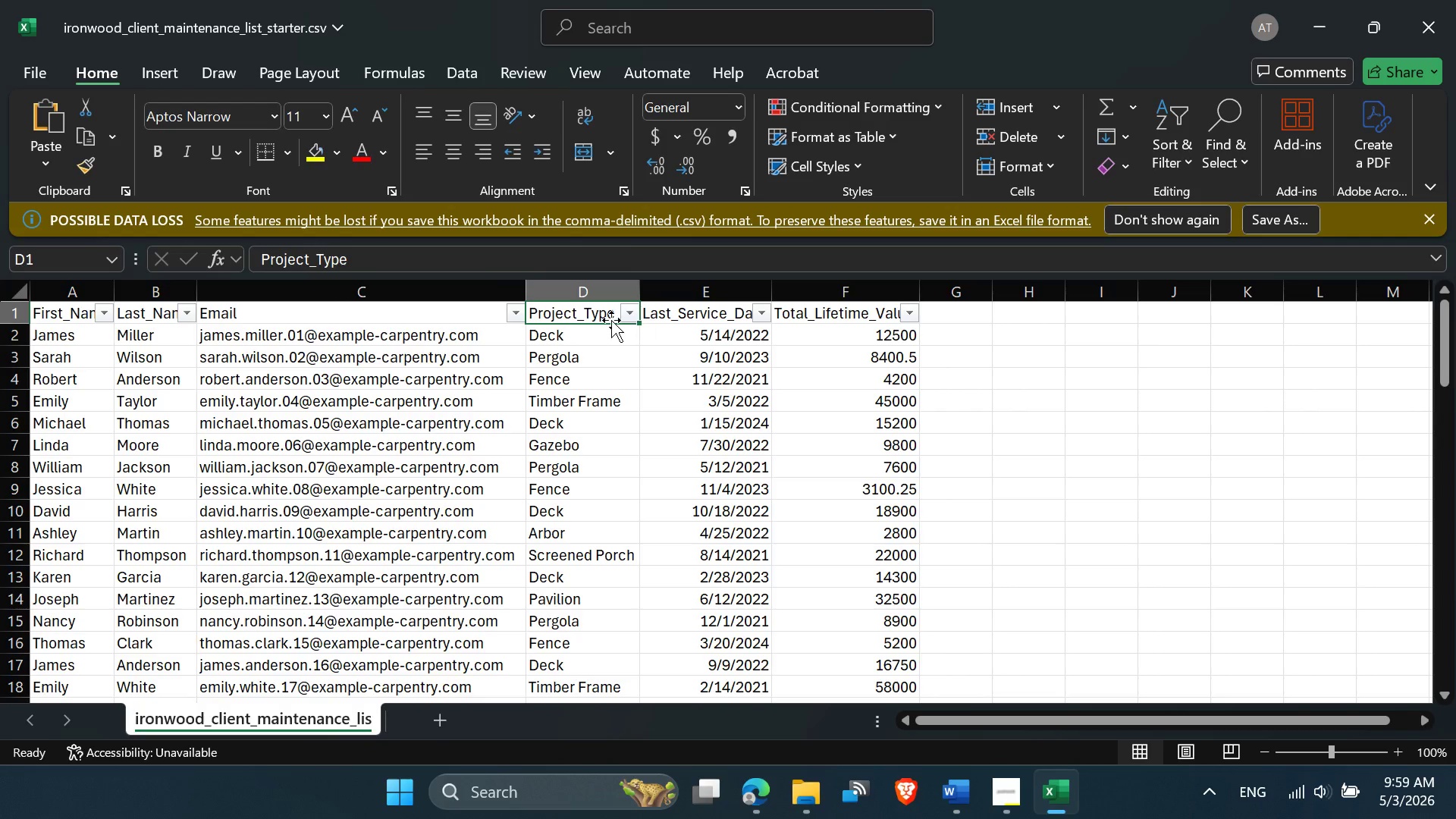 
left_click_drag(start_coordinate=[397, 255], to_coordinate=[224, 261])
 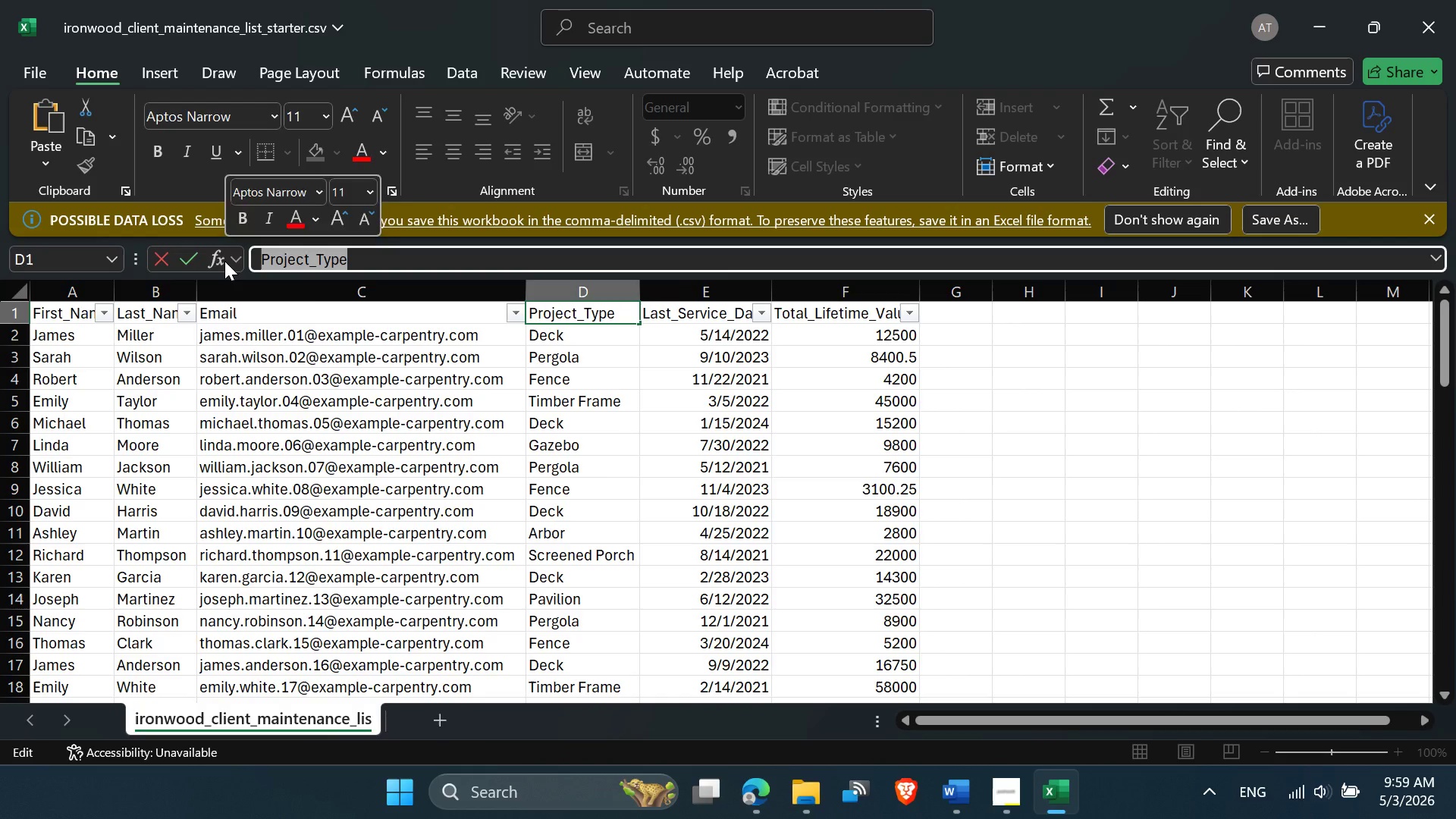 
key(Control+C)
 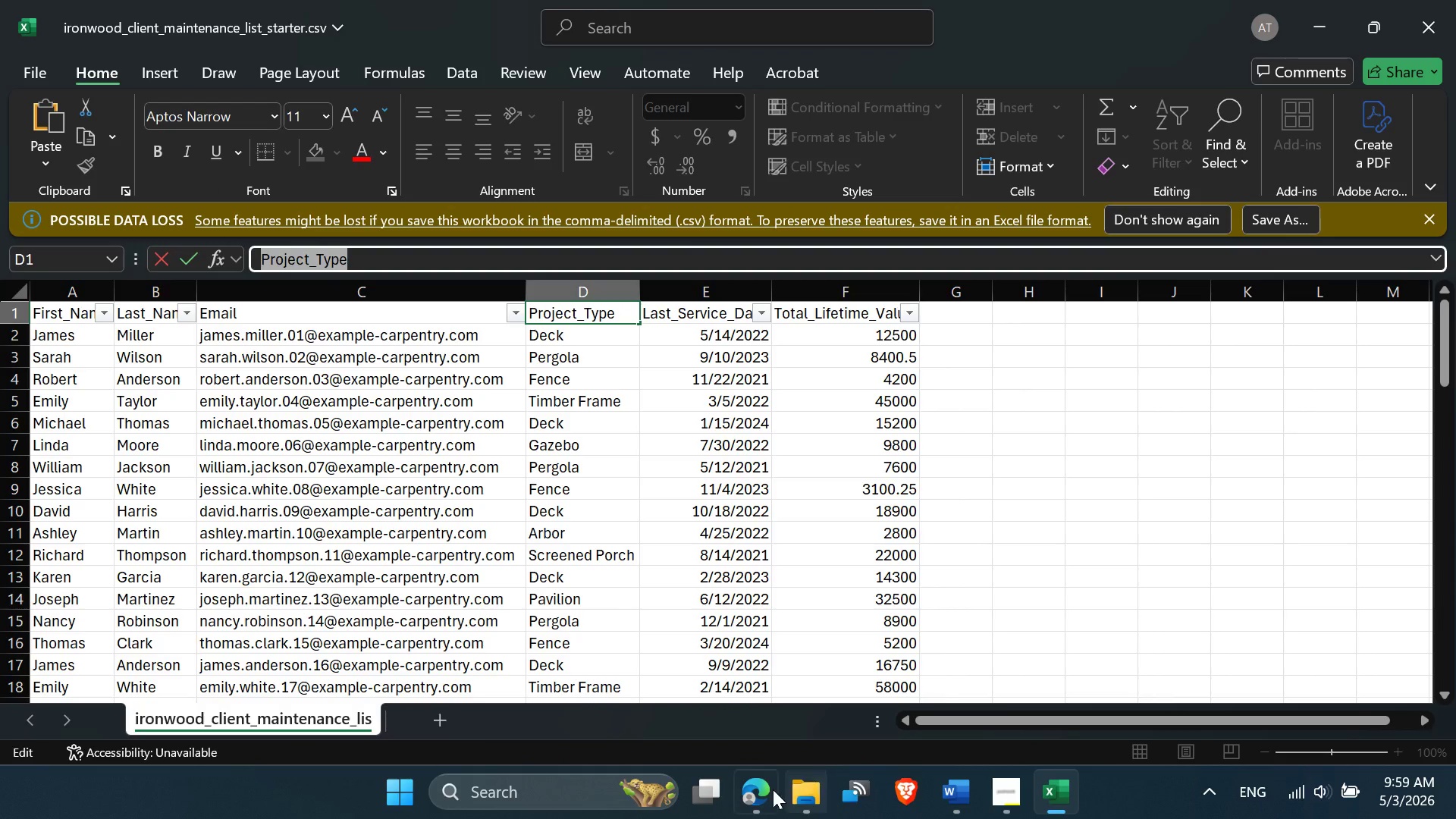 
left_click([773, 789])
 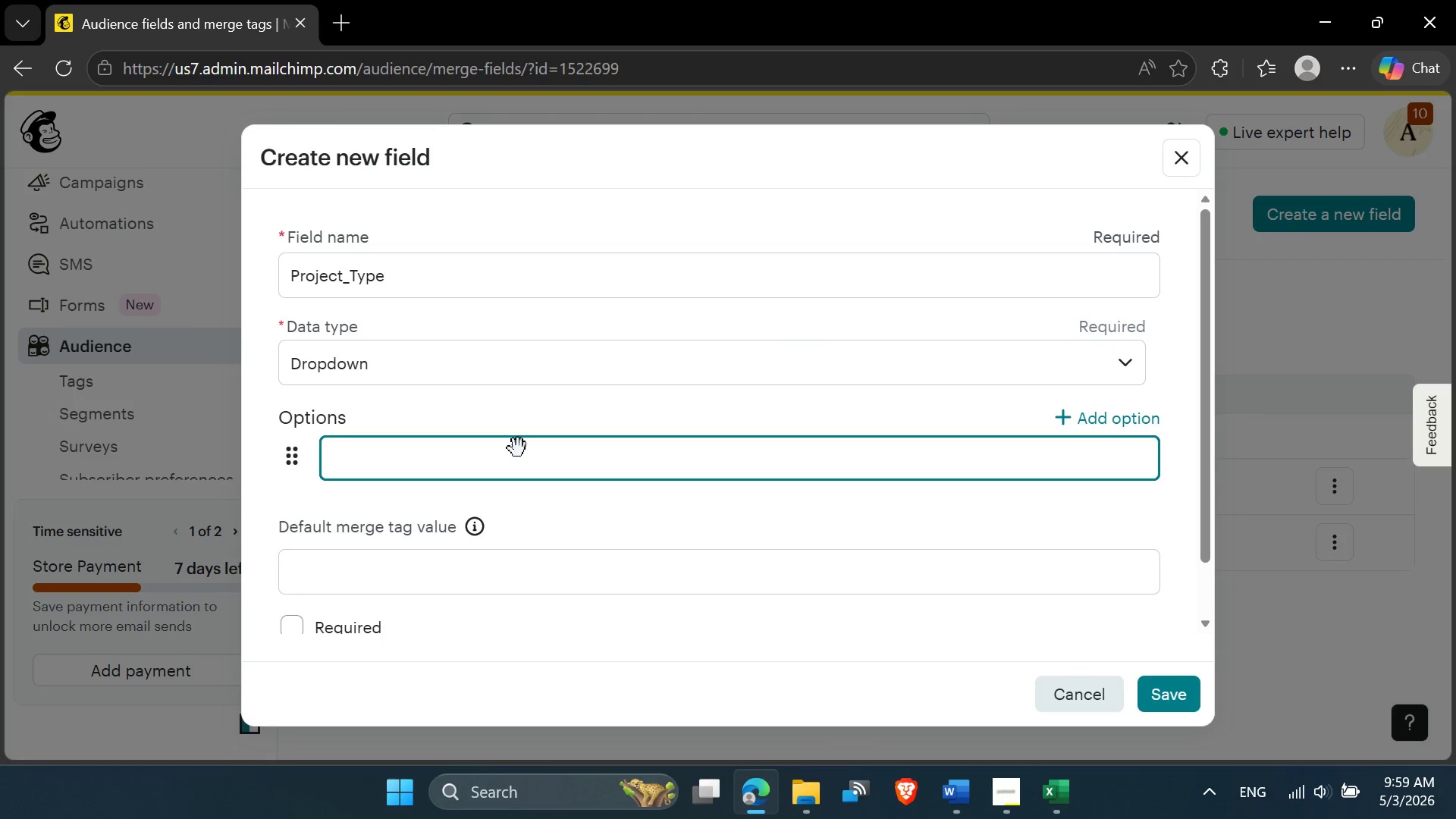 
left_click([478, 364])
 